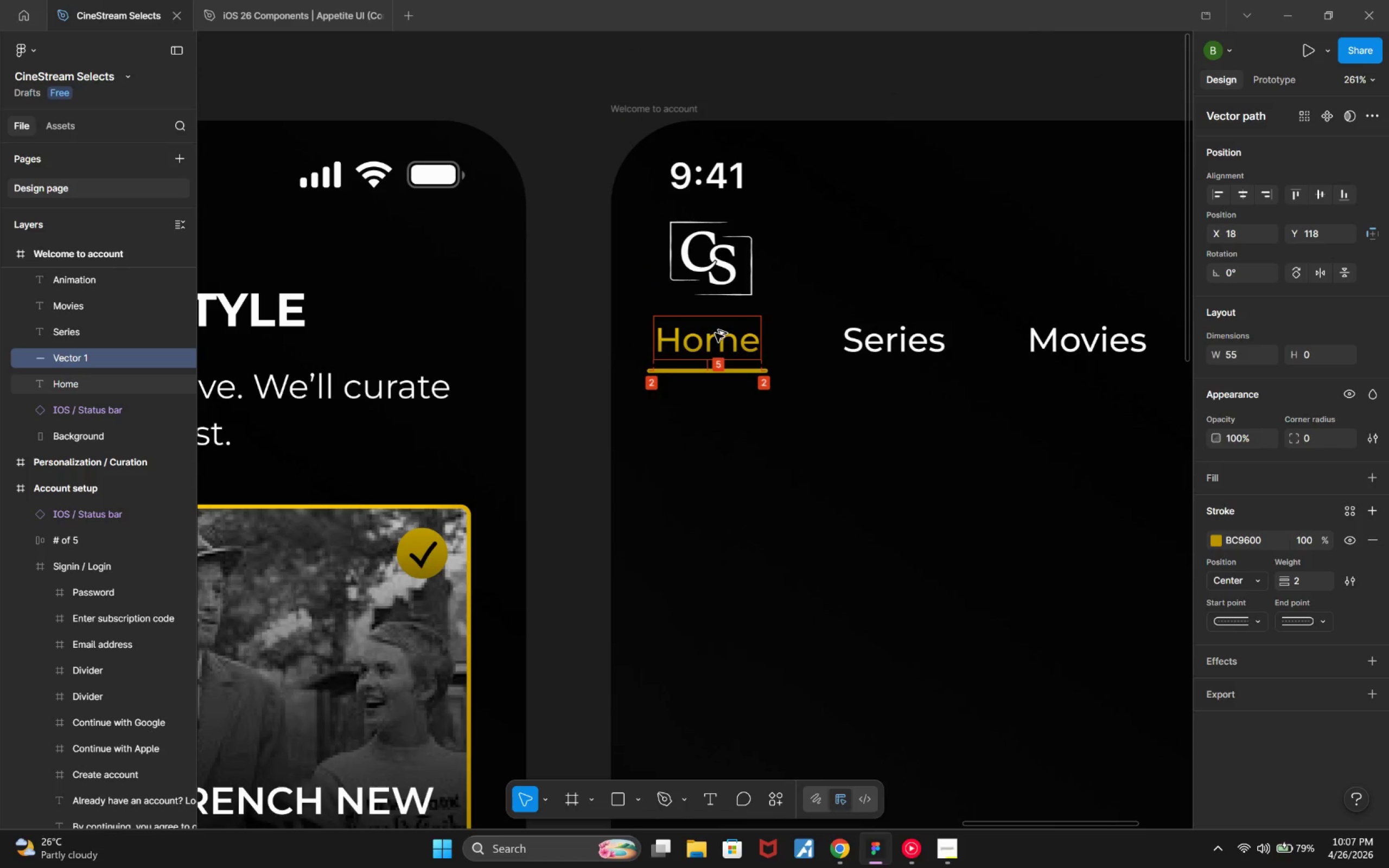 
key(Alt+ArrowUp)
 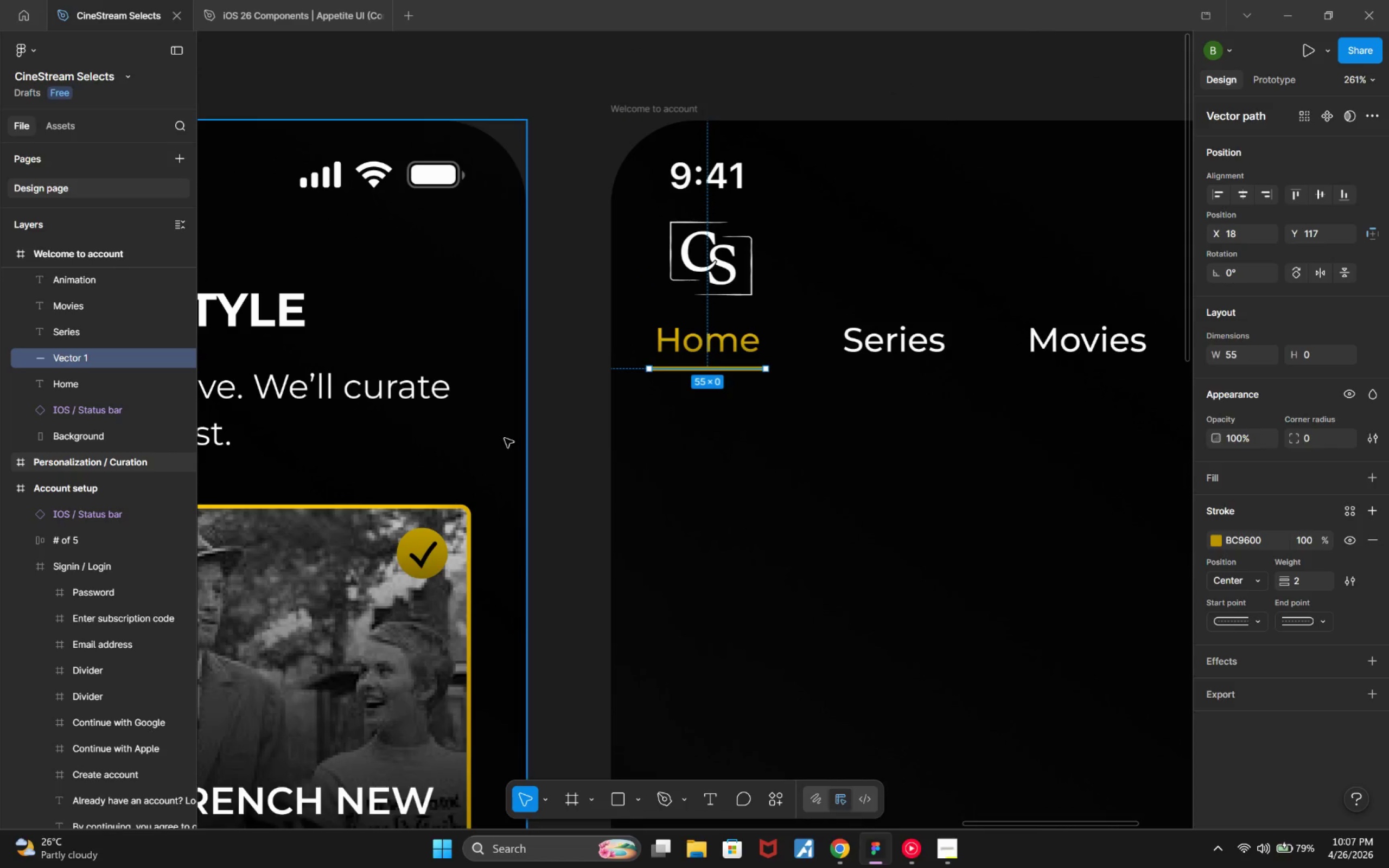 
key(Alt+ArrowDown)
 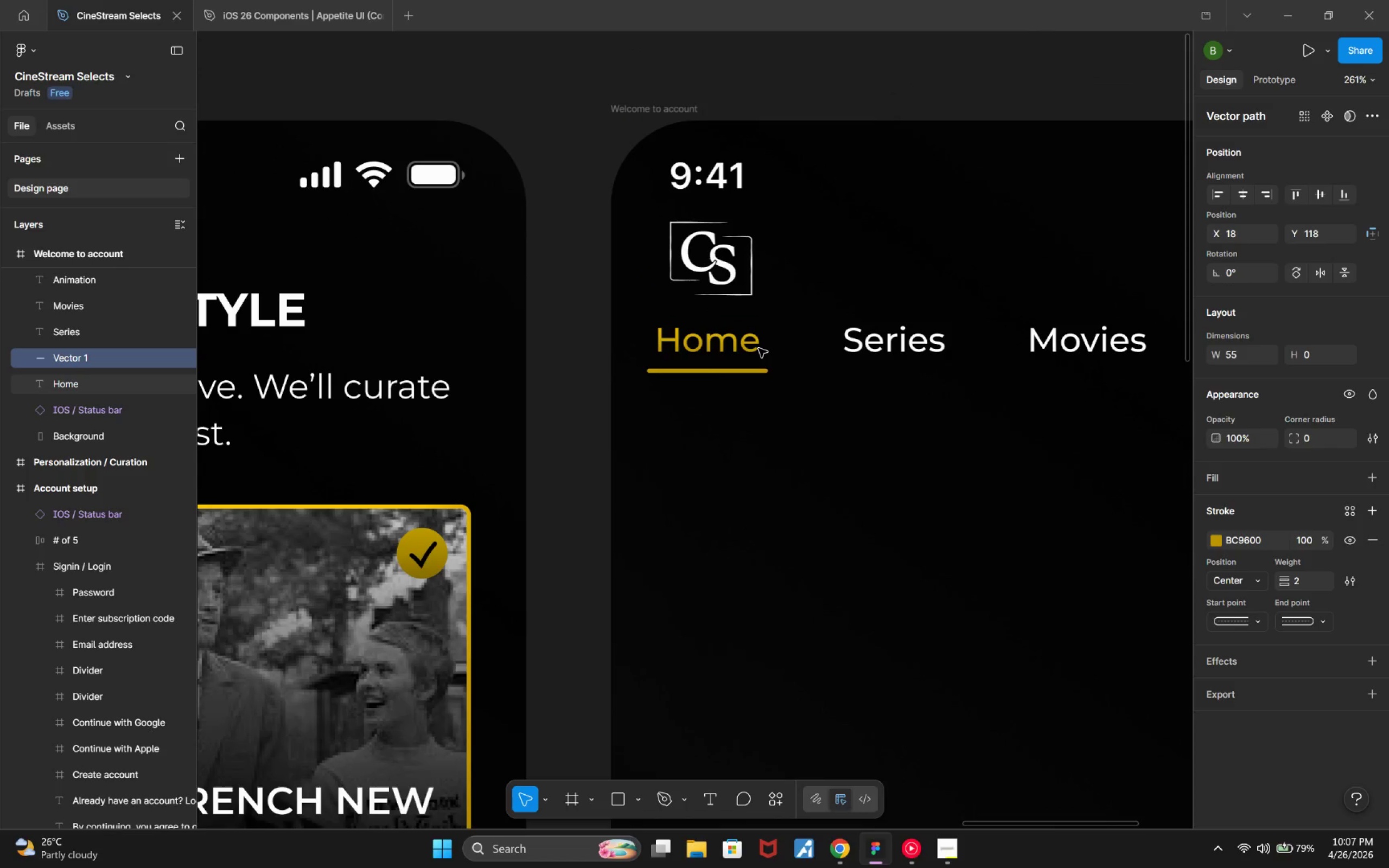 
key(Alt+ArrowDown)
 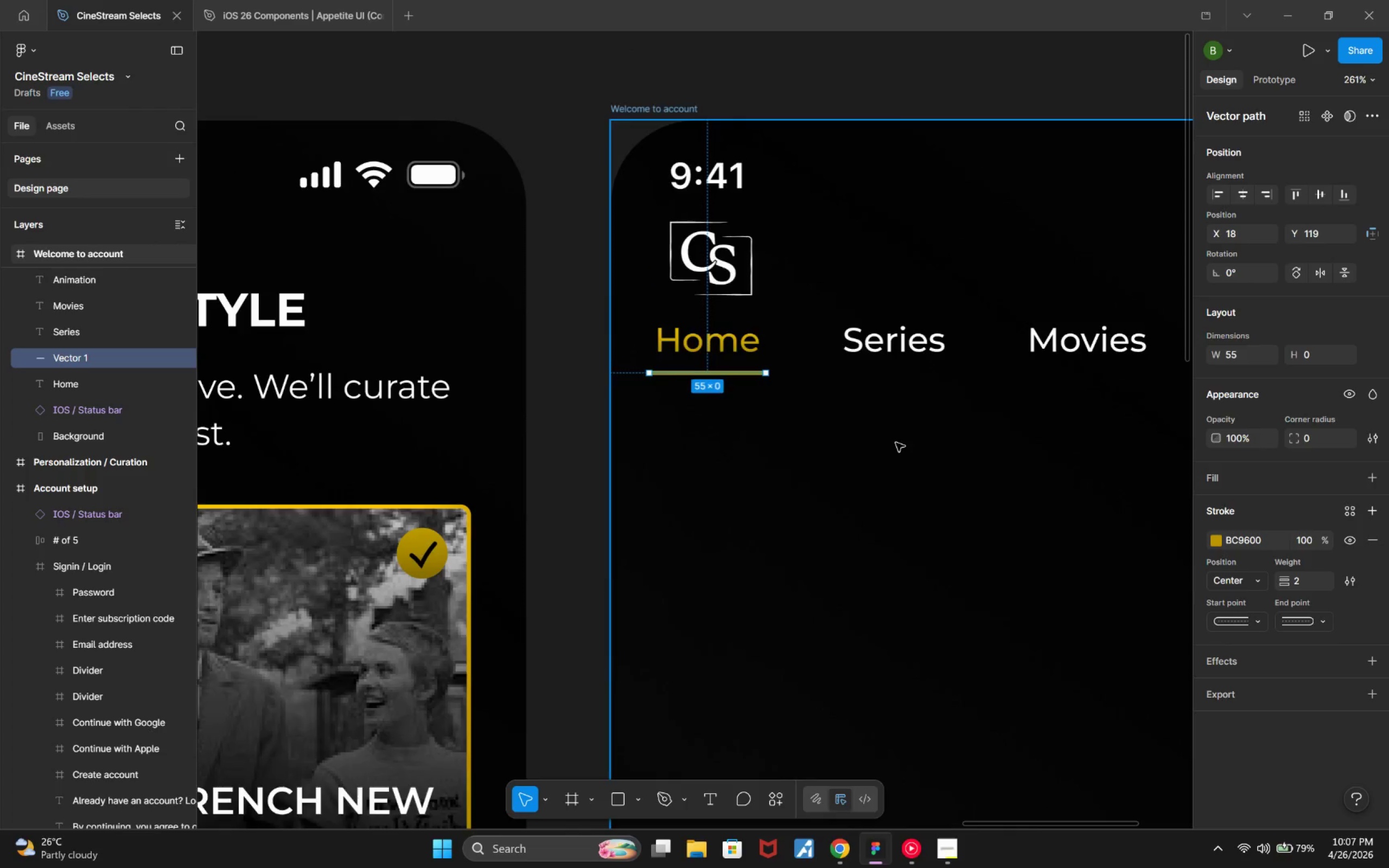 
hold_key(key=ControlLeft, duration=0.31)
 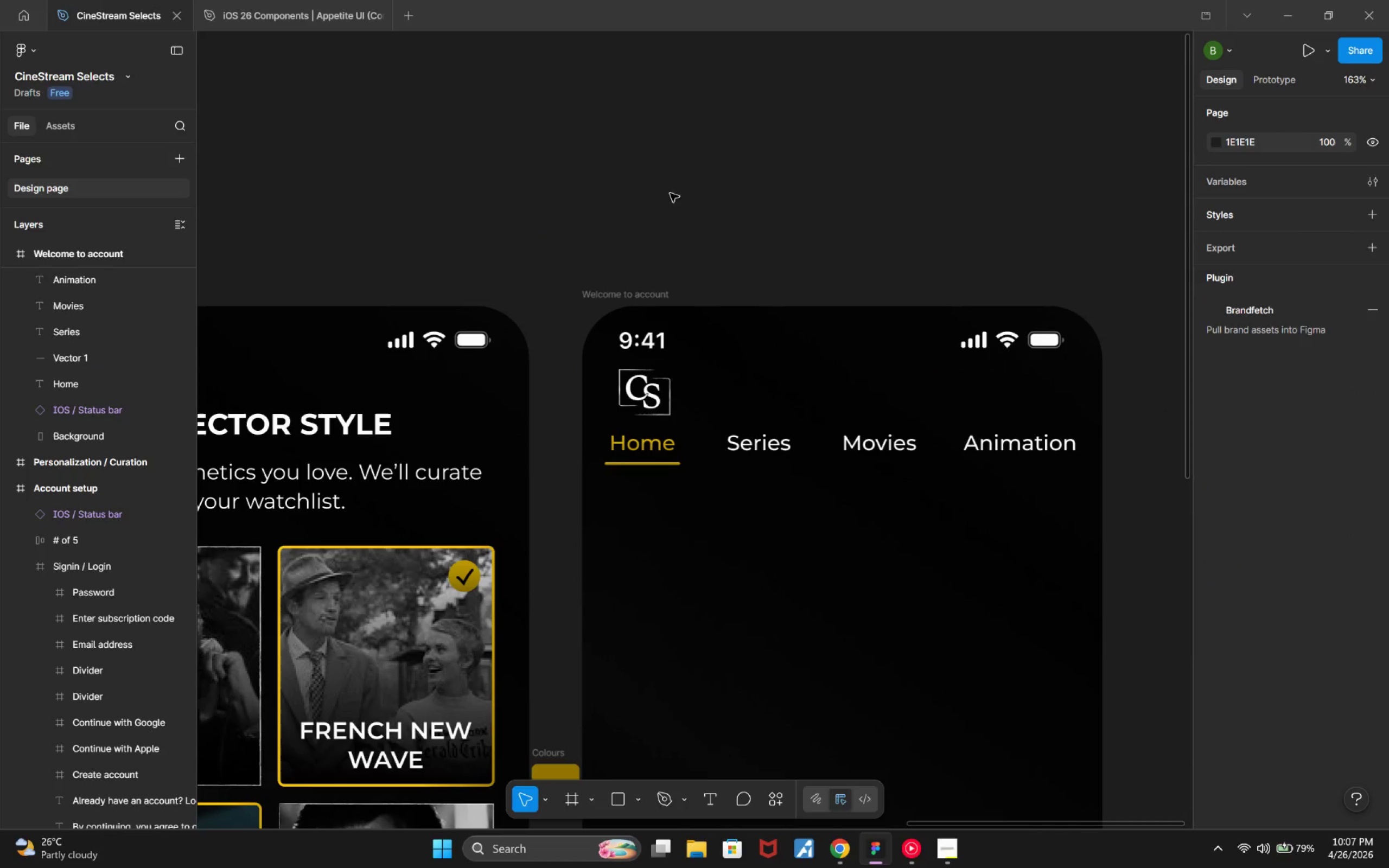 
left_click_drag(start_coordinate=[664, 189], to_coordinate=[667, 190])
 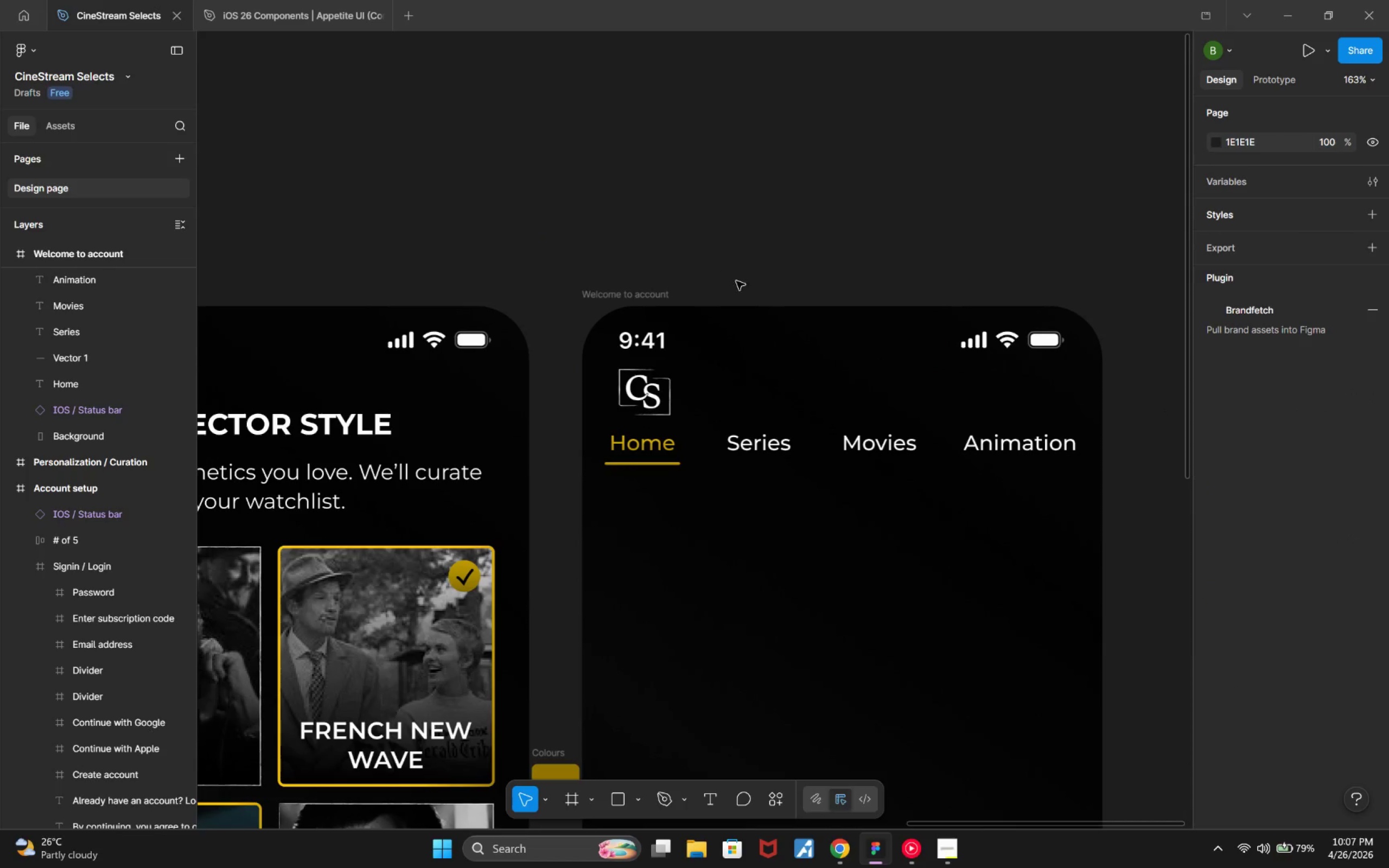 
scroll: coordinate [747, 512], scroll_direction: down, amount: 4.0
 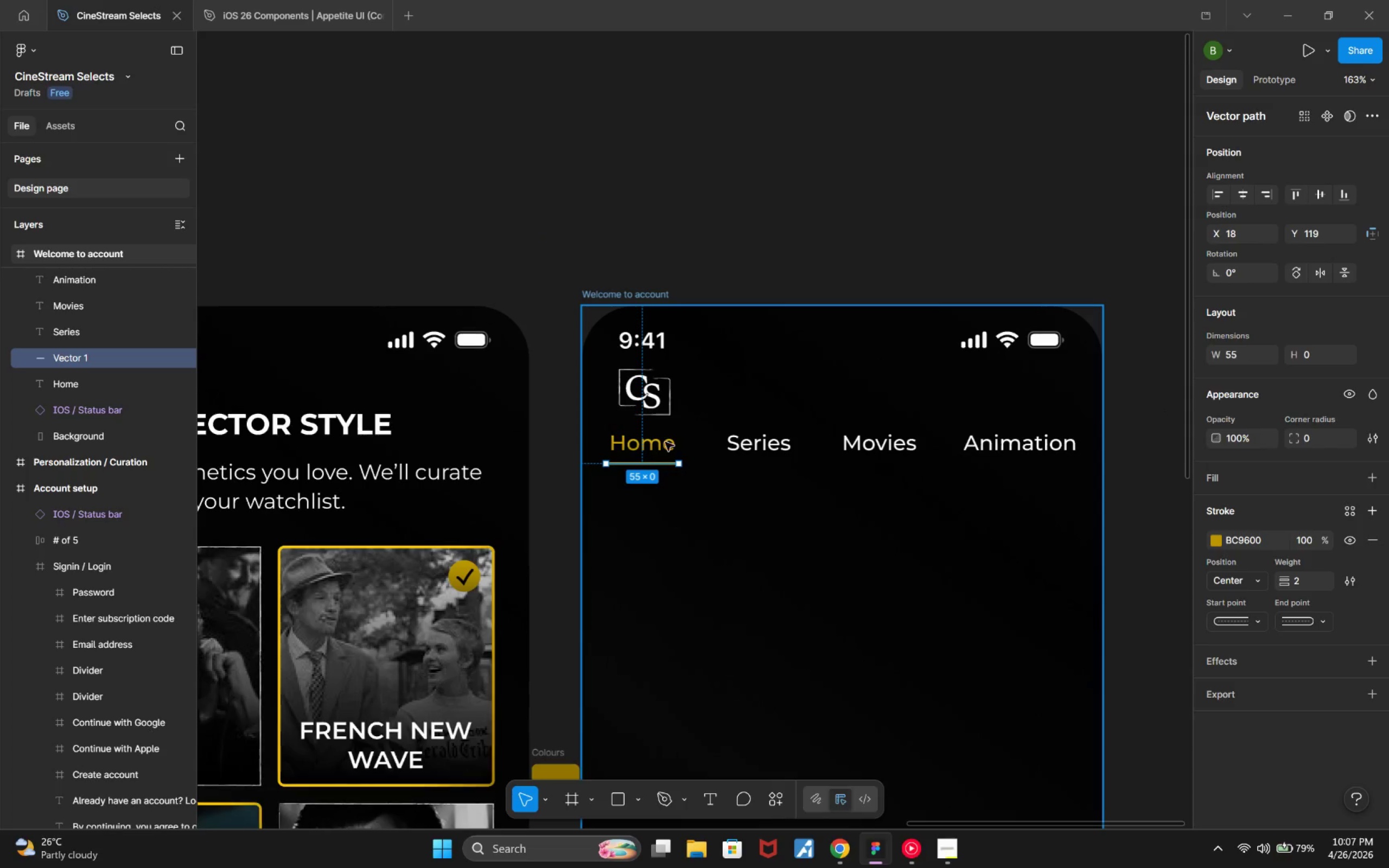 
key(Control+ControlLeft)
 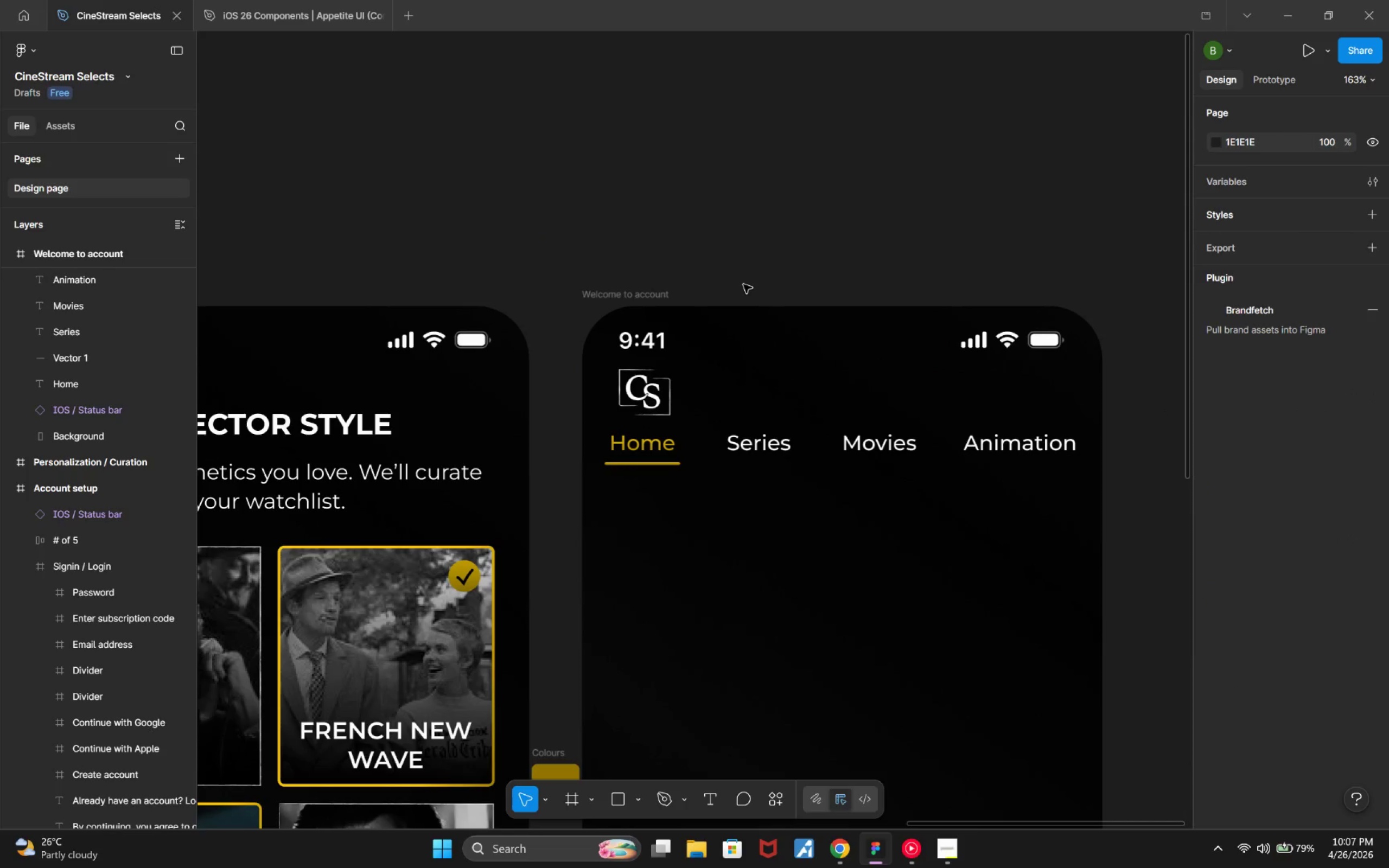 
scroll: coordinate [744, 286], scroll_direction: down, amount: 4.0
 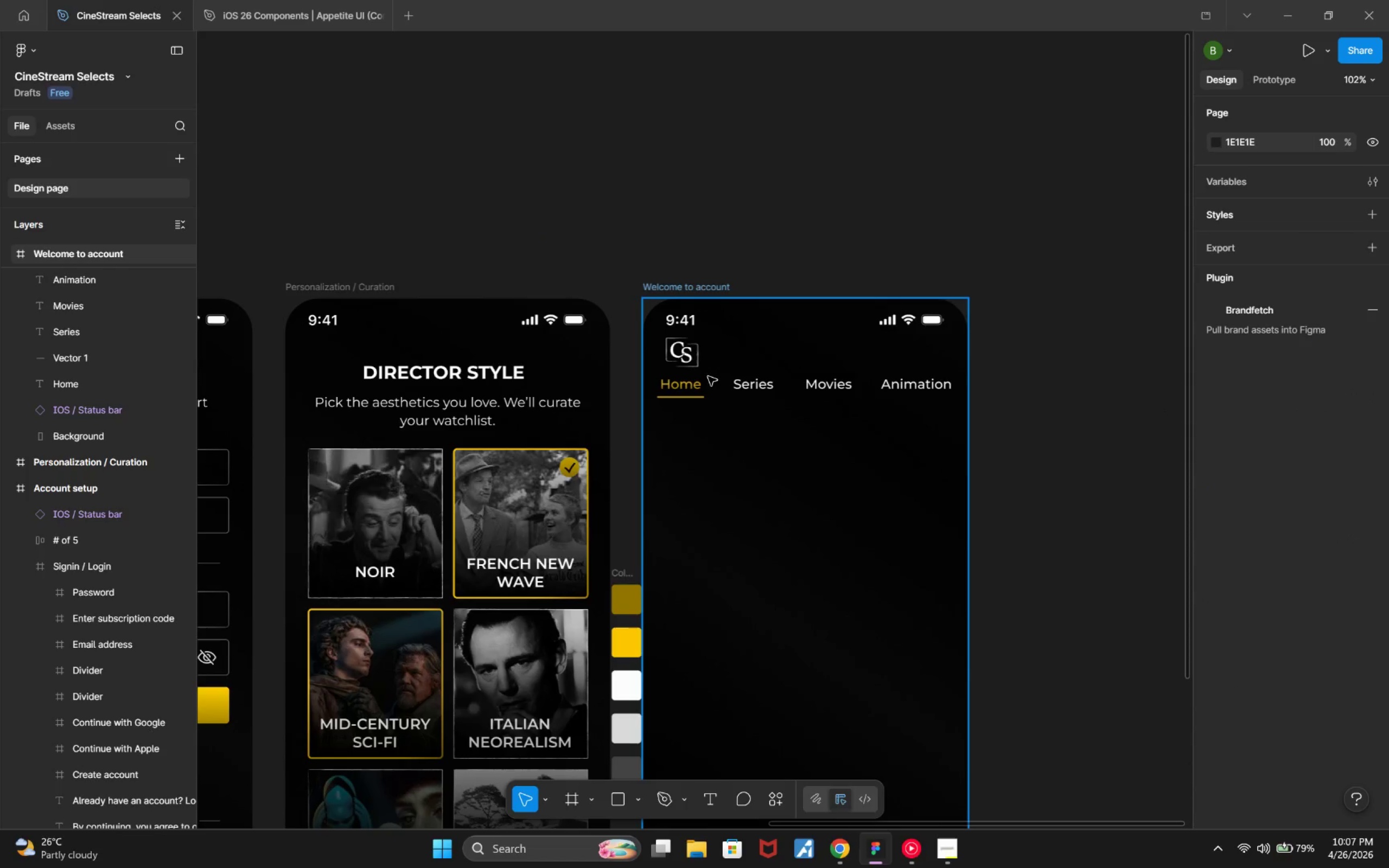 
hold_key(key=ControlLeft, duration=0.46)
 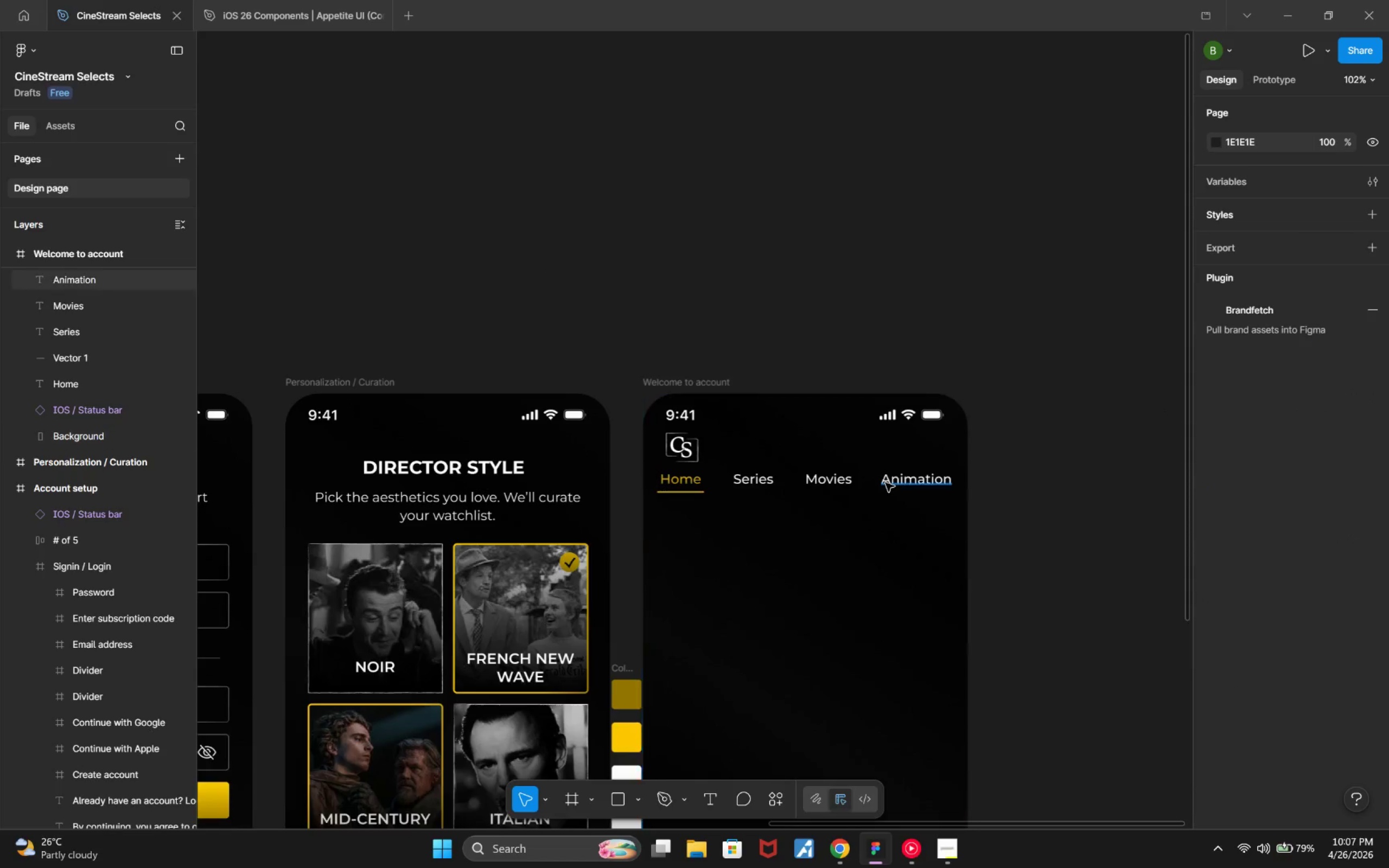 
scroll: coordinate [794, 449], scroll_direction: up, amount: 3.0
 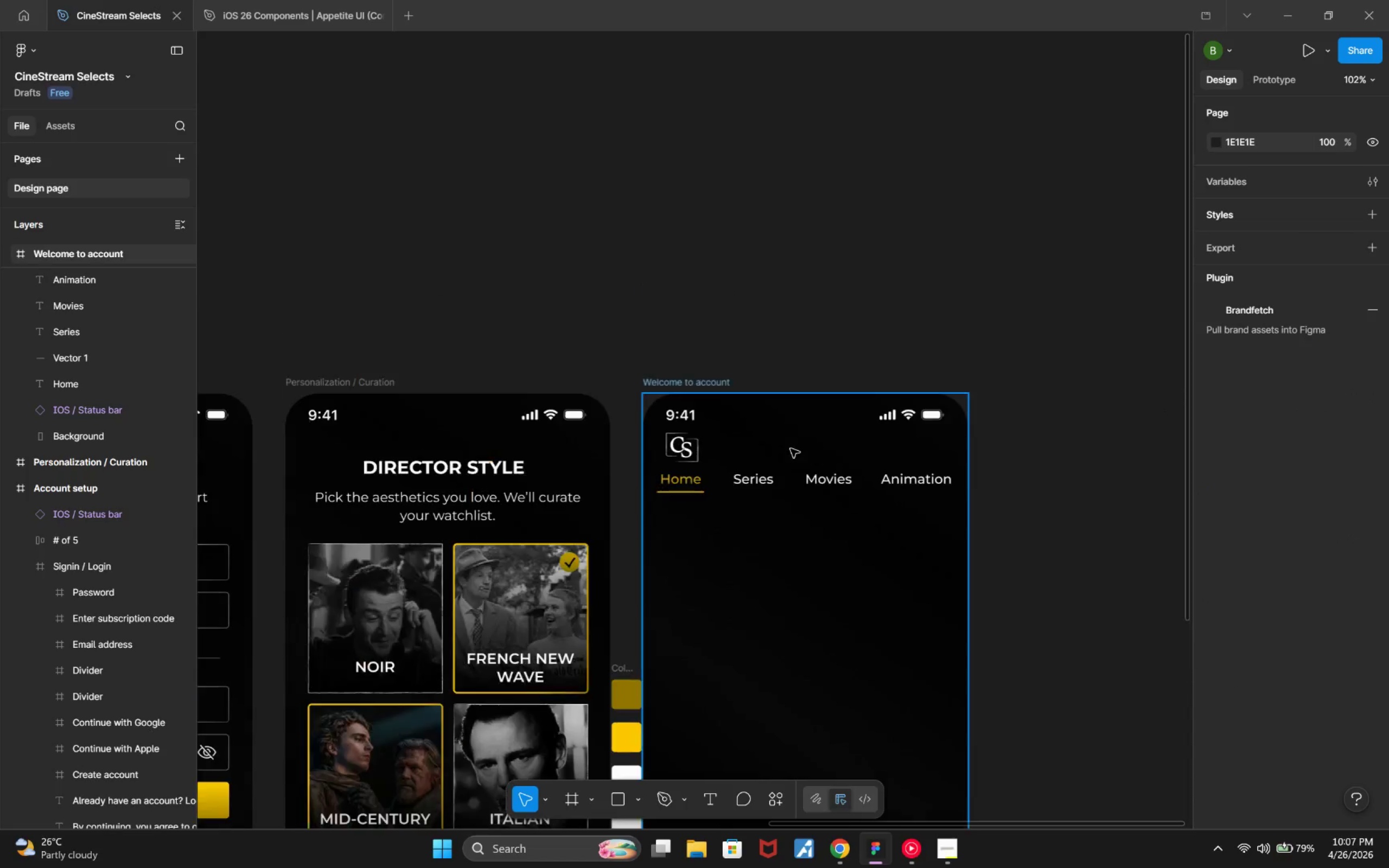 
key(Control+ControlLeft)
 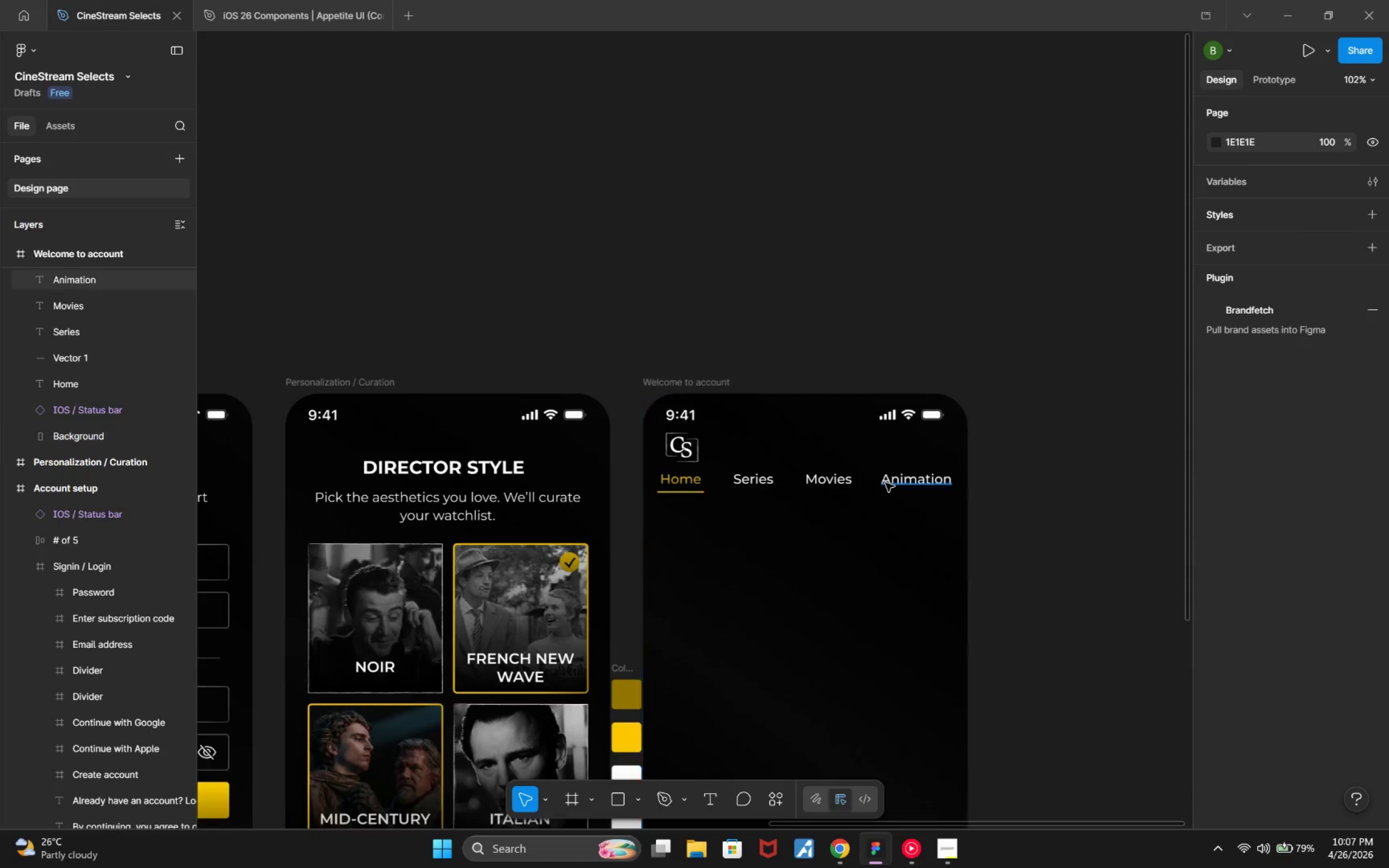 
key(Control+ControlLeft)
 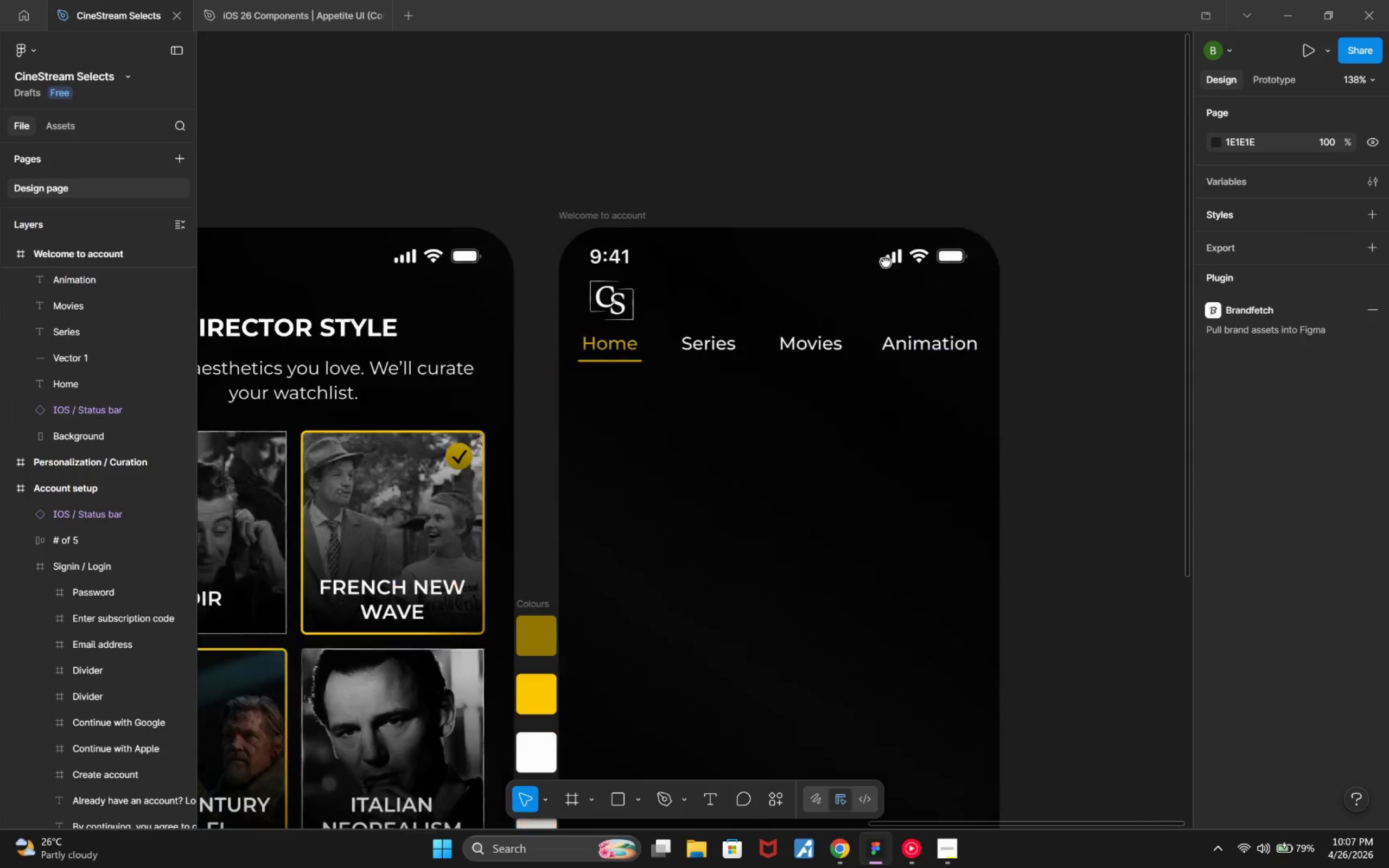 
hold_key(key=ControlLeft, duration=0.38)
 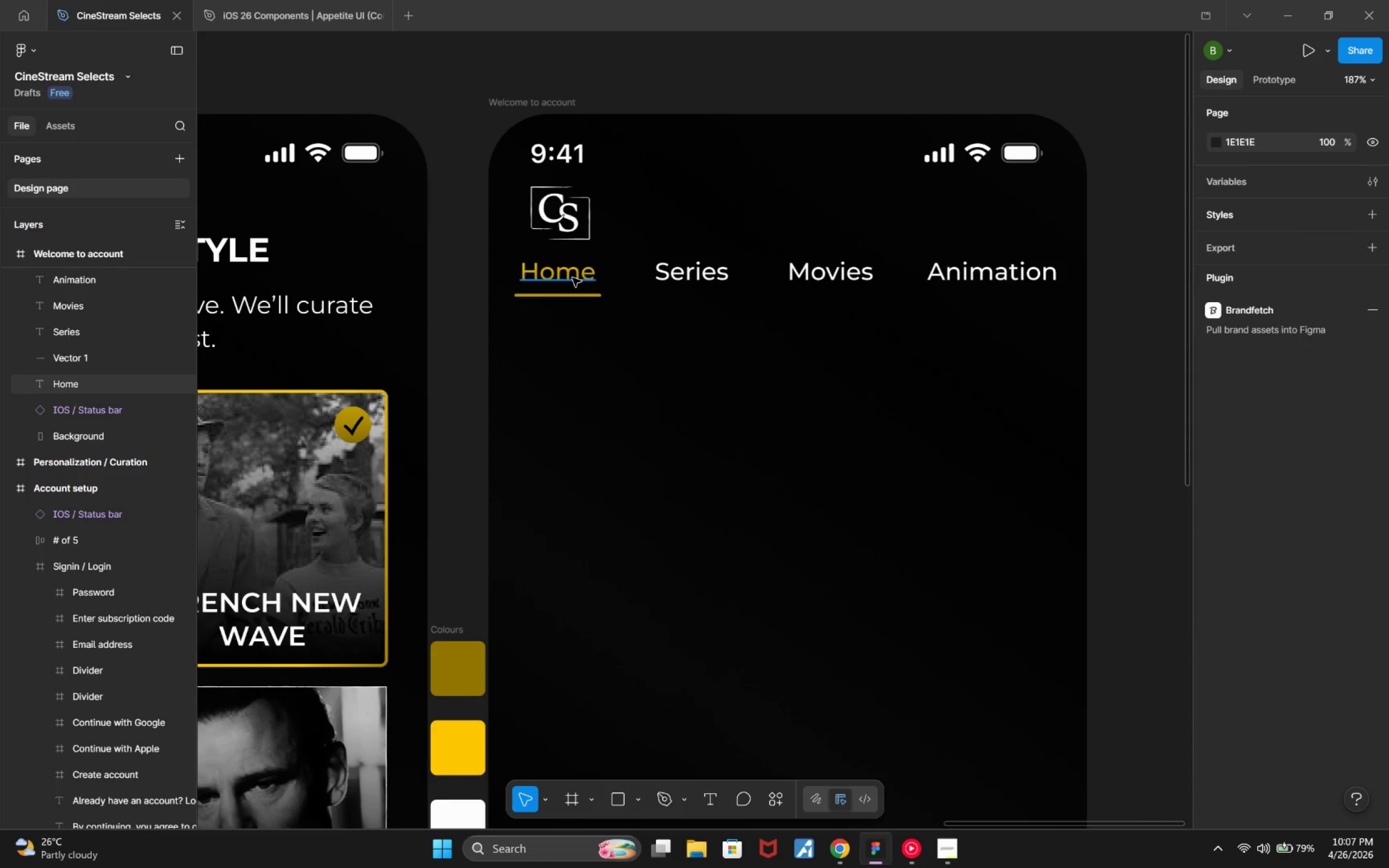 
scroll: coordinate [767, 463], scroll_direction: up, amount: 7.0
 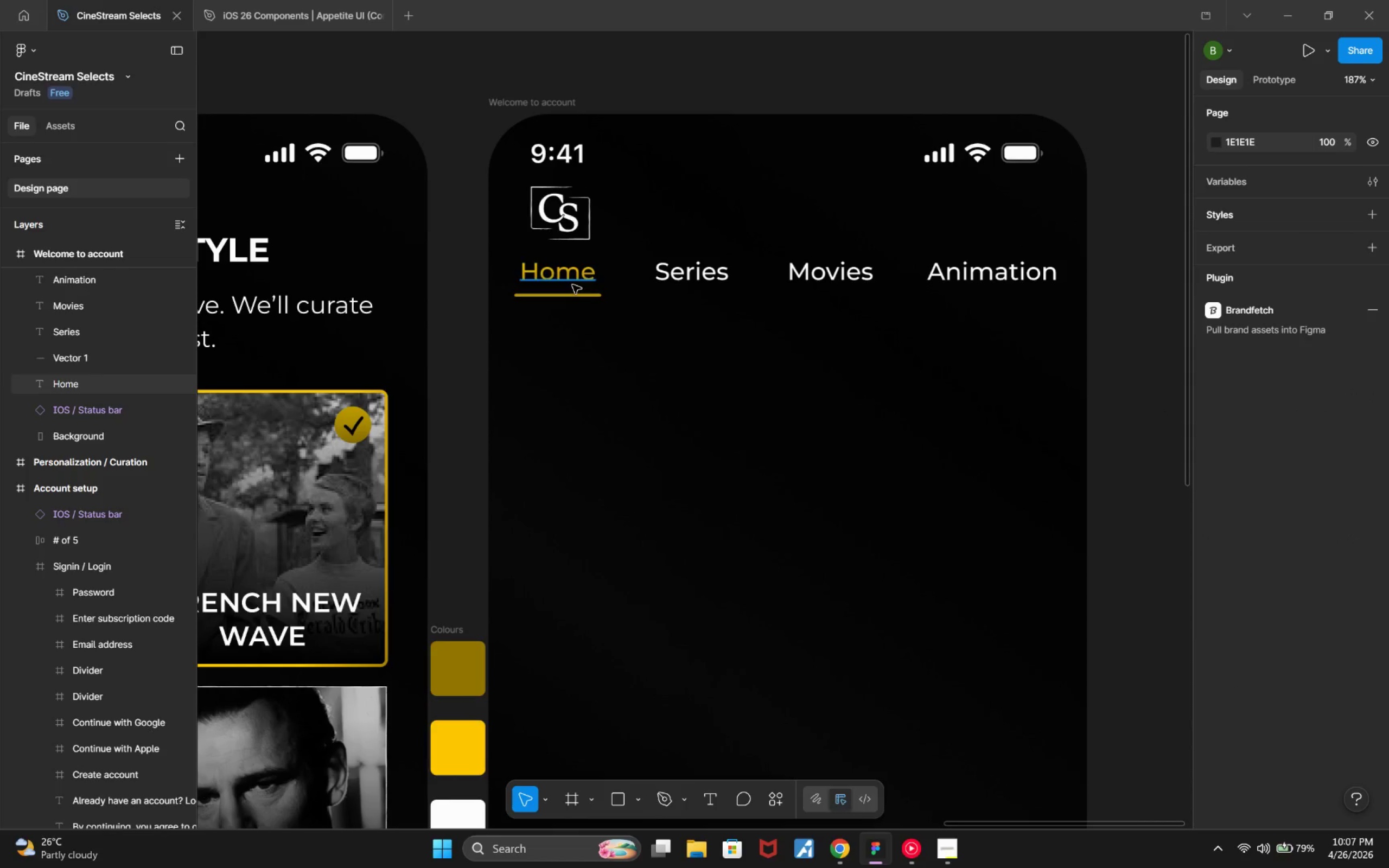 
left_click([574, 292])
 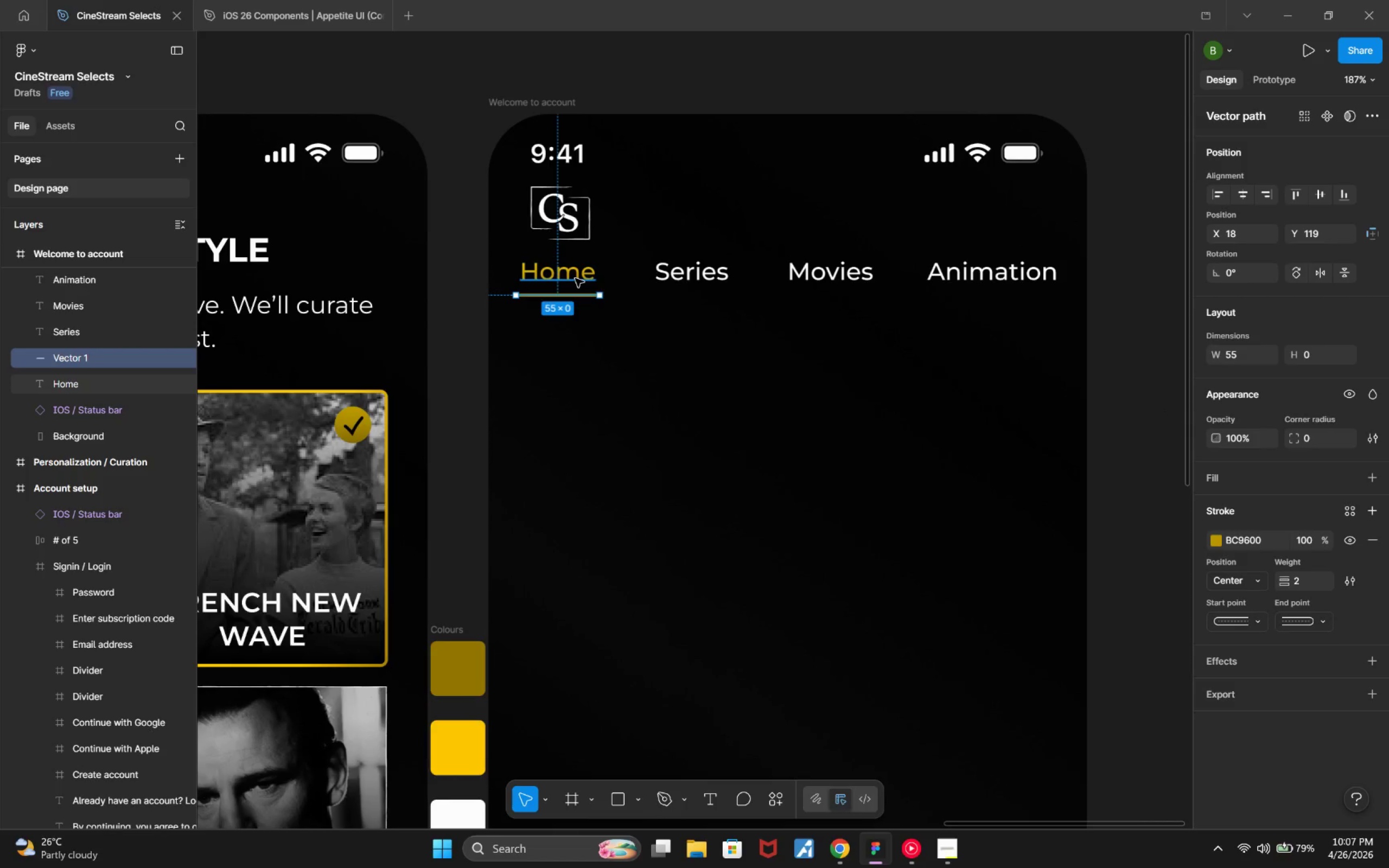 
hold_key(key=AltLeft, duration=1.26)
 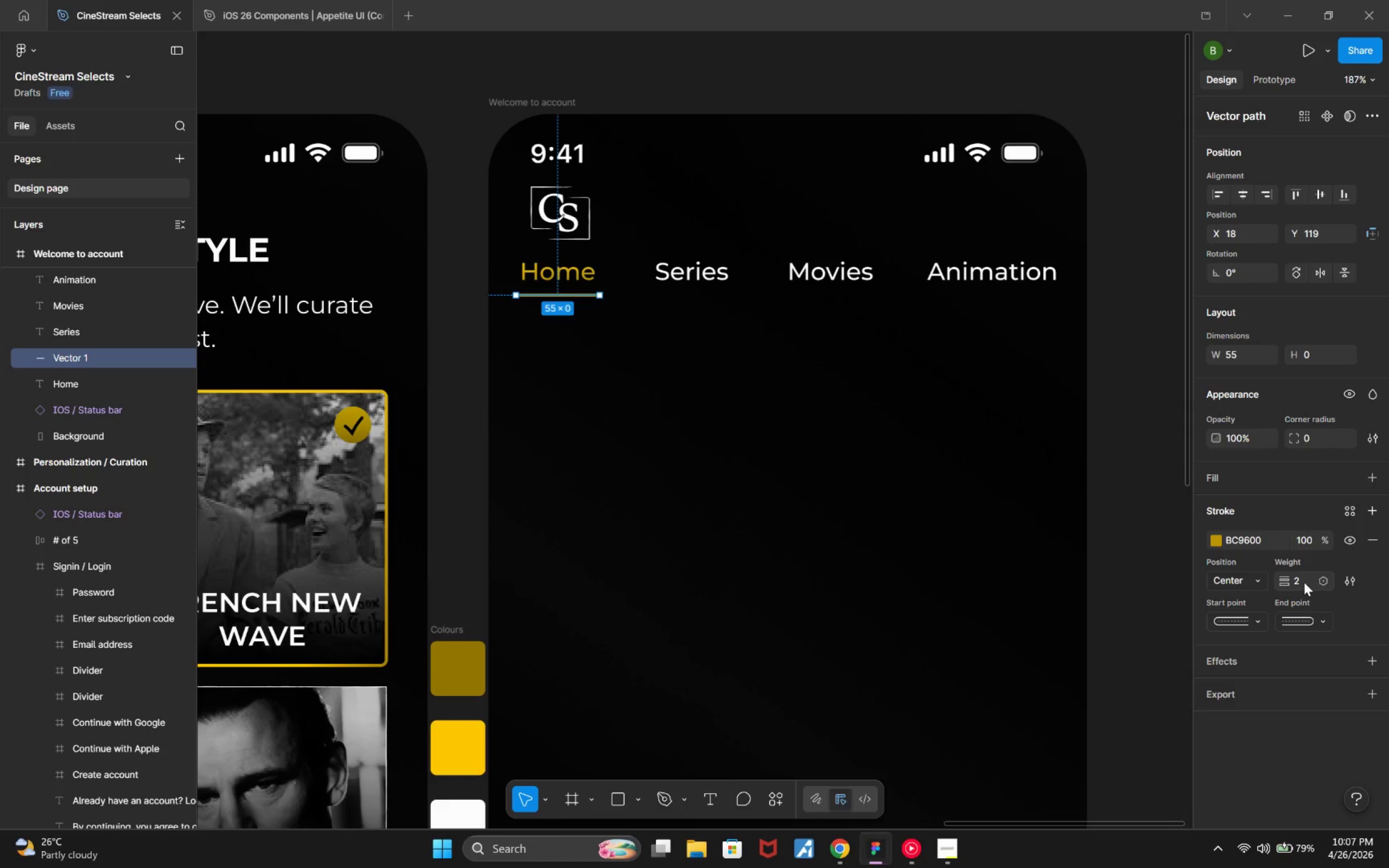 
left_click([1303, 582])
 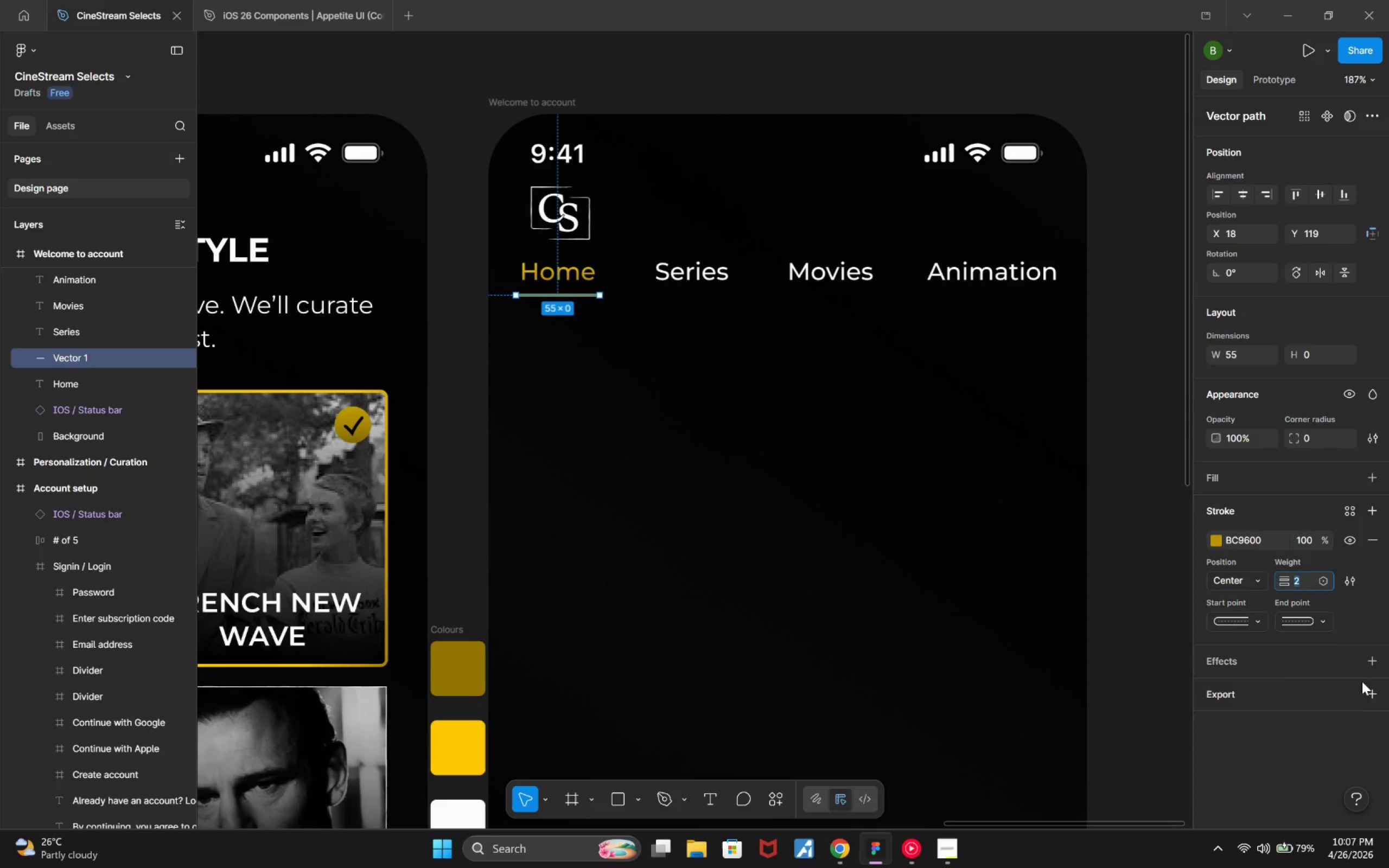 
left_click([1322, 614])
 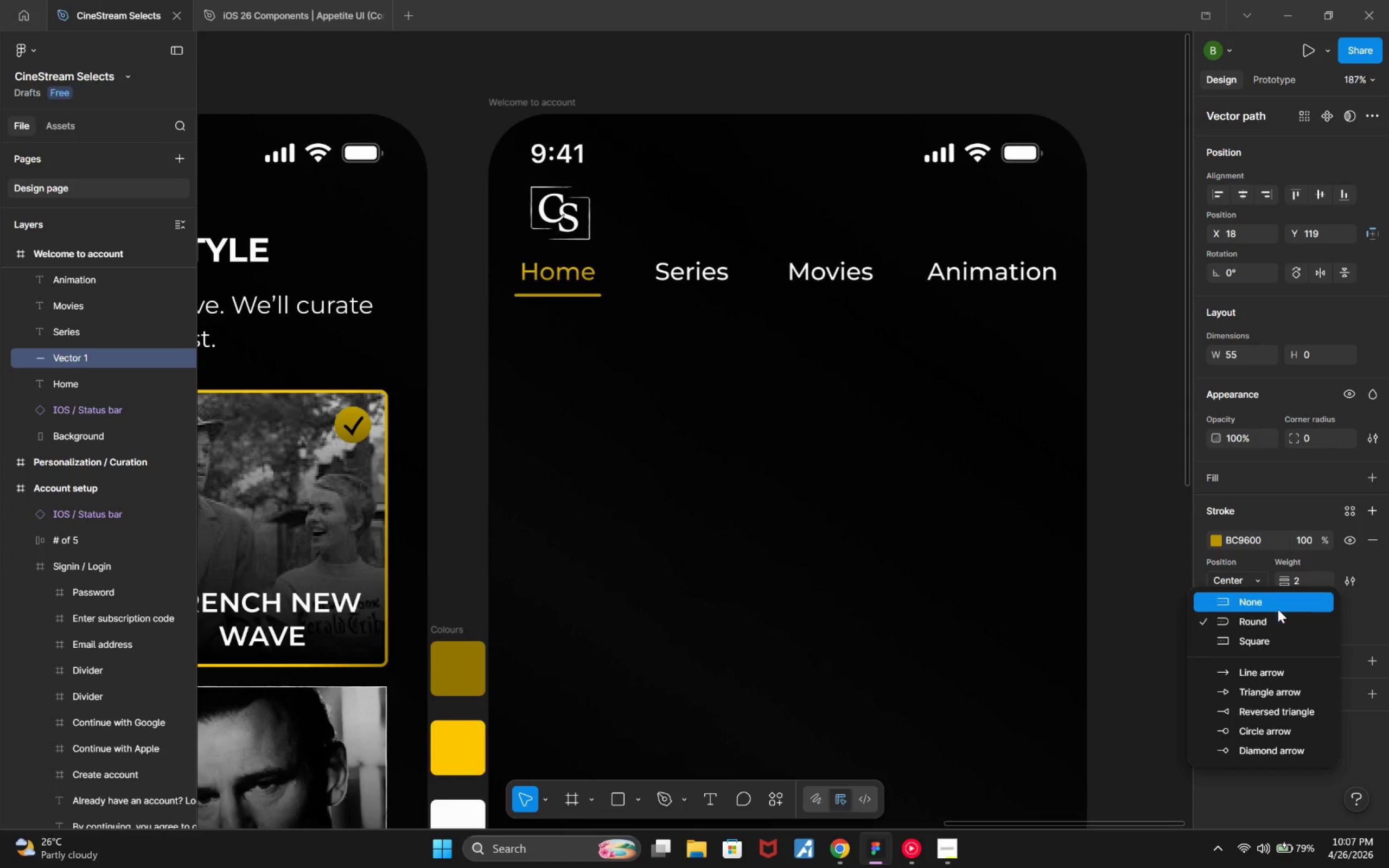 
left_click([1274, 605])
 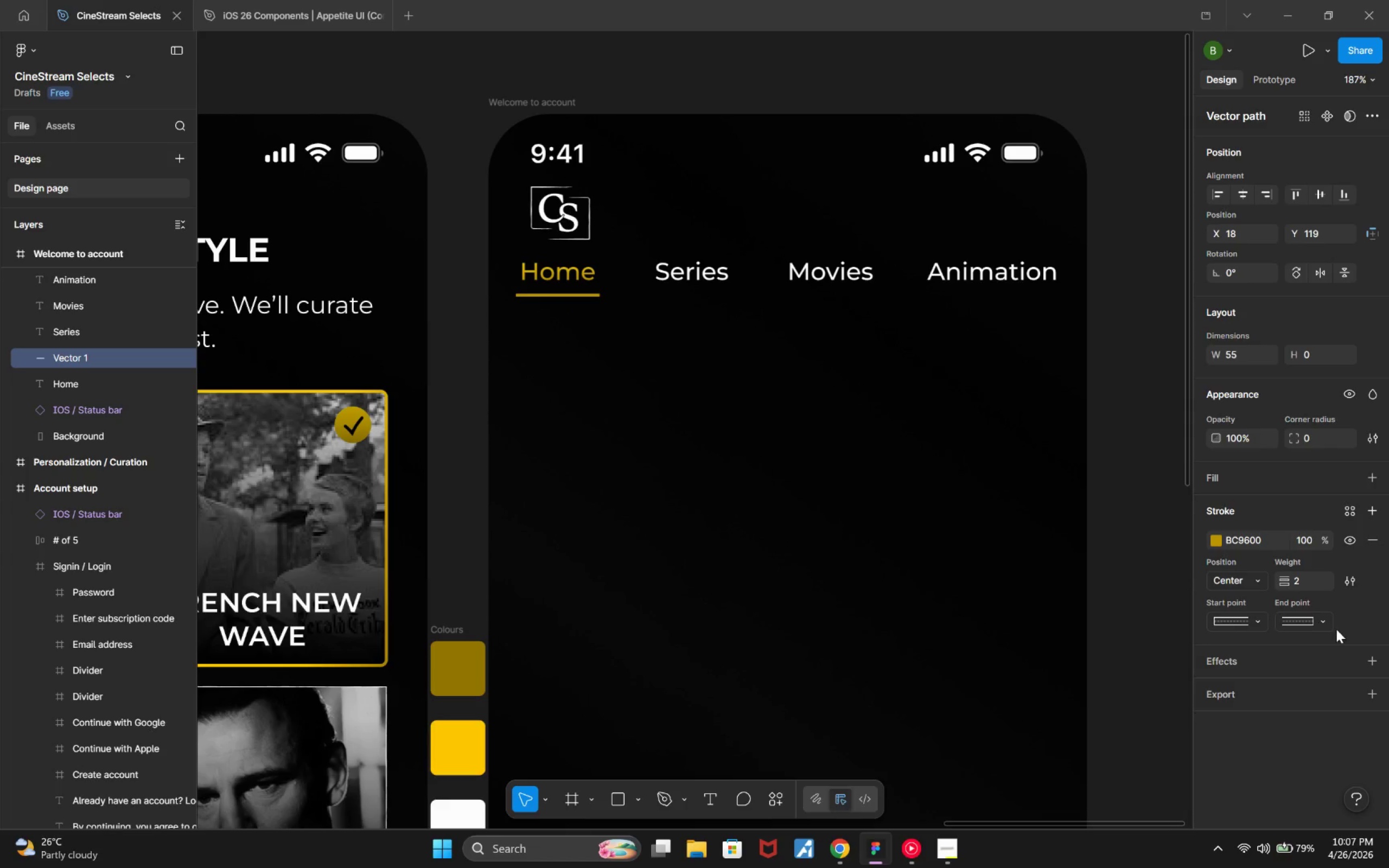 
left_click([1352, 623])
 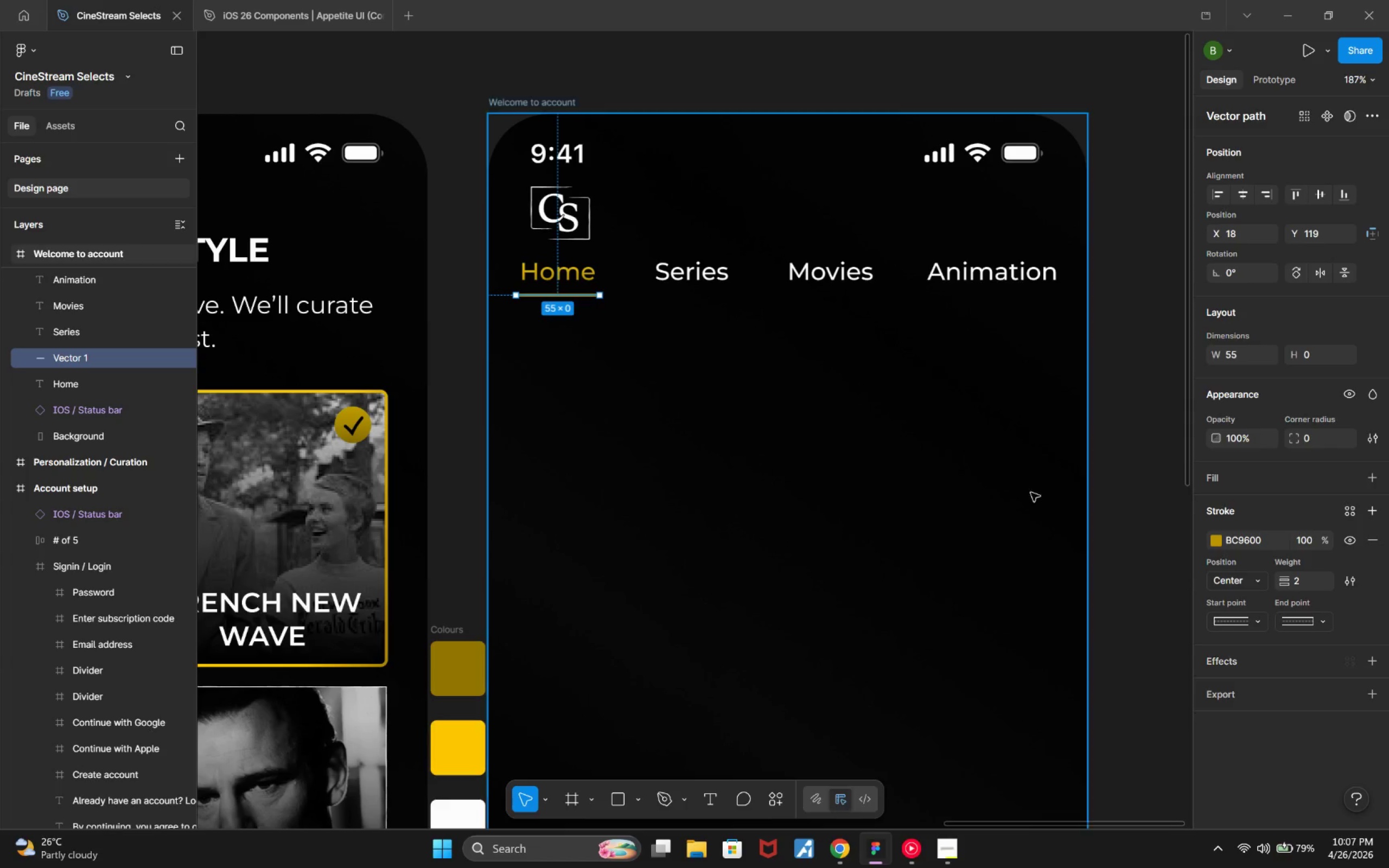 
left_click([1120, 448])
 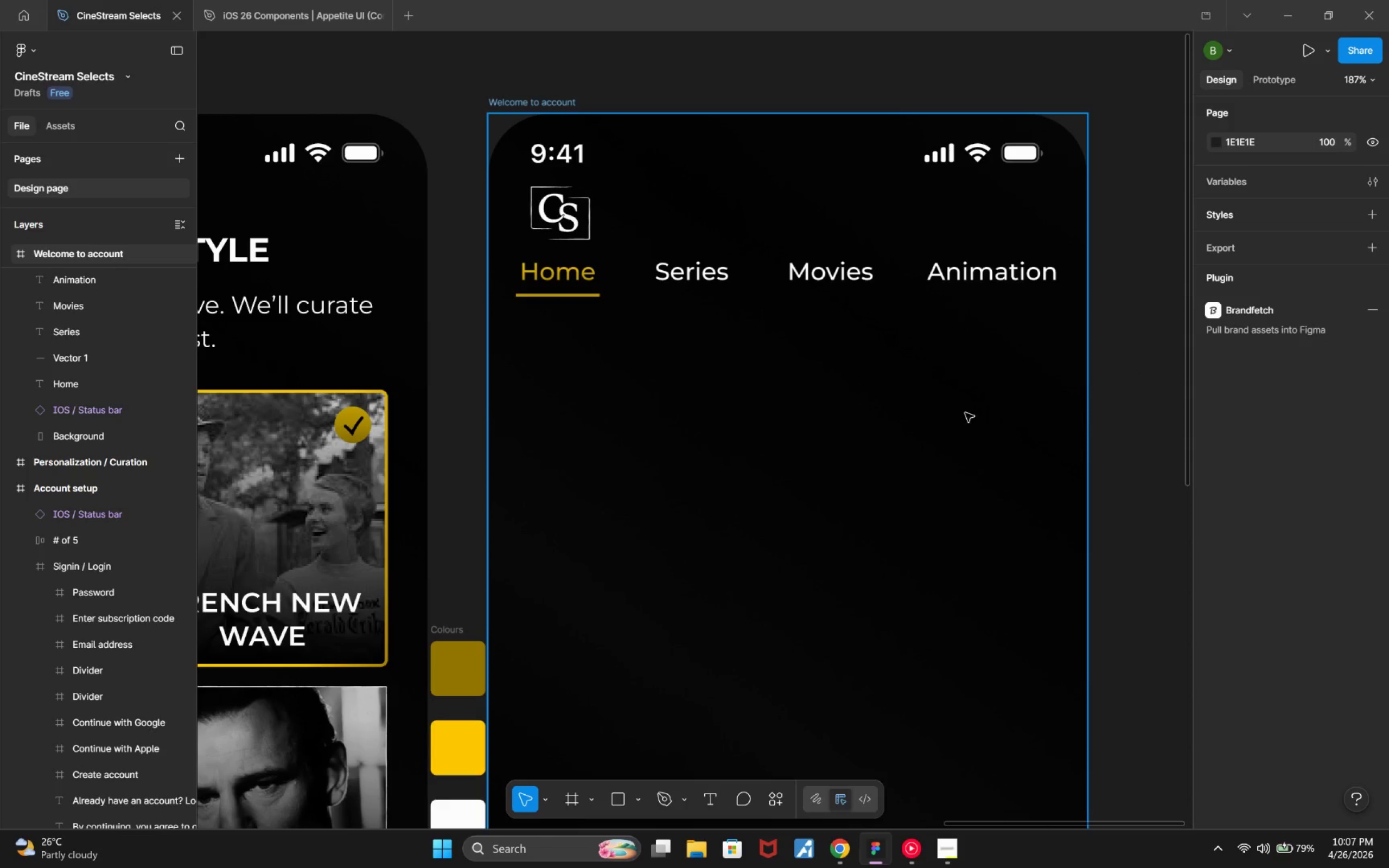 
wait(5.63)
 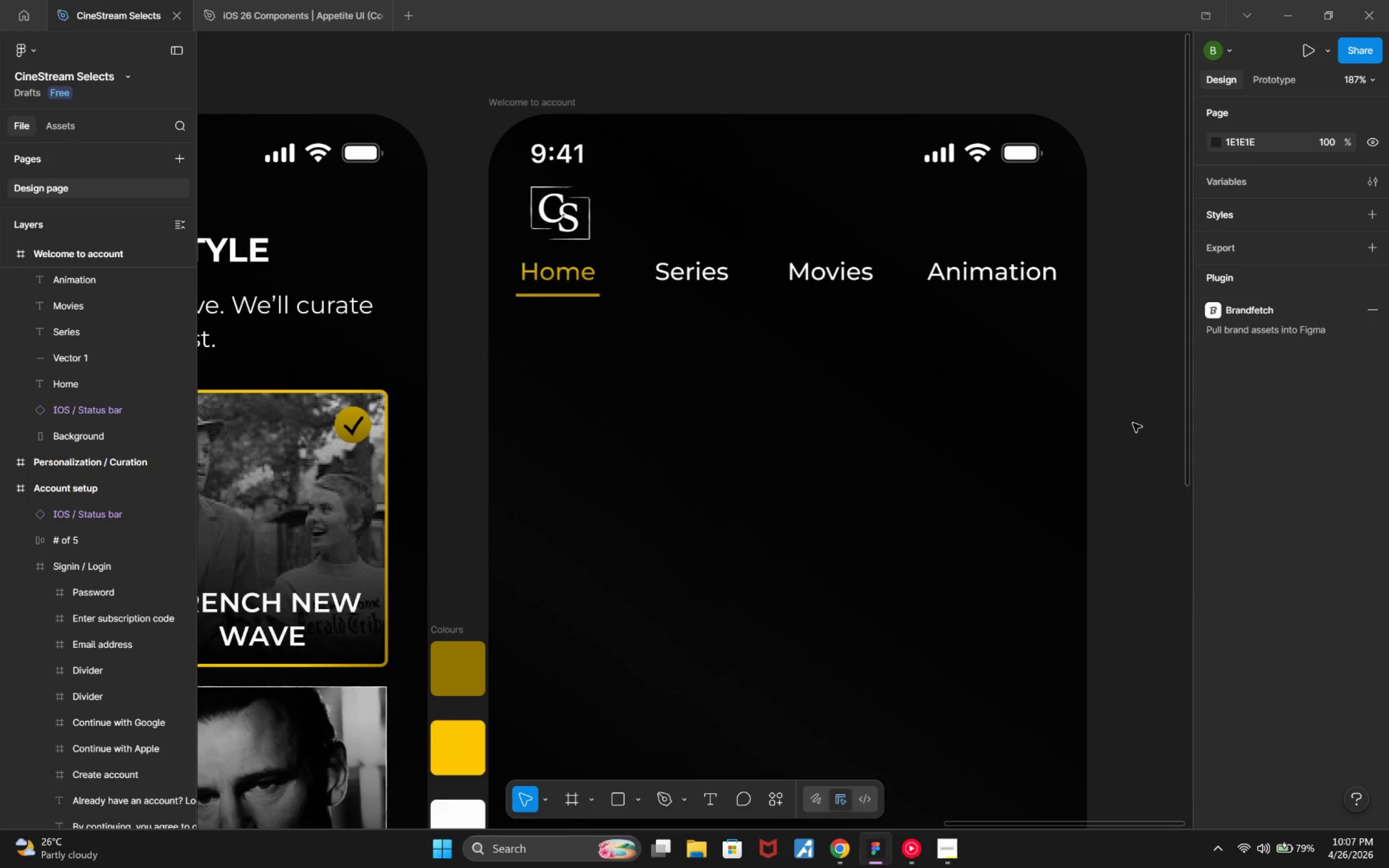 
hold_key(key=ControlLeft, duration=0.39)
 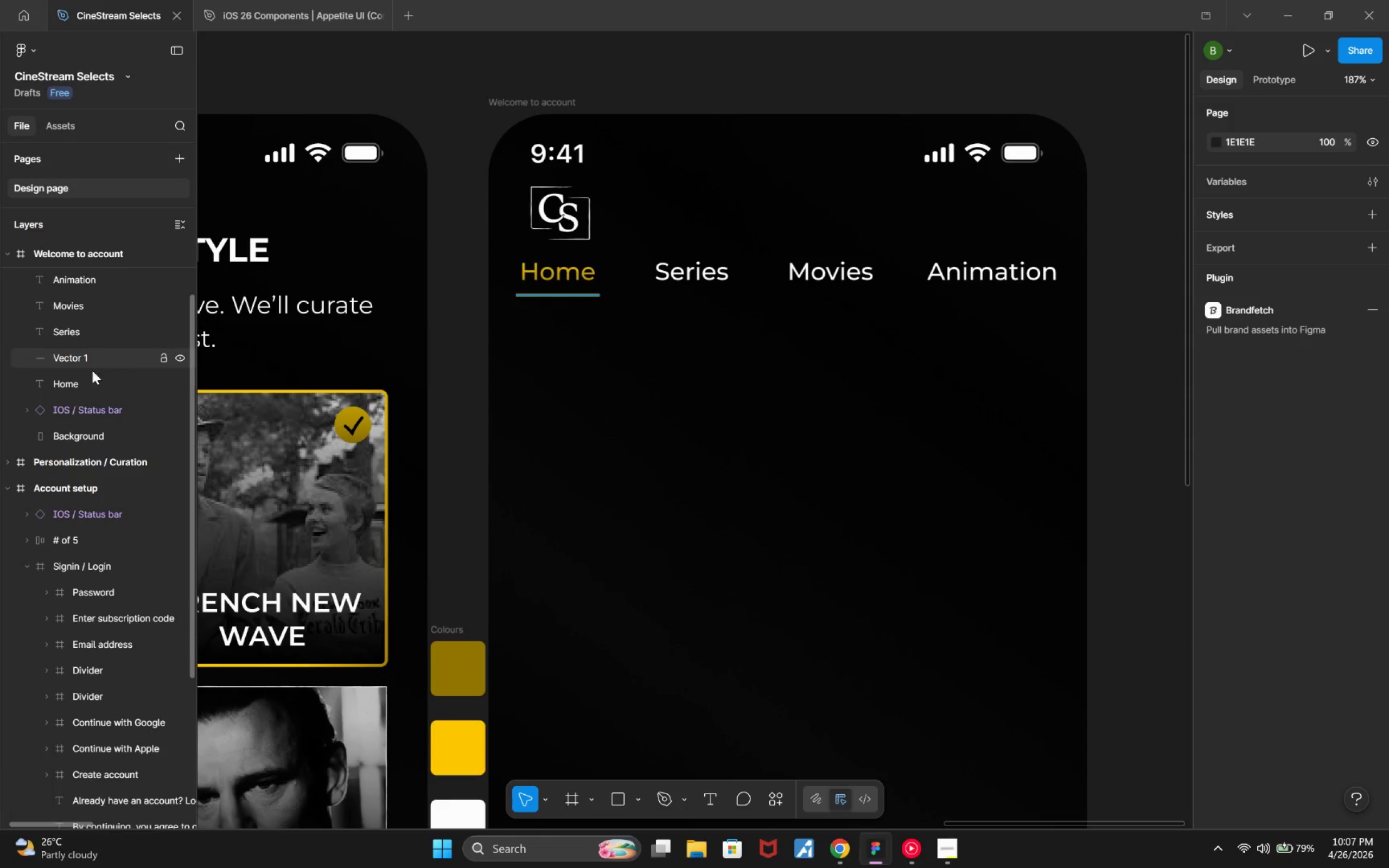 
left_click([95, 374])
 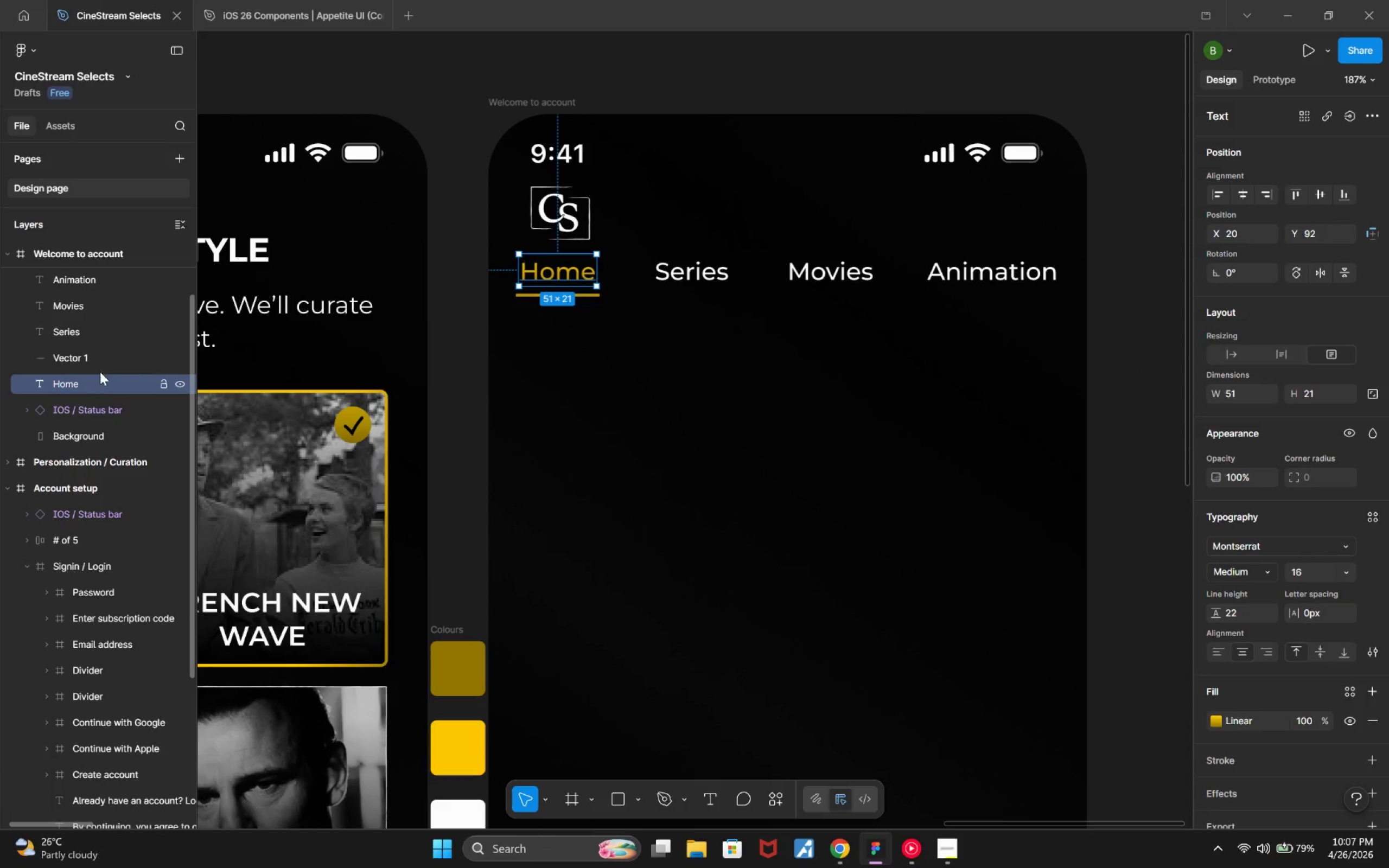 
hold_key(key=ControlLeft, duration=0.39)
 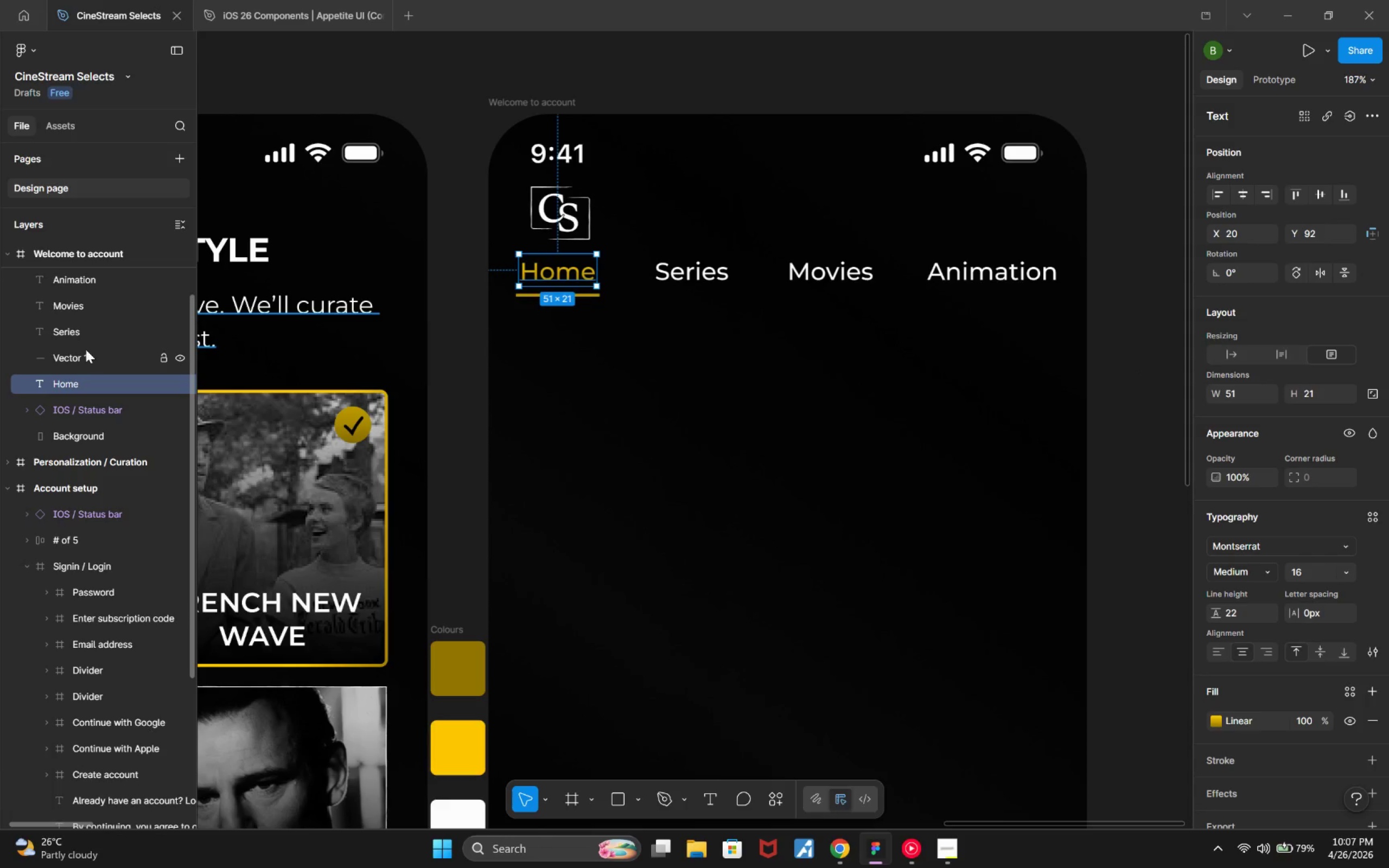 
left_click_drag(start_coordinate=[86, 349], to_coordinate=[83, 349])
 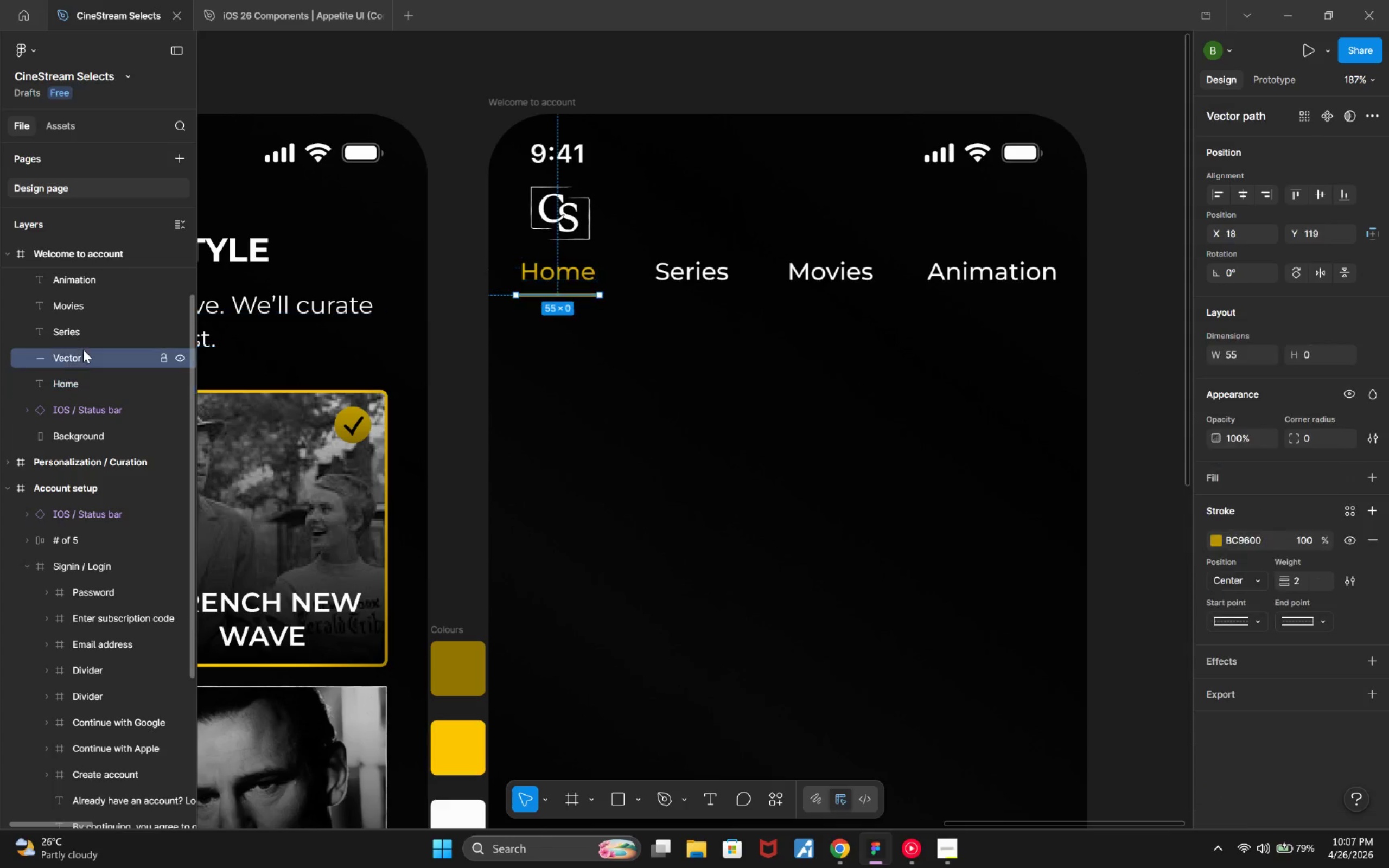 
double_click([83, 349])
 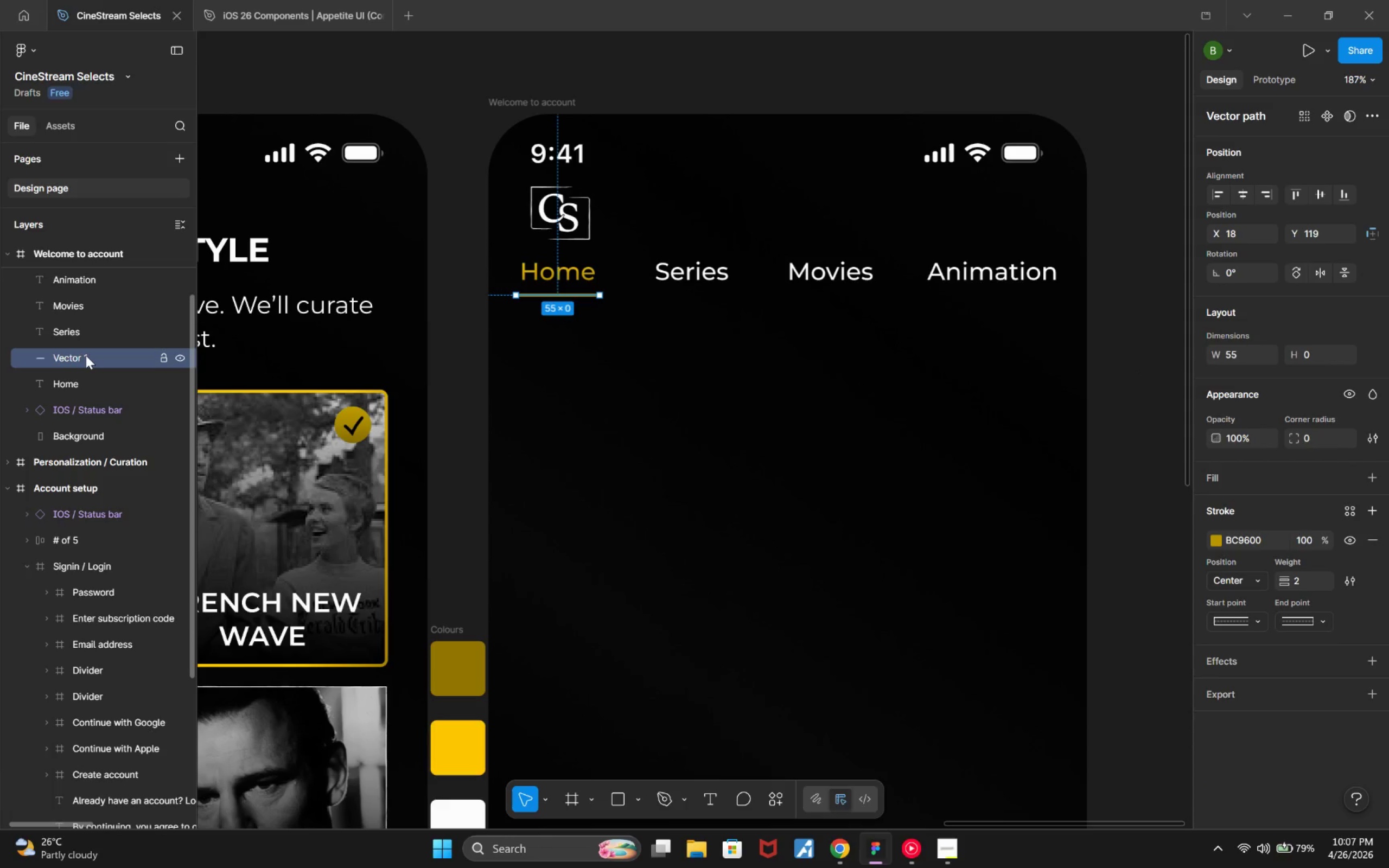 
double_click([86, 355])
 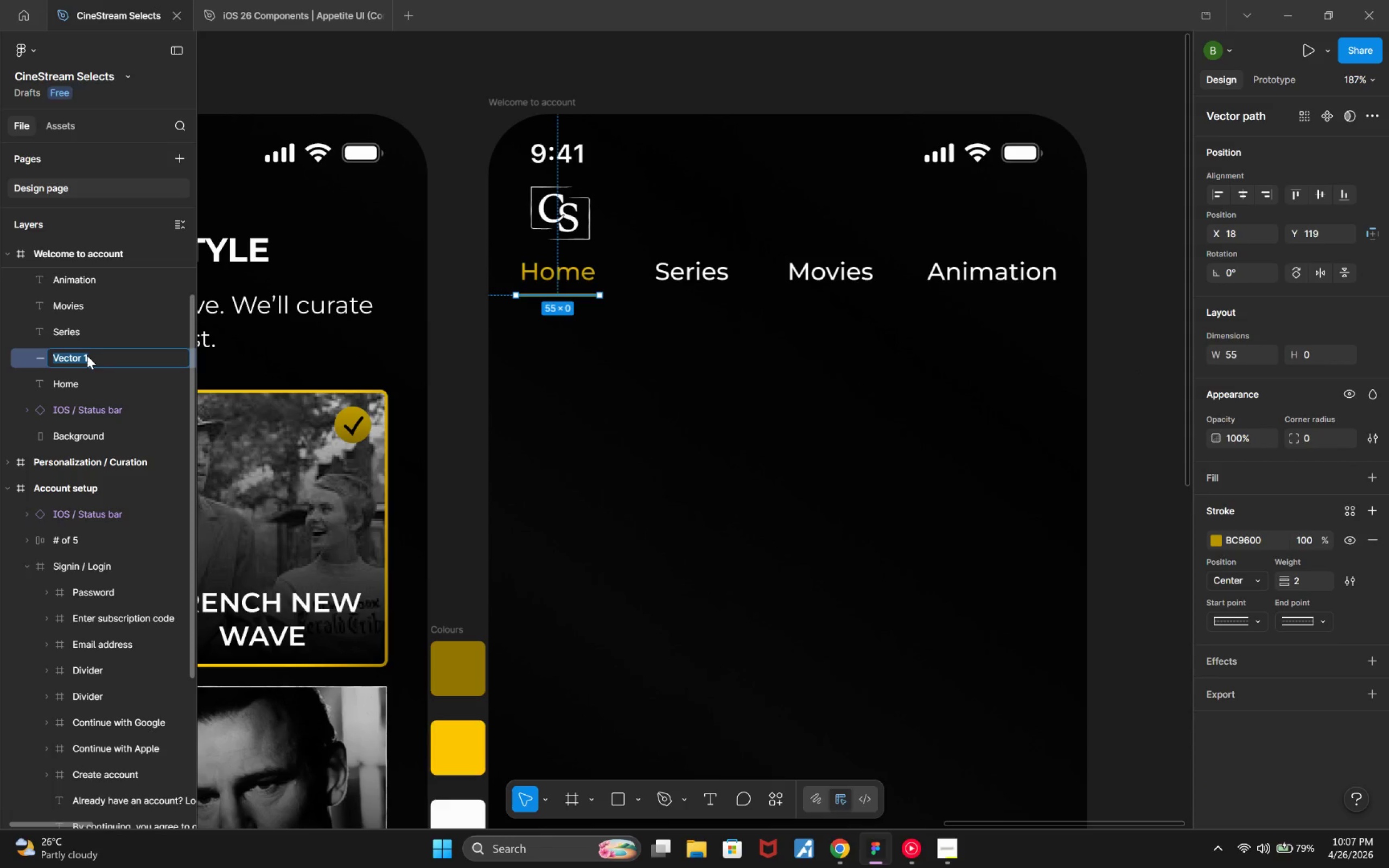 
type(Selected)
 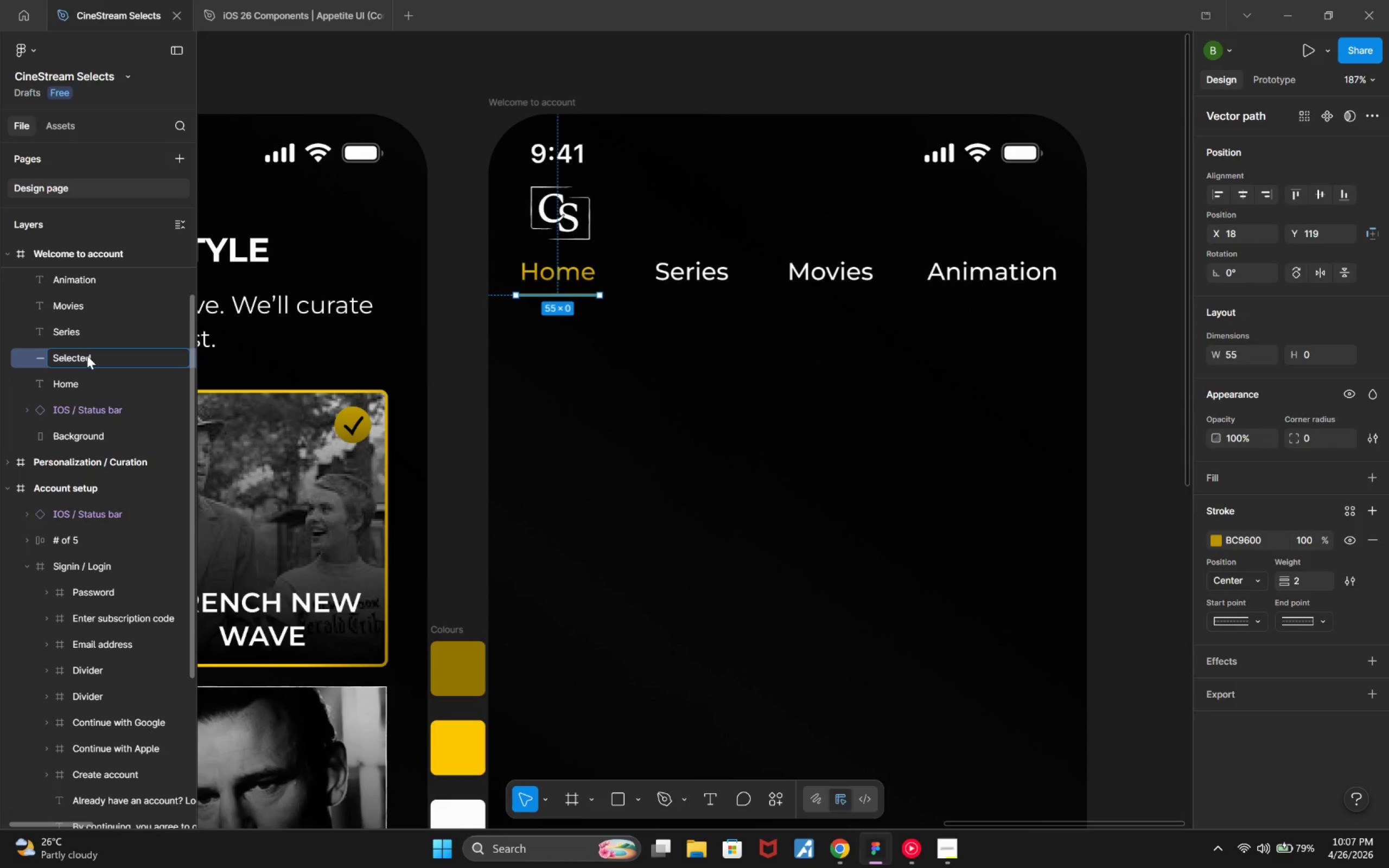 
key(Enter)
 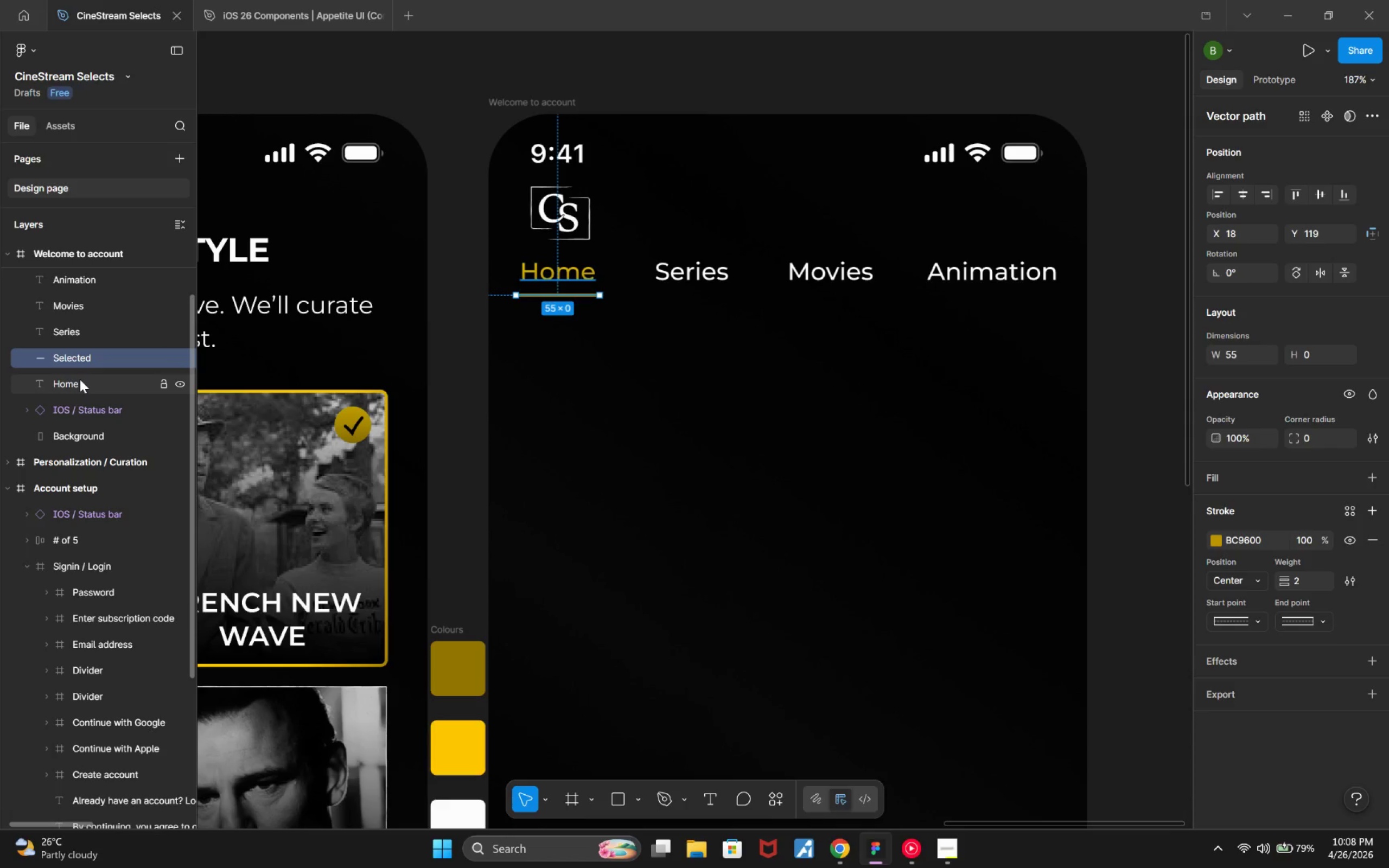 
hold_key(key=ControlLeft, duration=0.8)
left_click([80, 379])
 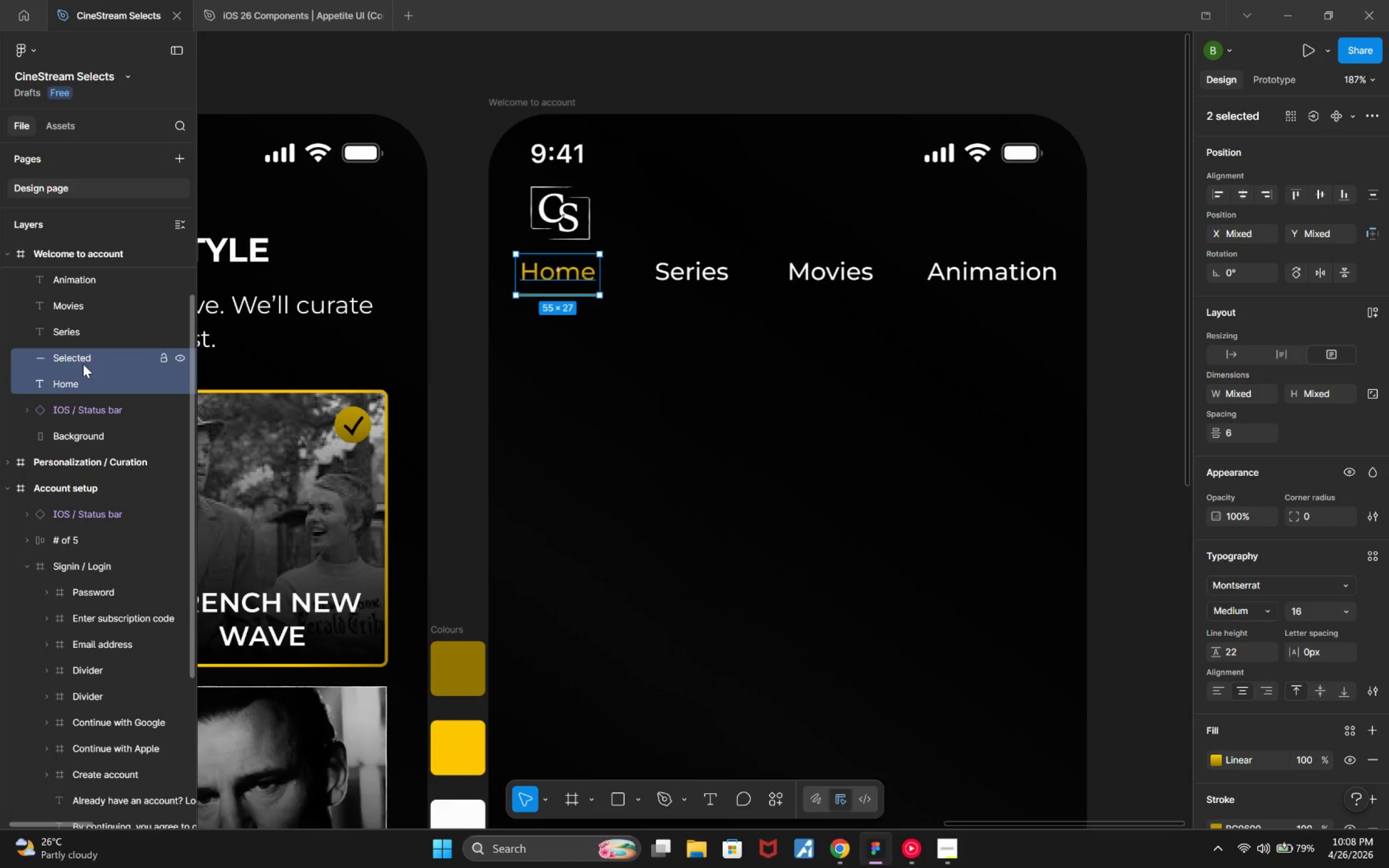 
key(Alt+Control+G)
 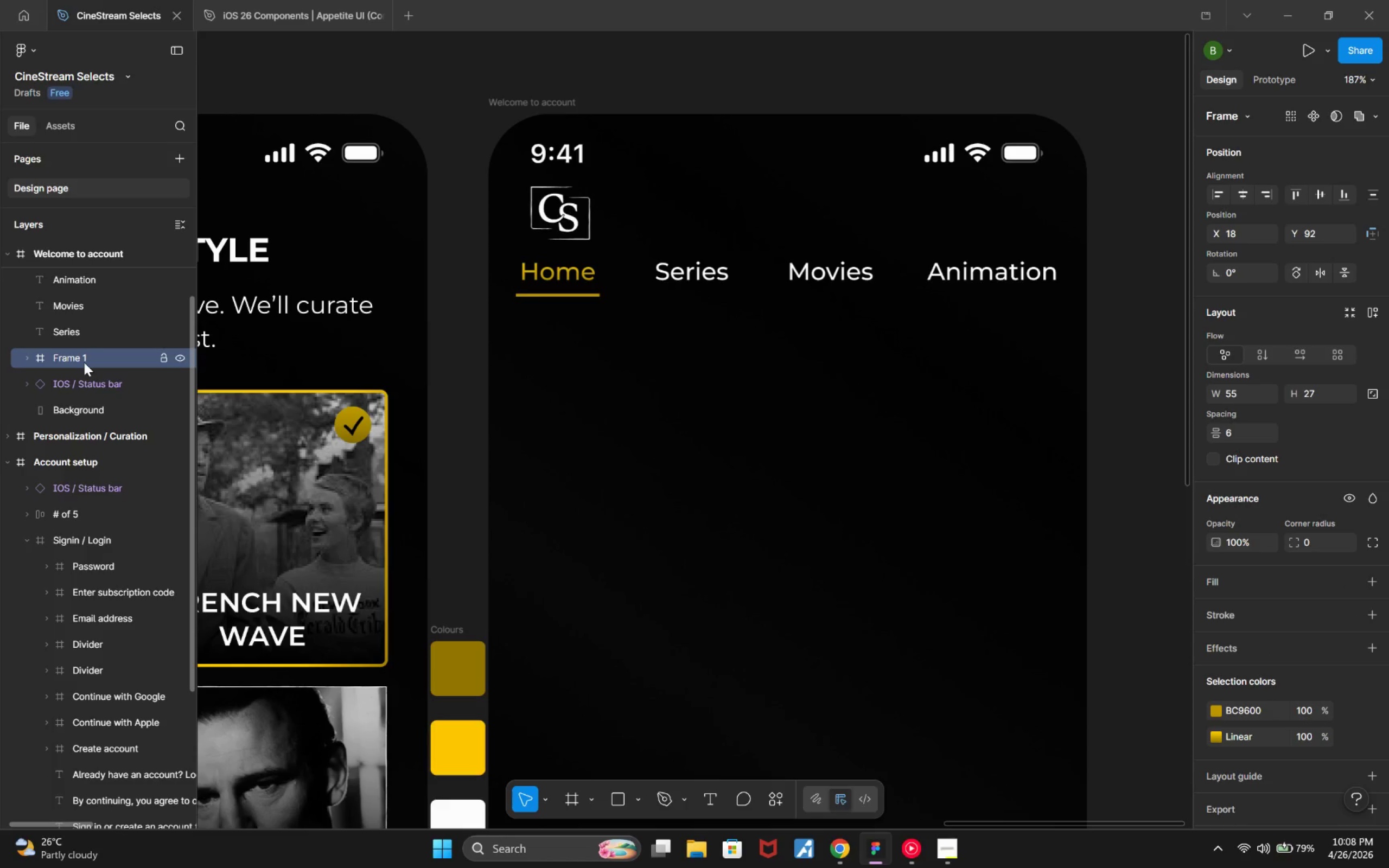 
double_click([84, 362])
 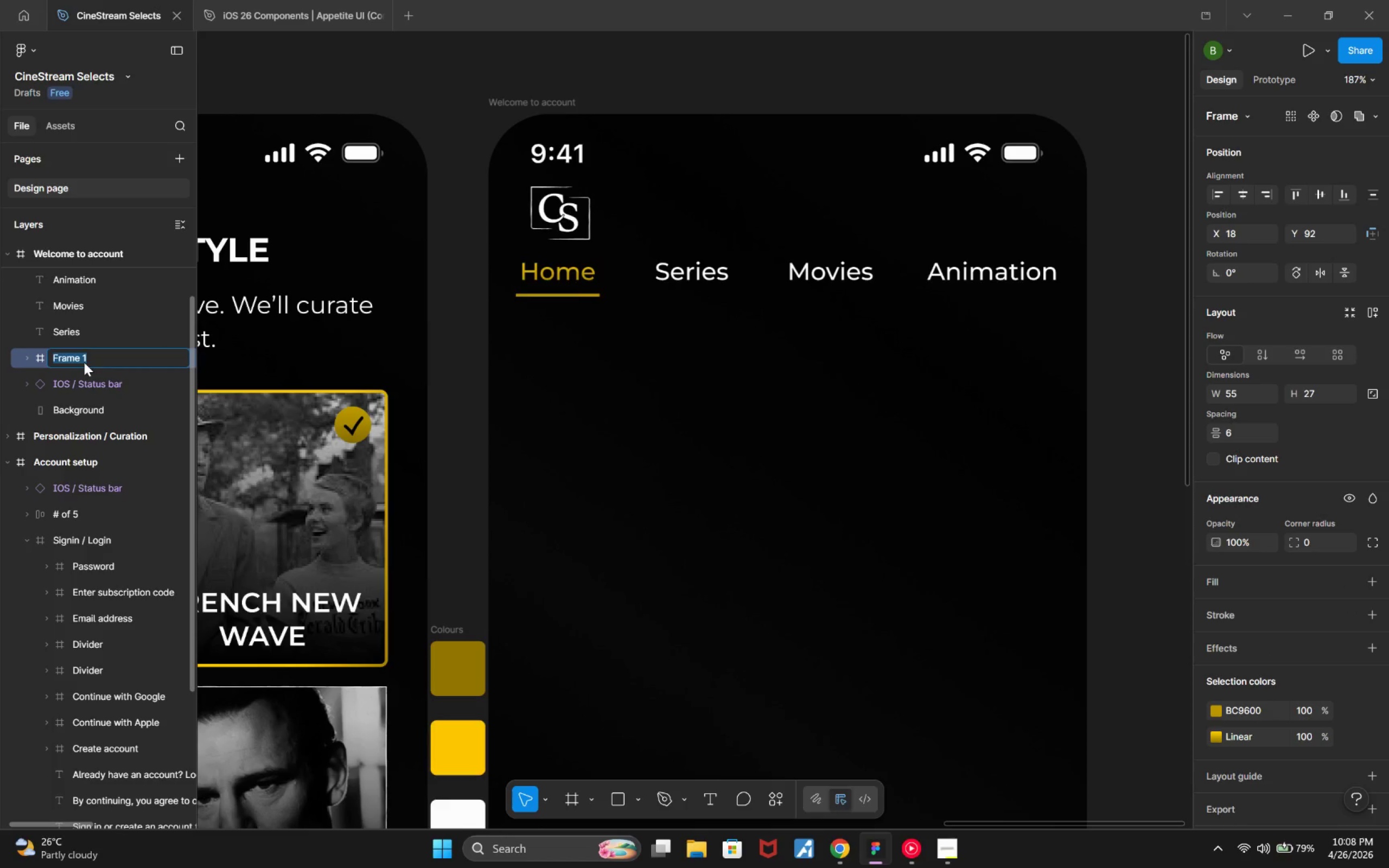 
hold_key(key=ShiftLeft, duration=0.58)
 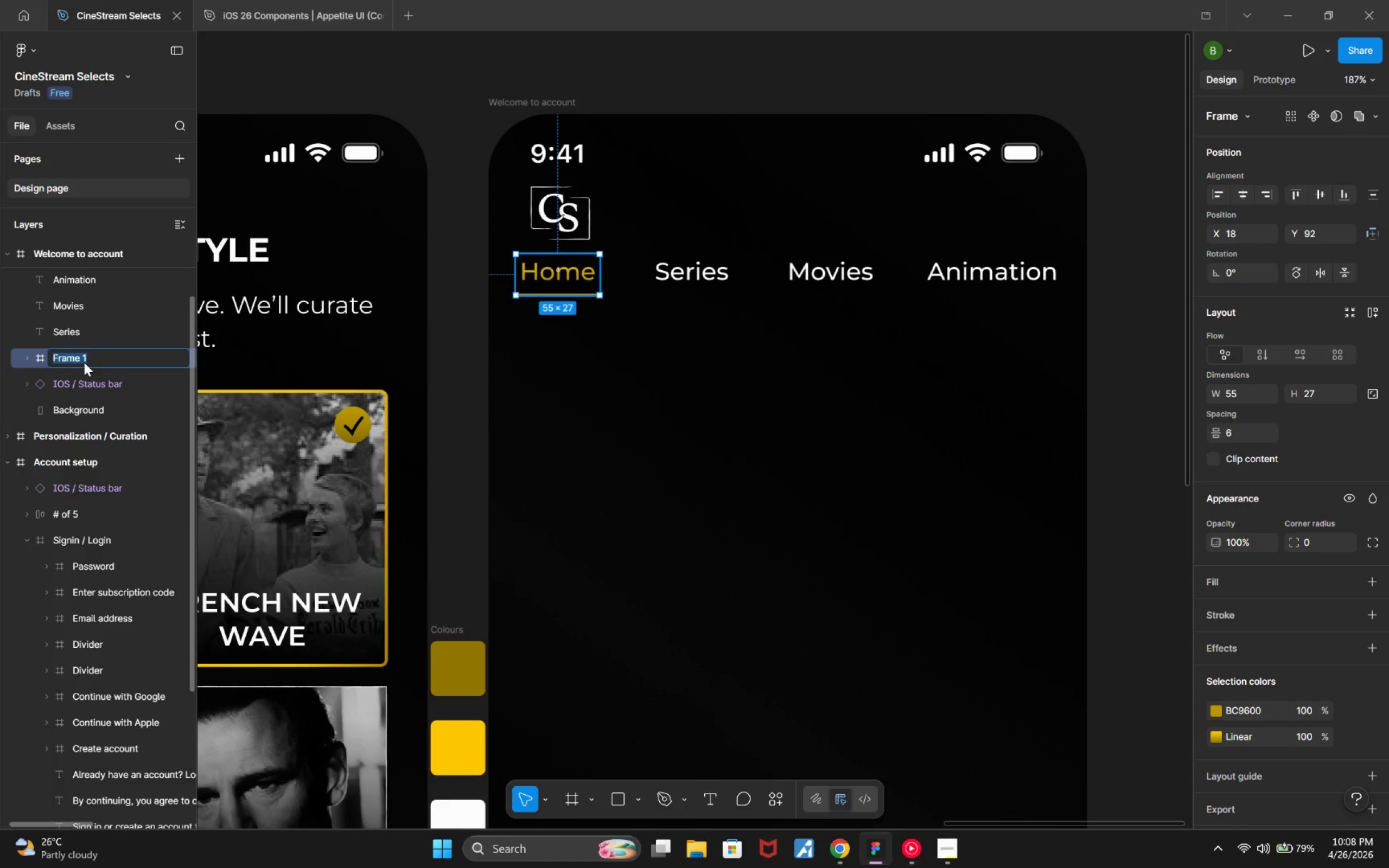 
type(select)
key(Backspace)
key(Backspace)
key(Backspace)
key(Backspace)
key(Backspace)
key(Backspace)
type(Home)
 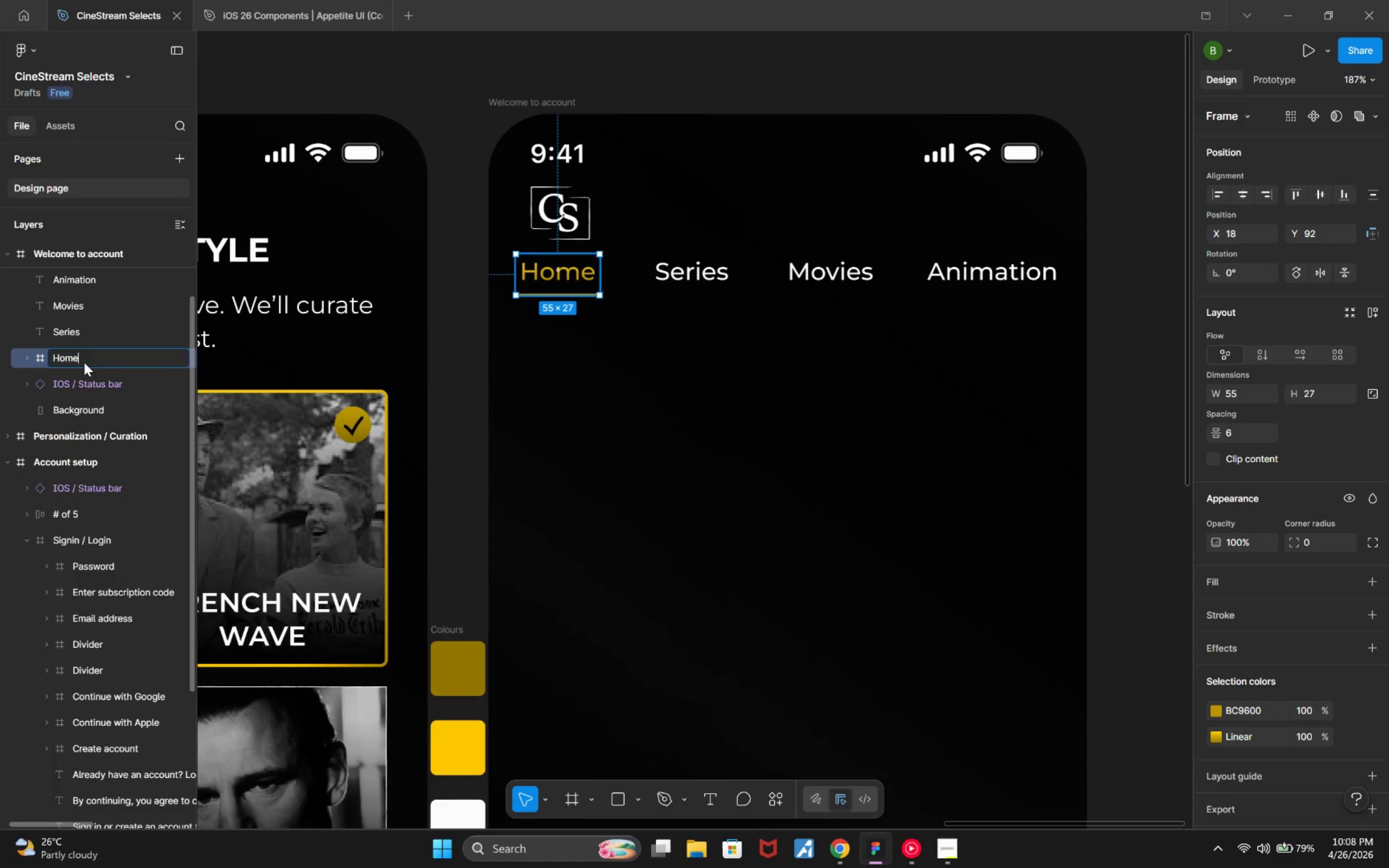 
key(Enter)
 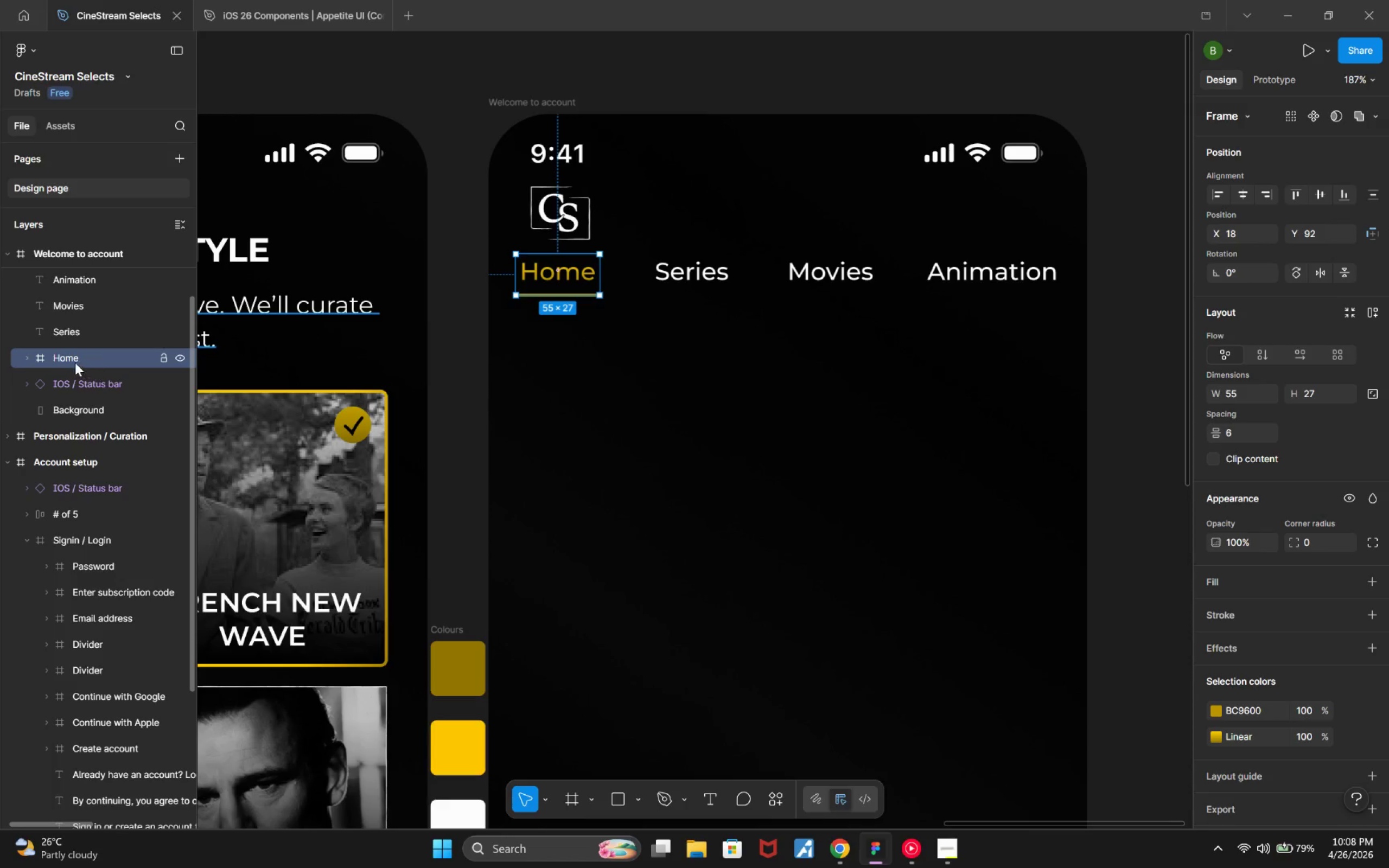 
scroll: coordinate [59, 361], scroll_direction: up, amount: 2.0
 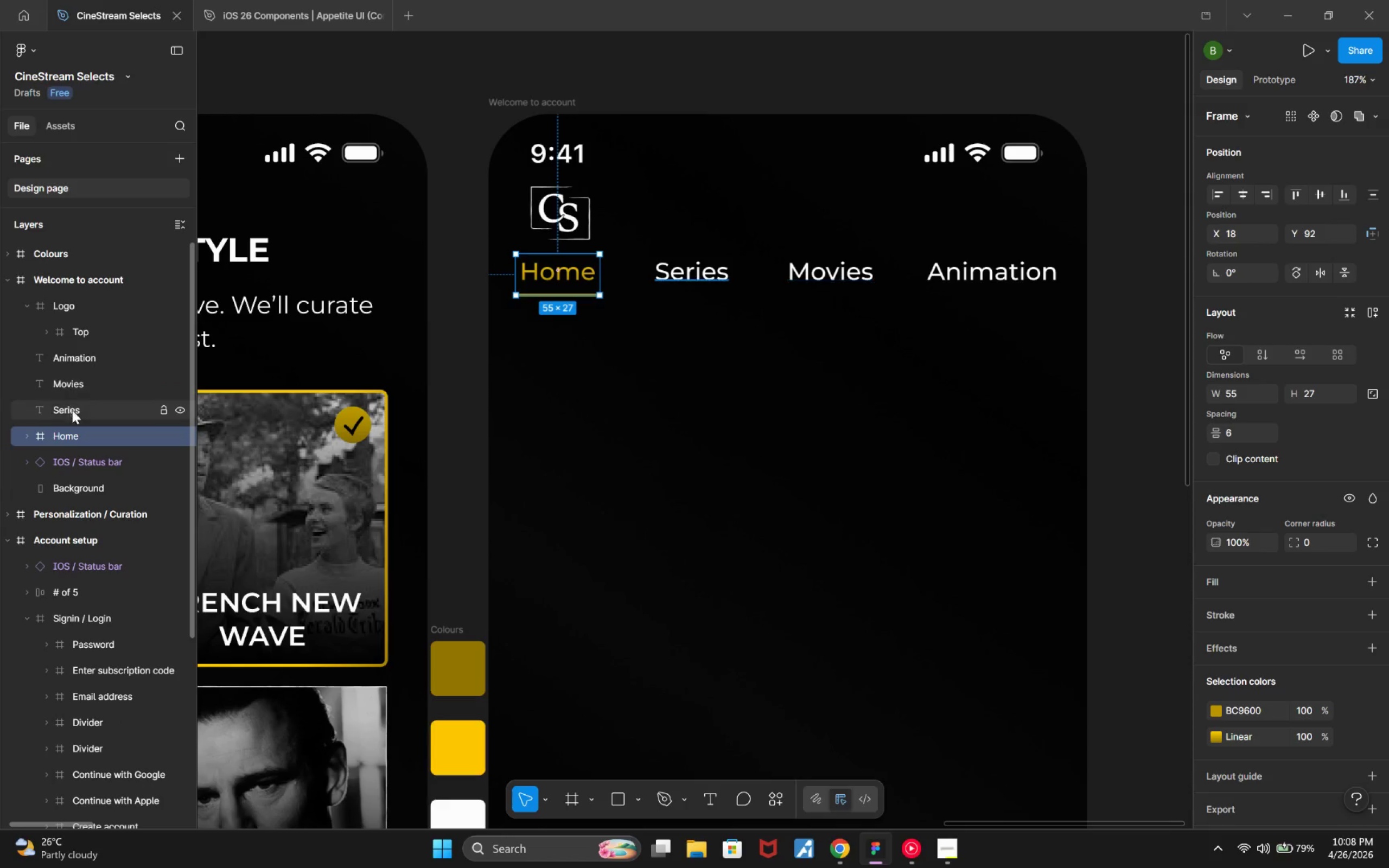 
hold_key(key=ControlLeft, duration=1.3)
left_click([75, 413])
 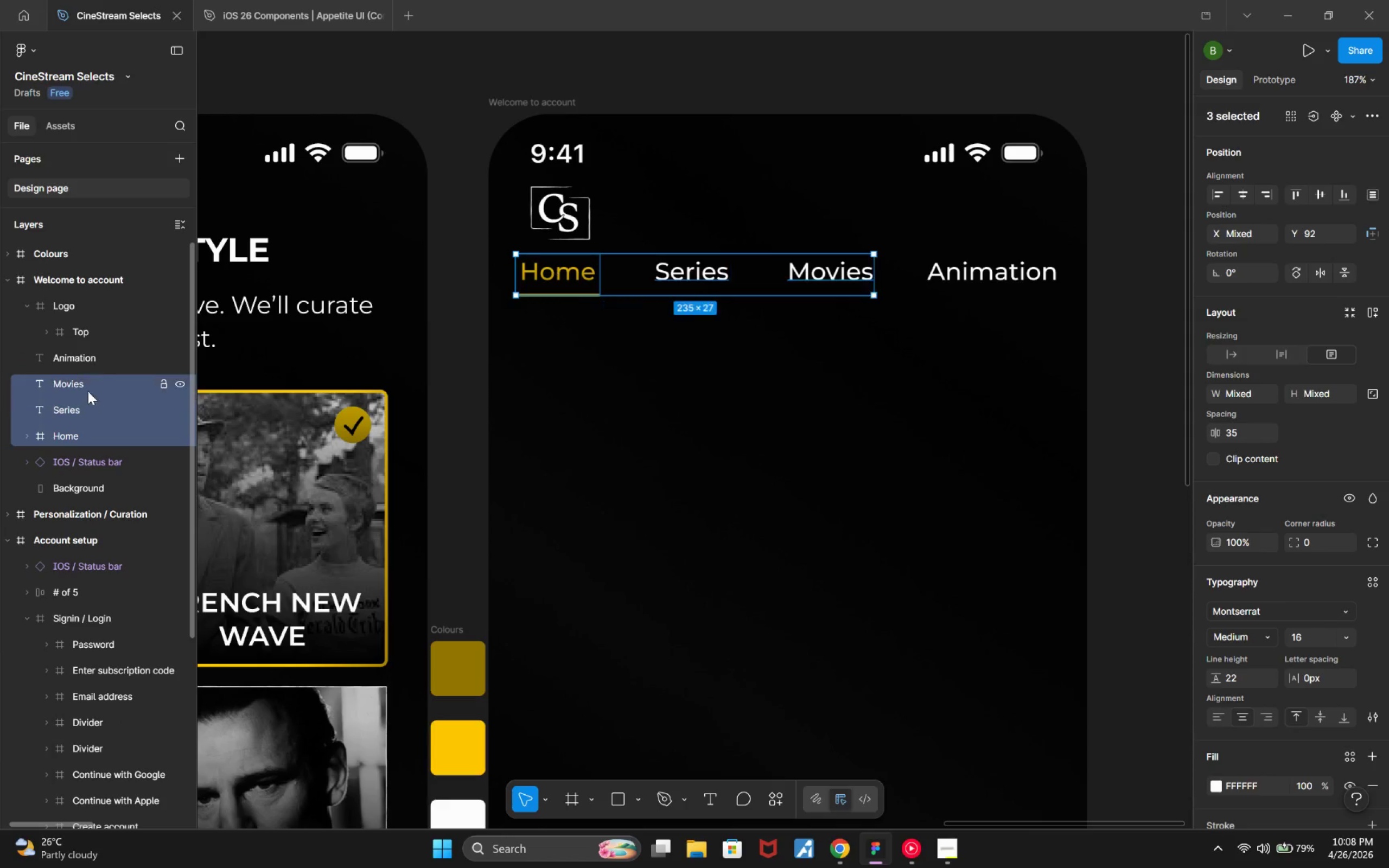 
triple_click([94, 364])
 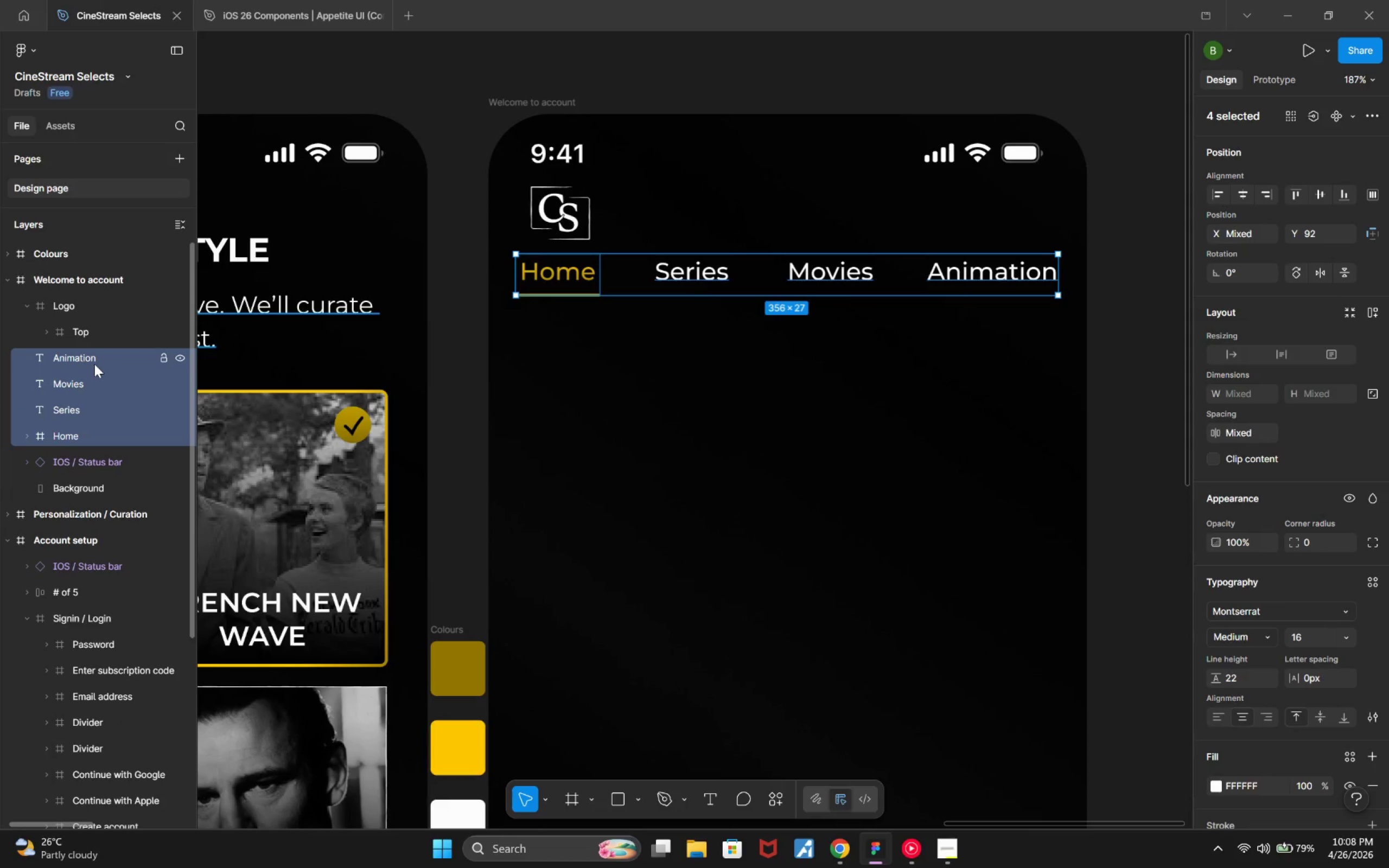 
key(Alt+Control+G)
 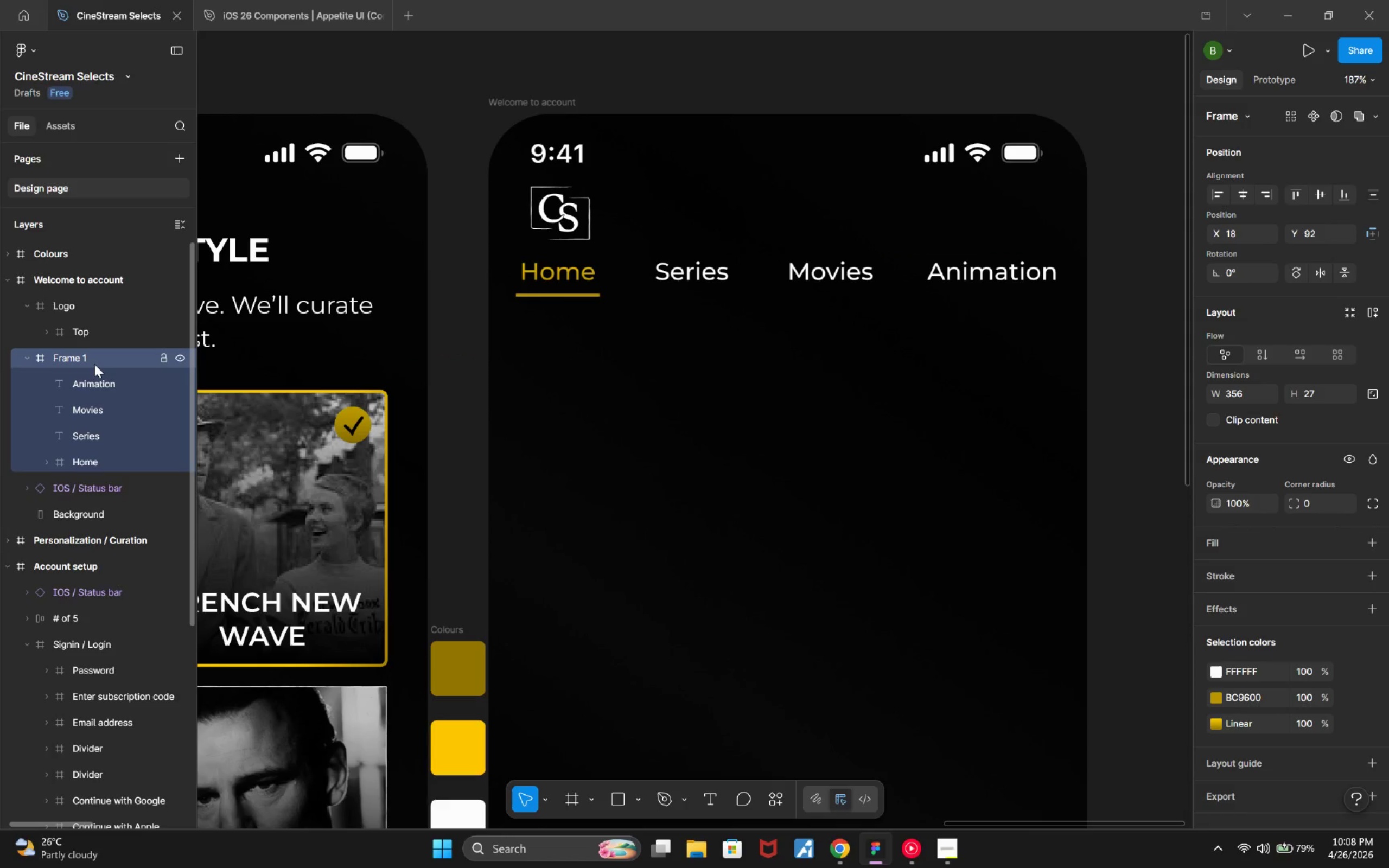 
left_click([94, 364])
 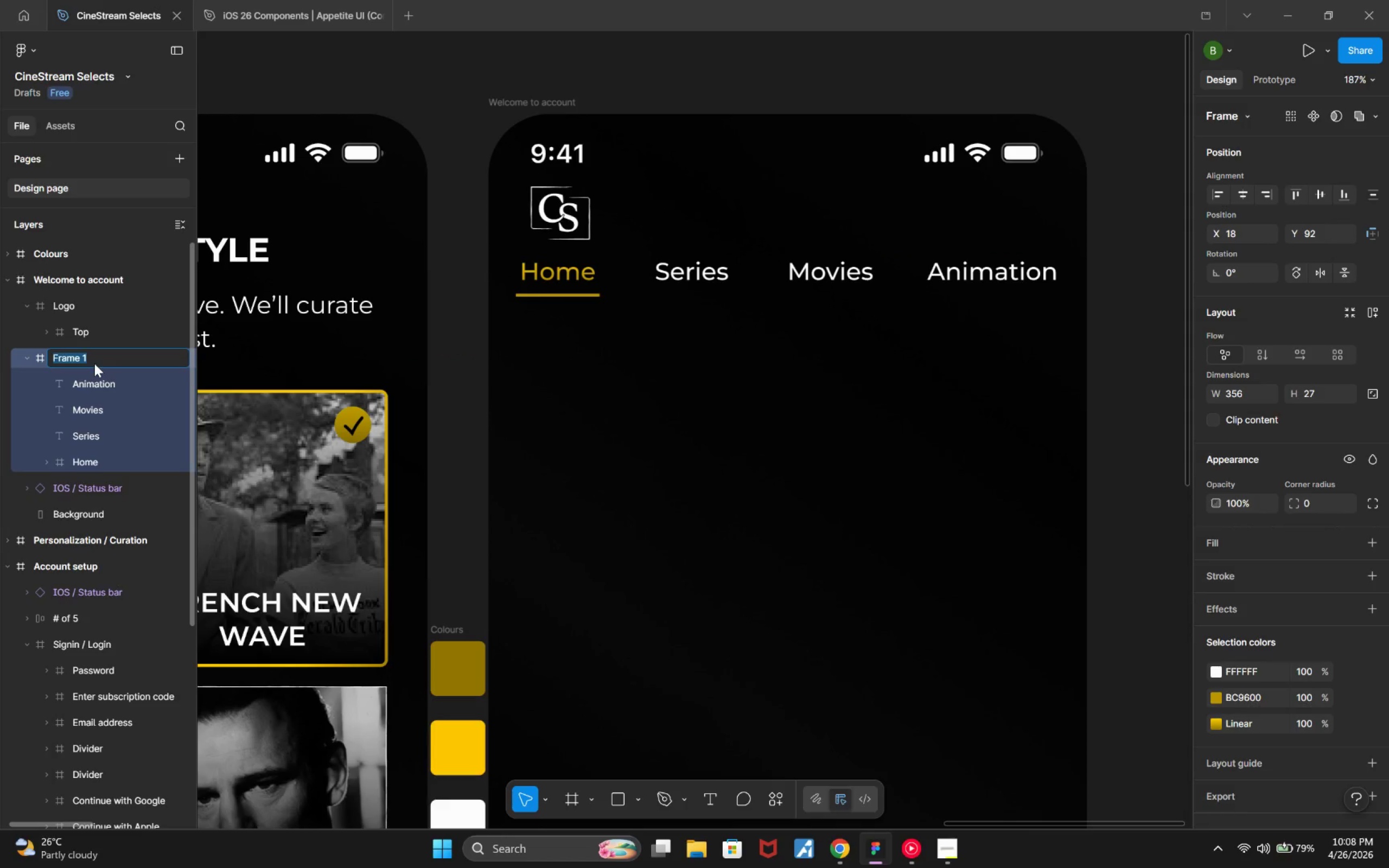 
type(Navigati)
 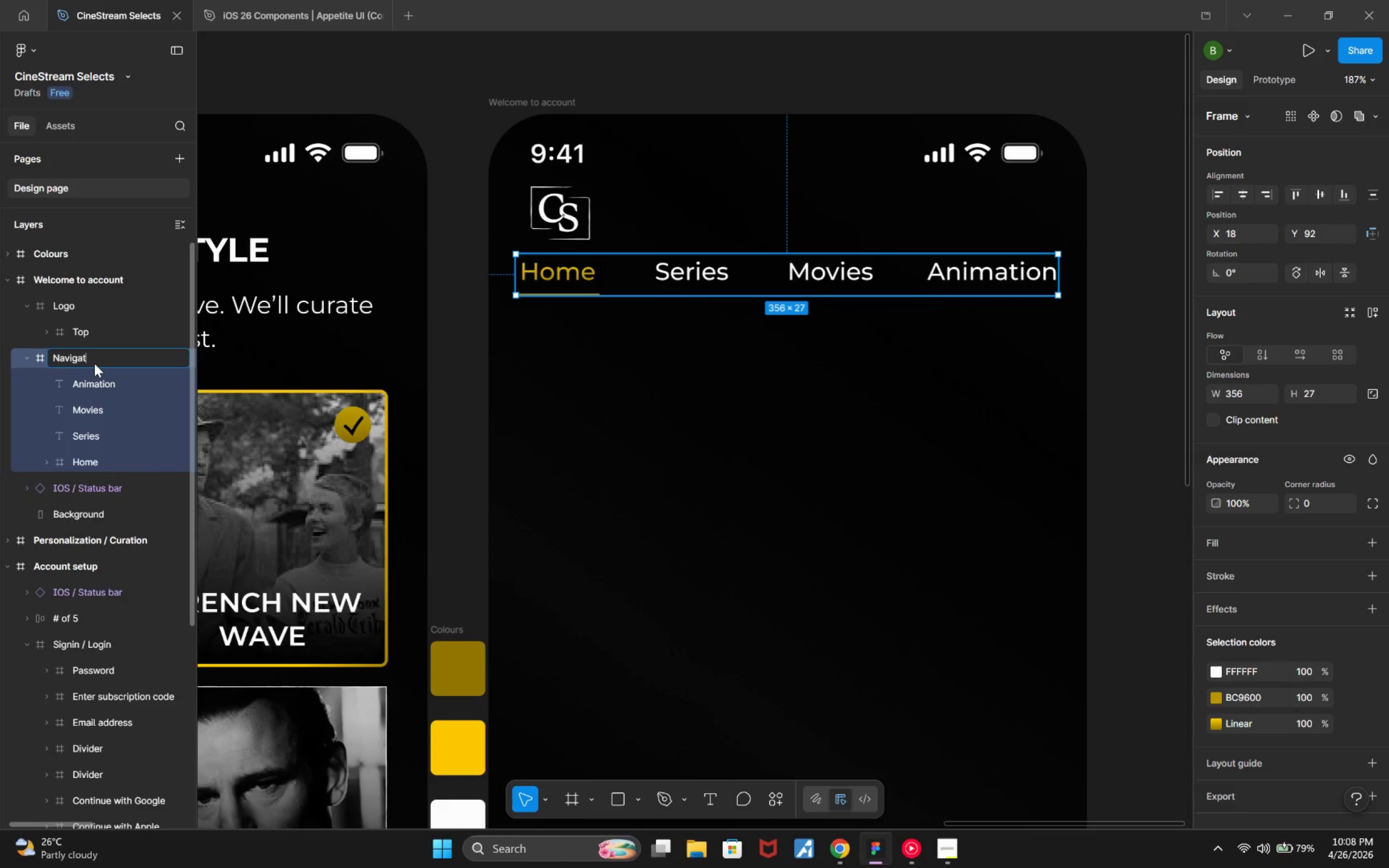 
hold_key(key=Backspace, duration=0.83)
 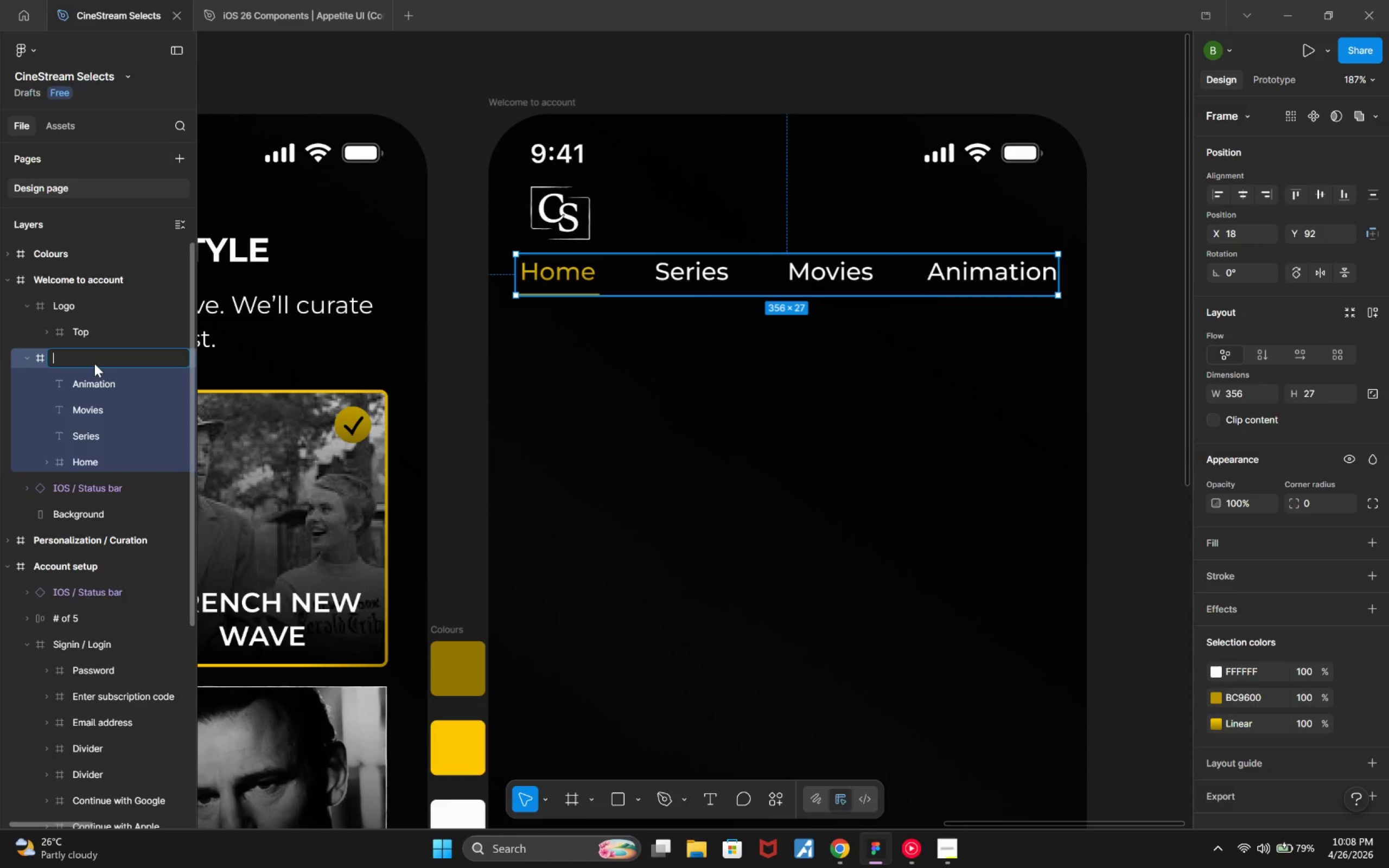 
type(Navigation)
 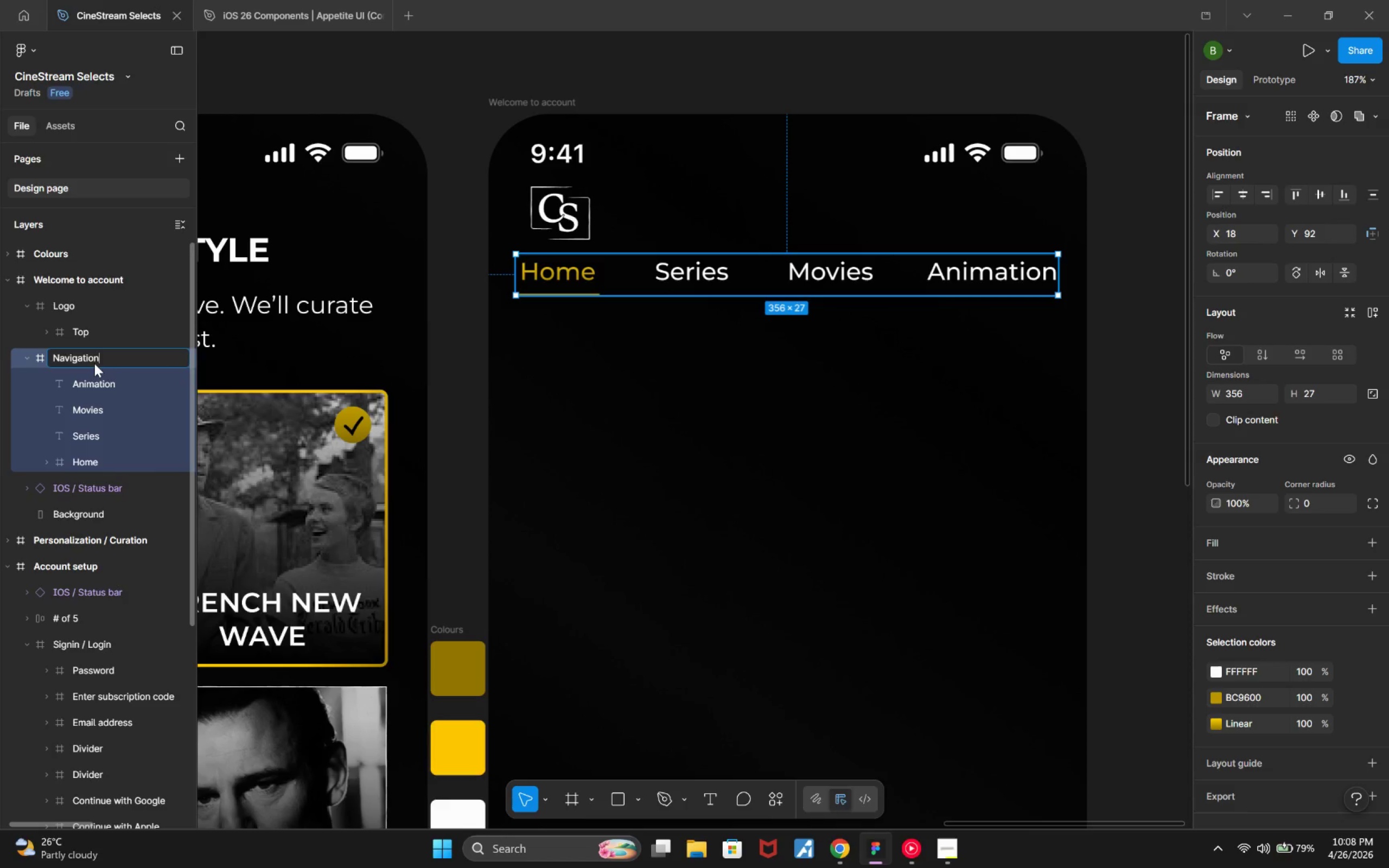 
key(Enter)
 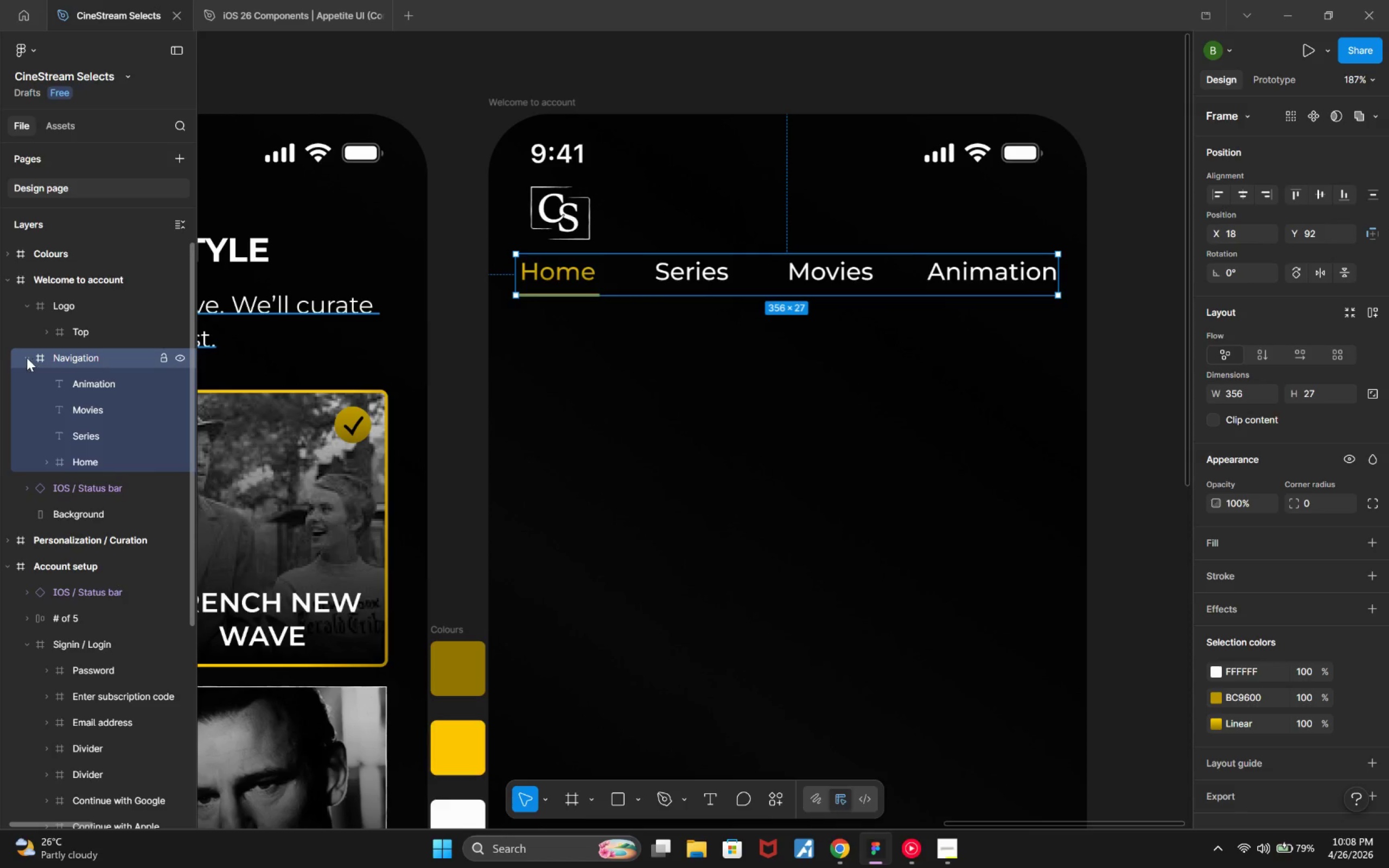 
left_click([24, 356])
 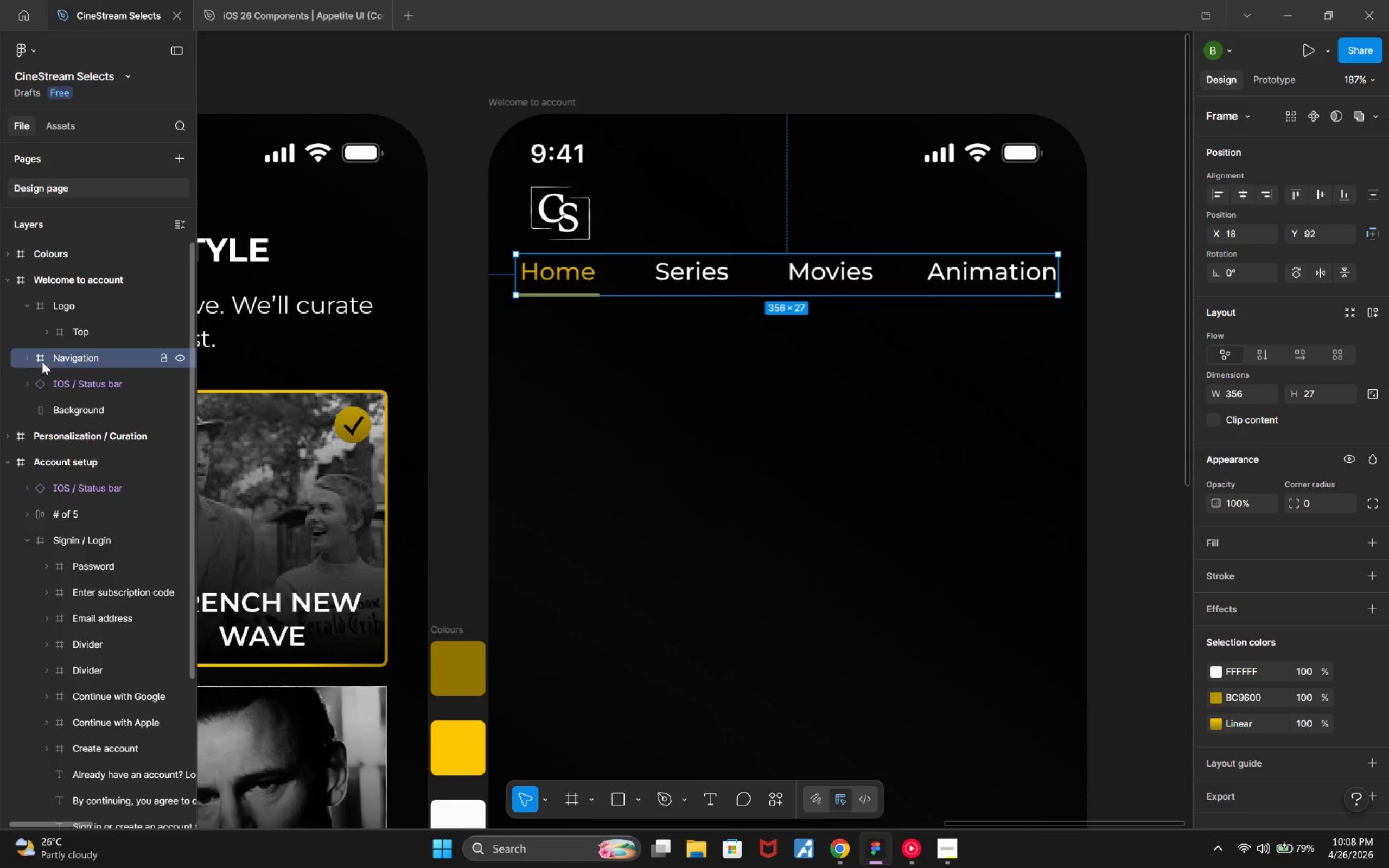 
mouse_move([66, 328])
 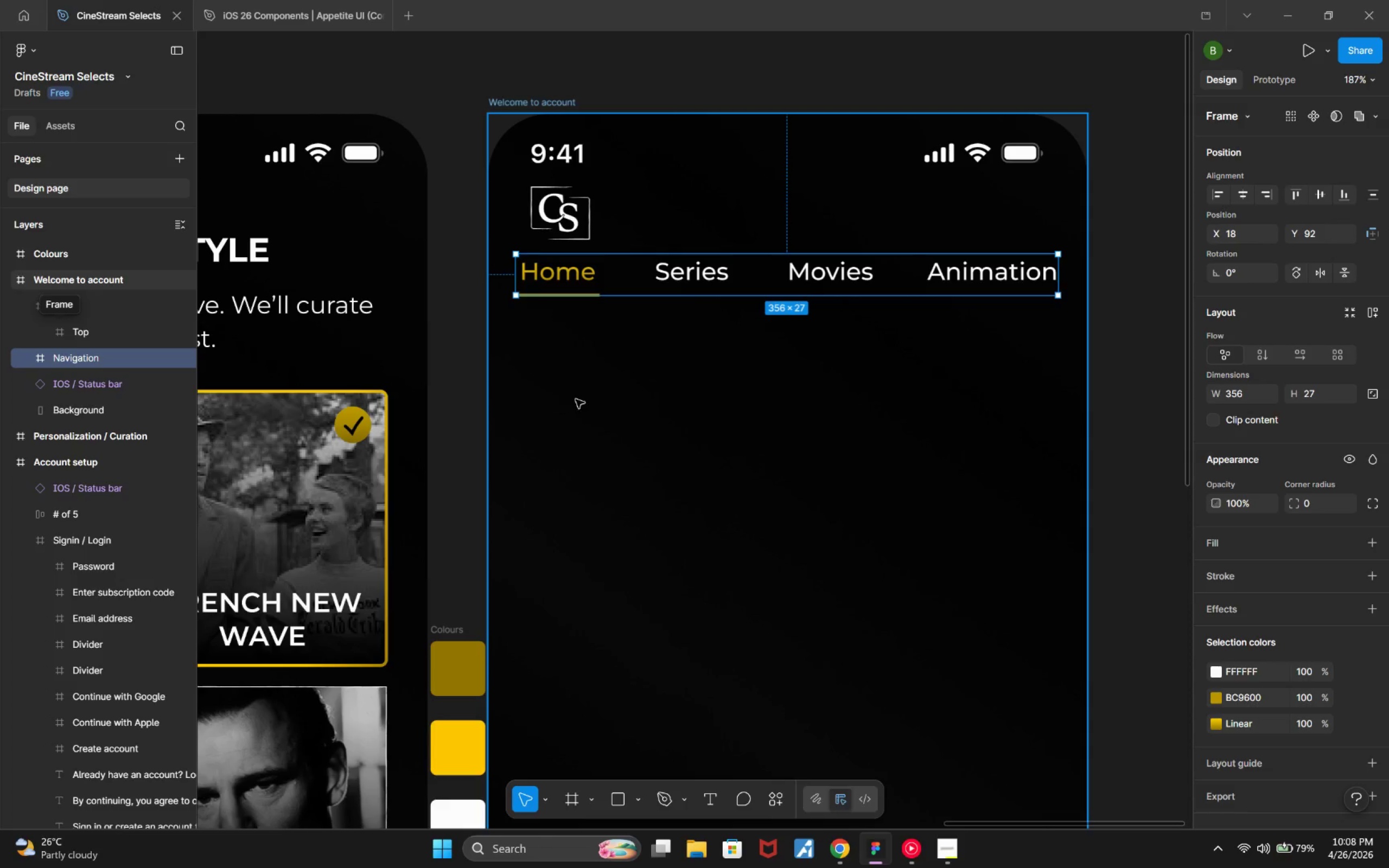 
hold_key(key=AltLeft, duration=1.13)
 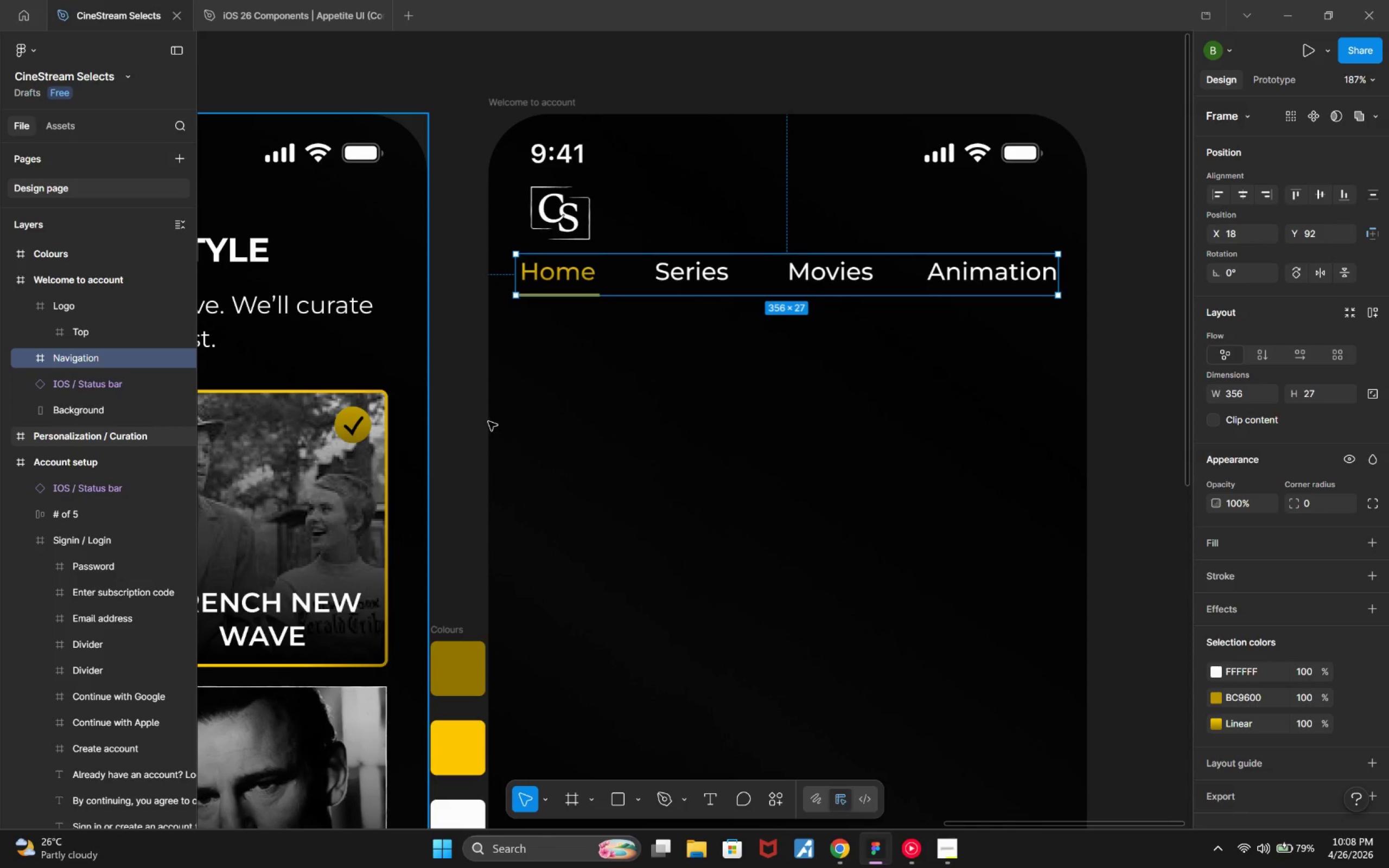 
hold_key(key=AltLeft, duration=1.55)
 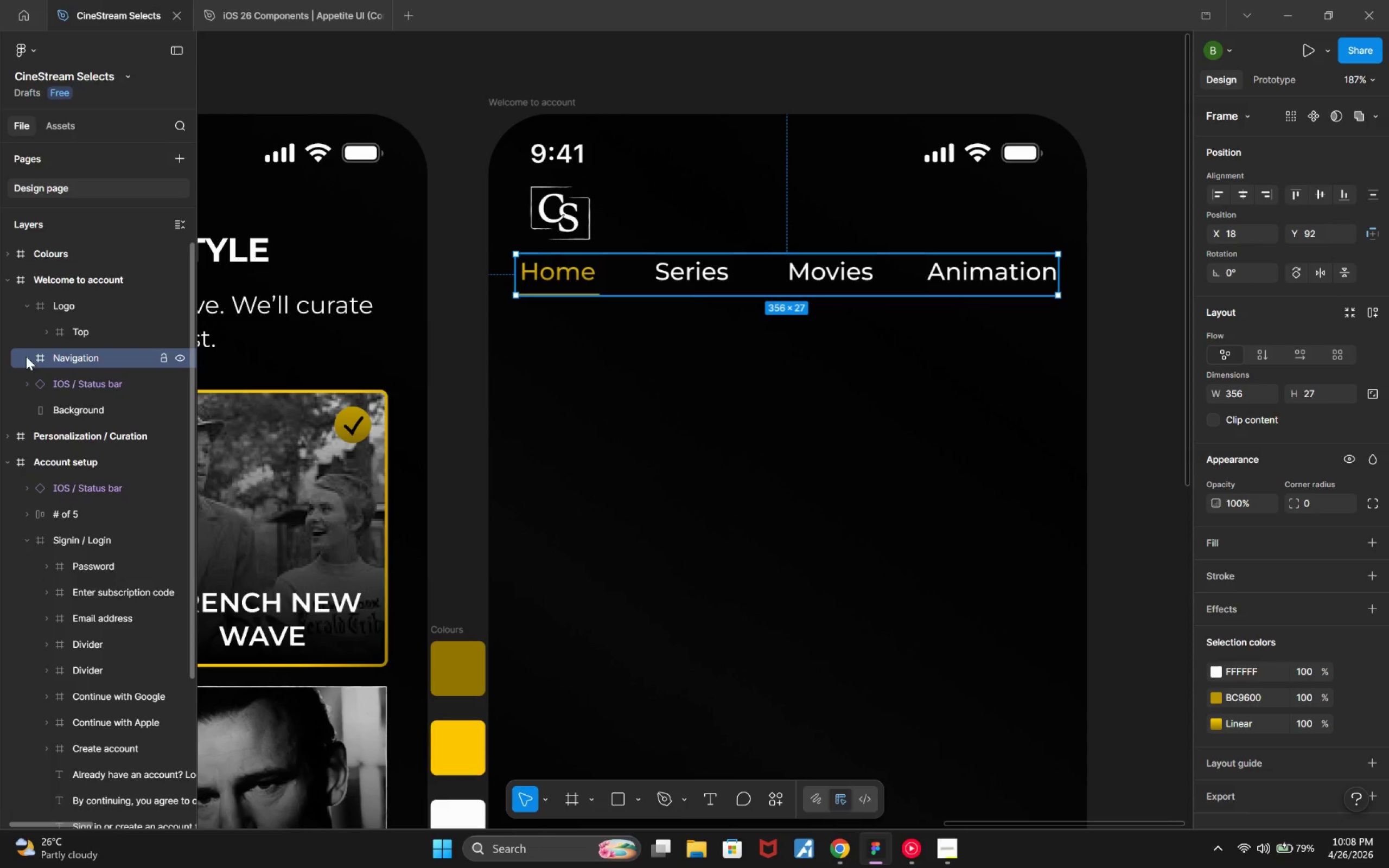 
left_click([25, 304])
 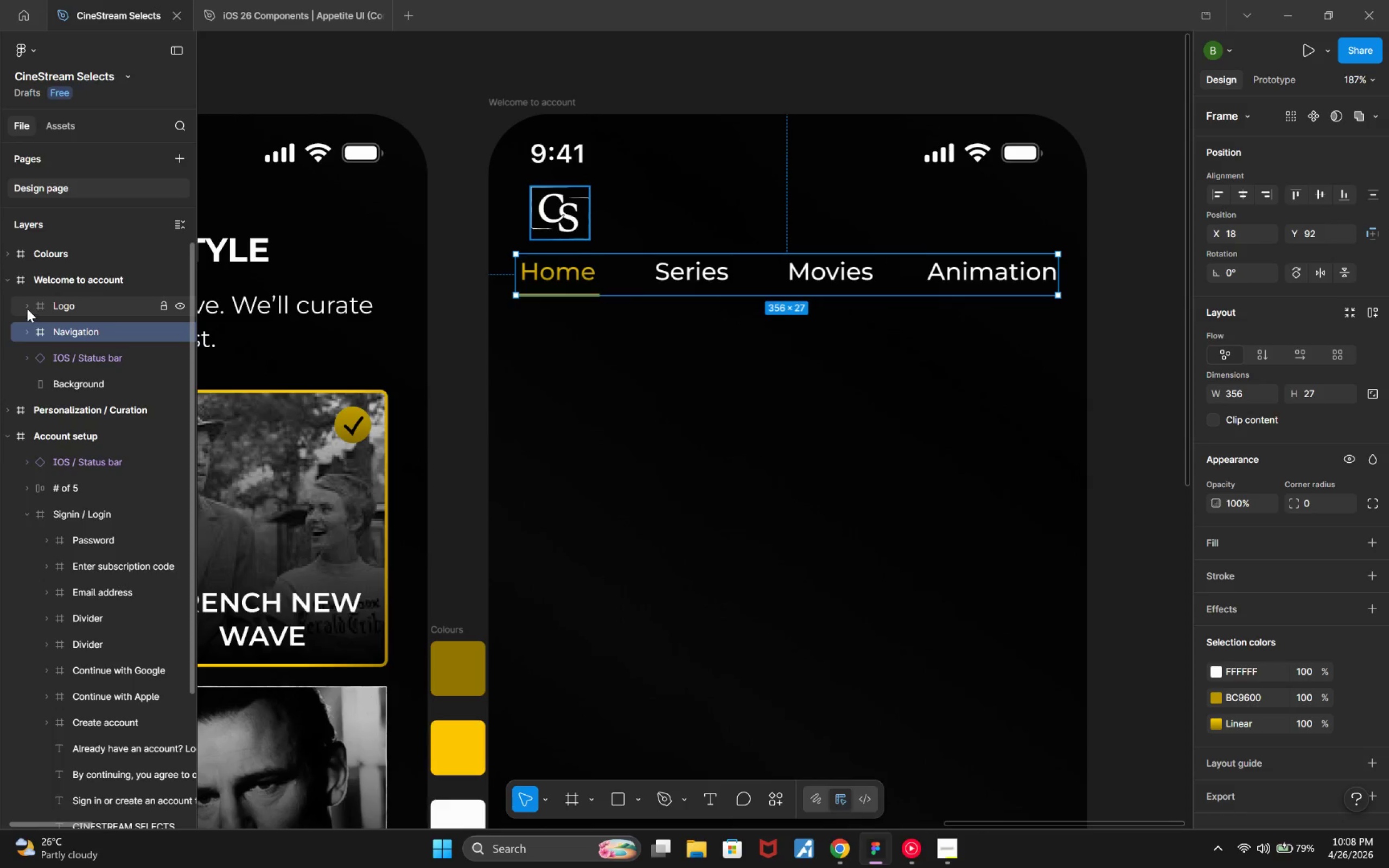 
double_click([27, 309])
 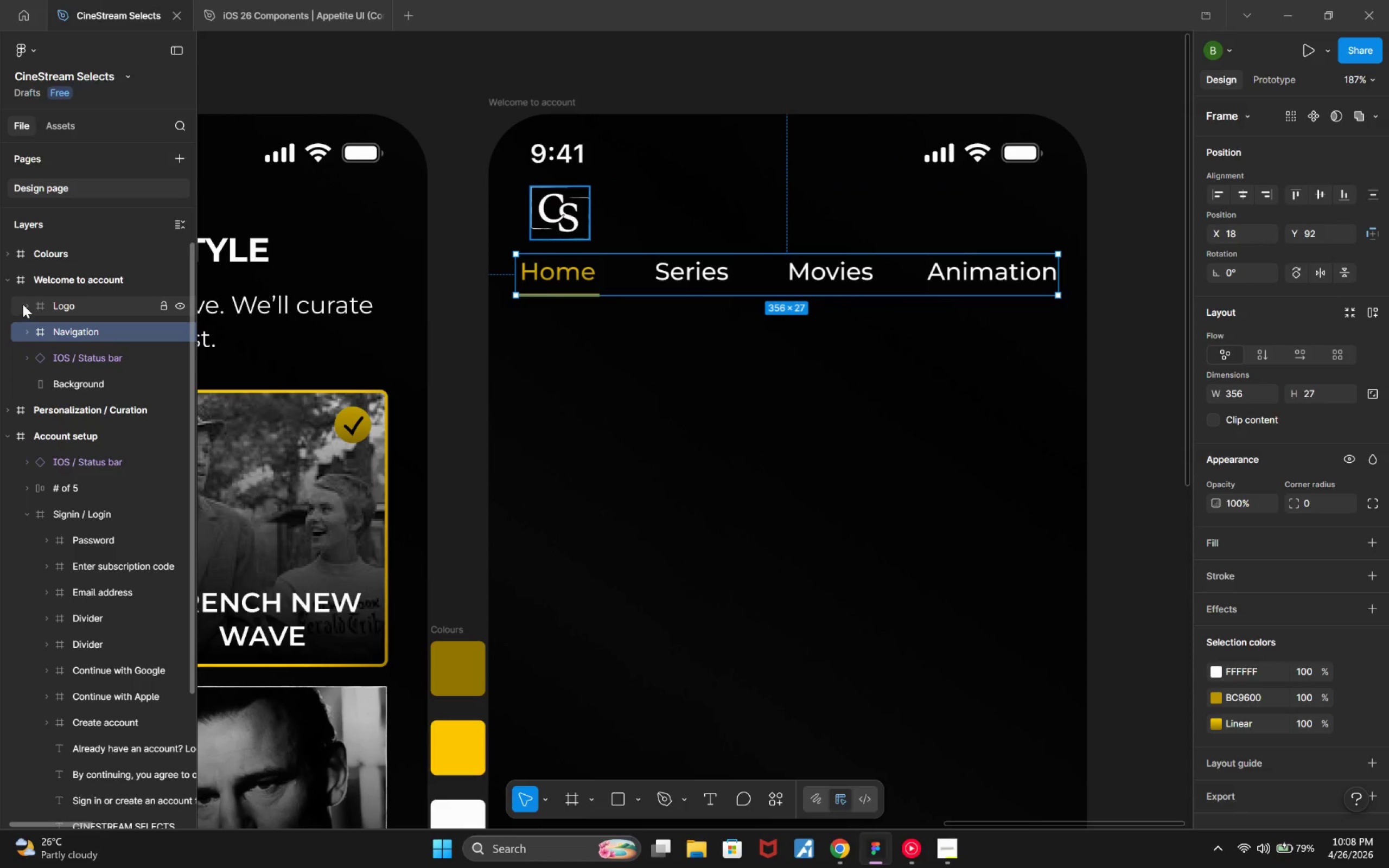 
left_click([27, 304])
 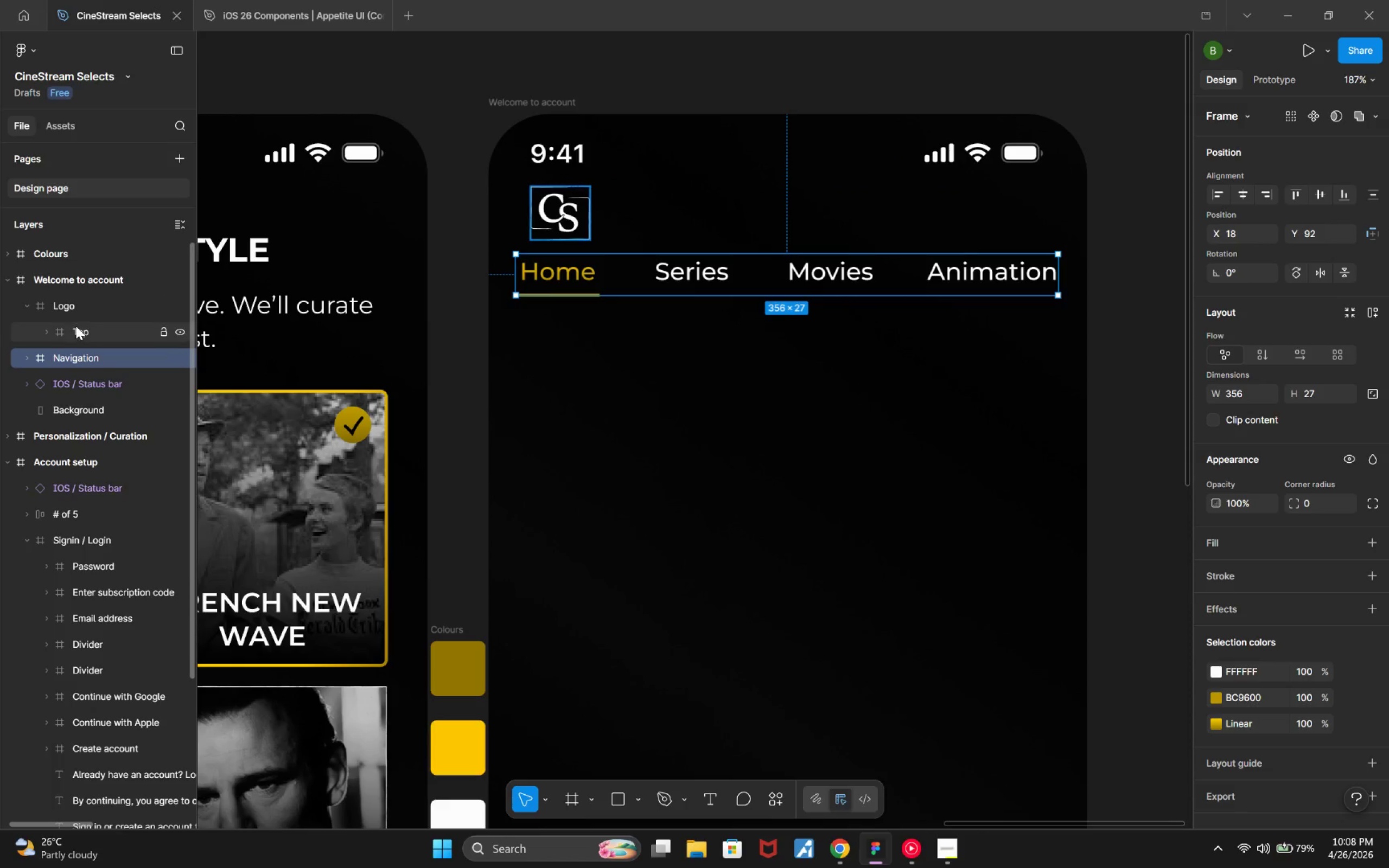 
left_click([76, 326])
 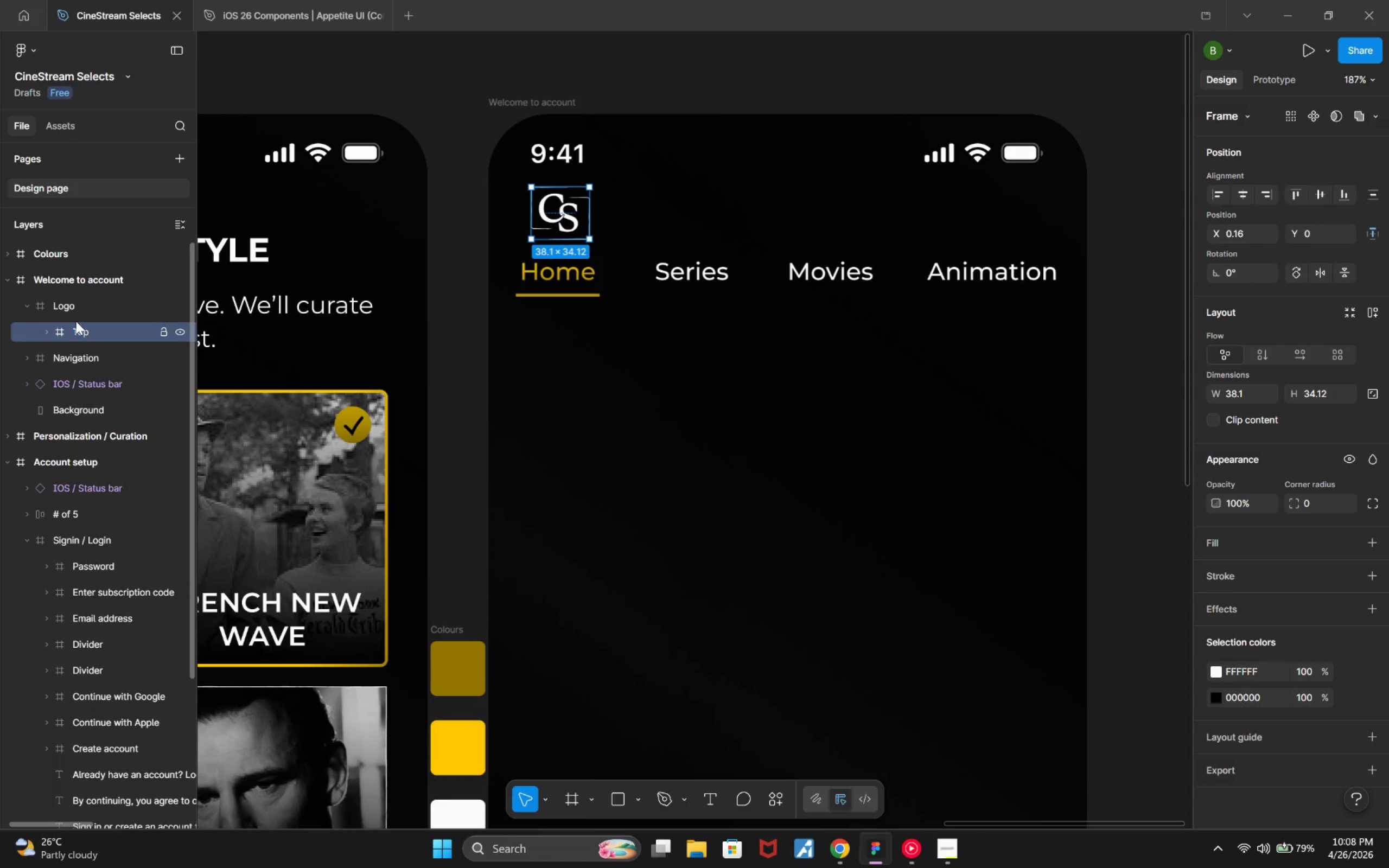 
left_click([69, 302])
 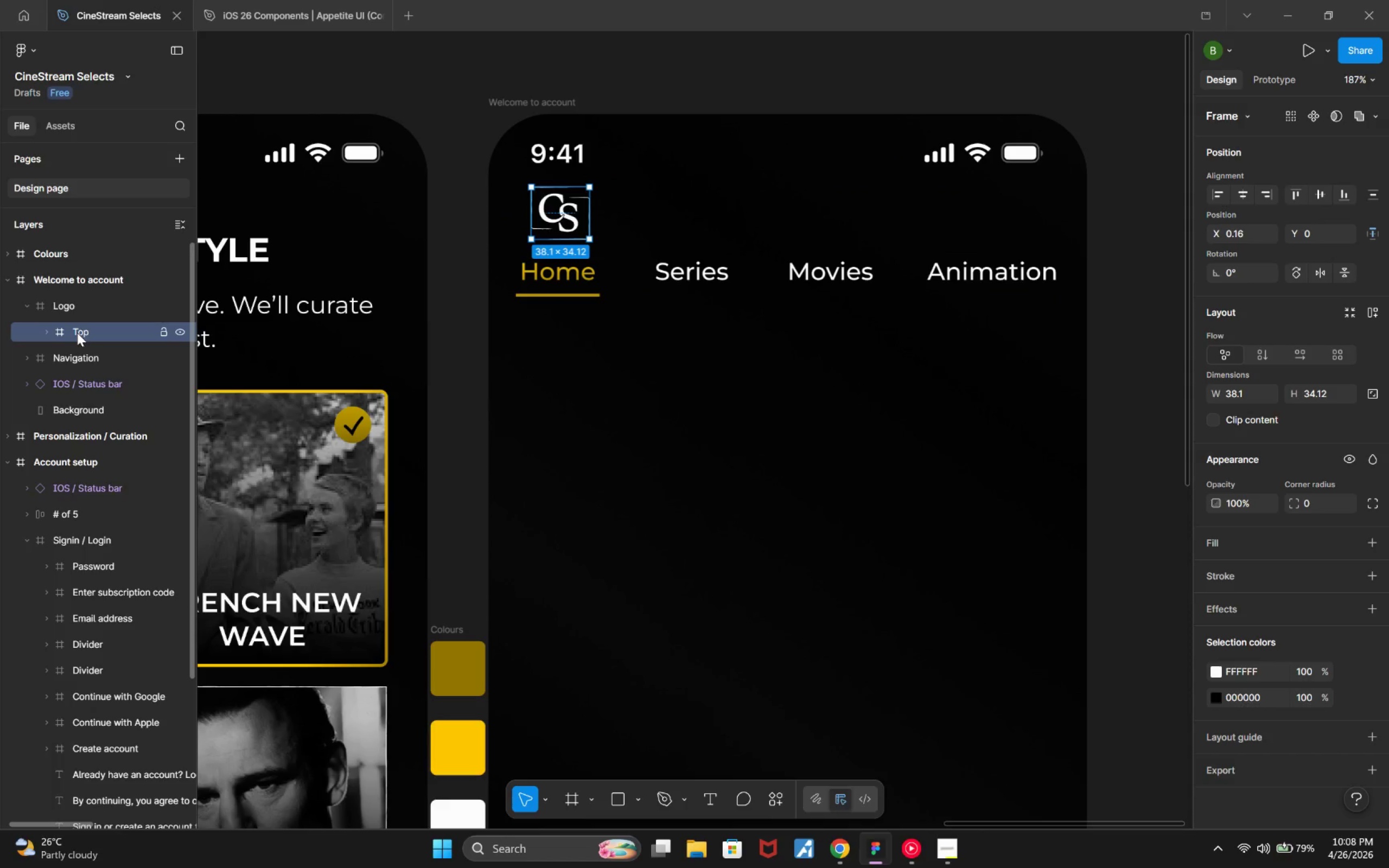 
right_click([77, 333])
 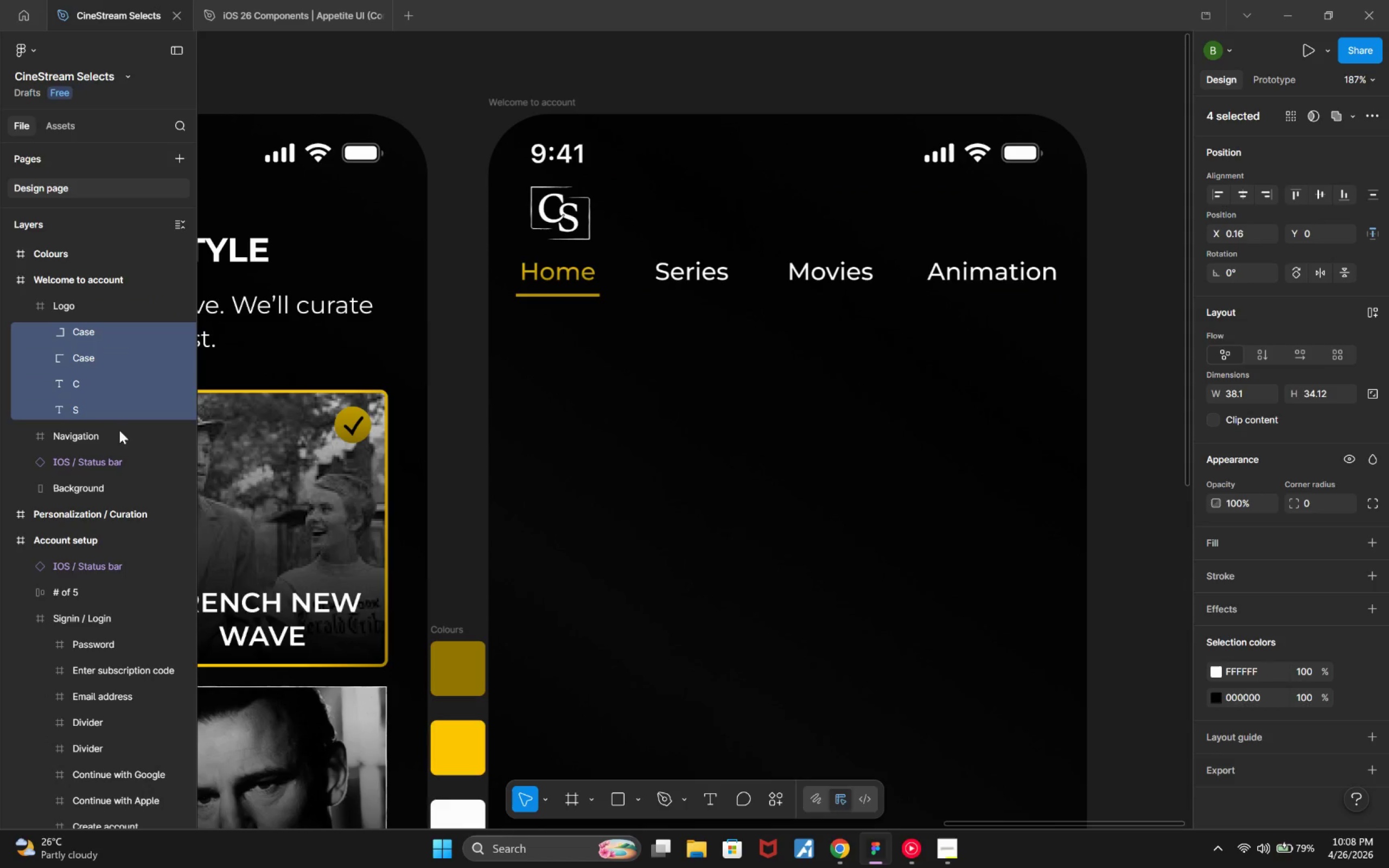 
left_click([25, 304])
 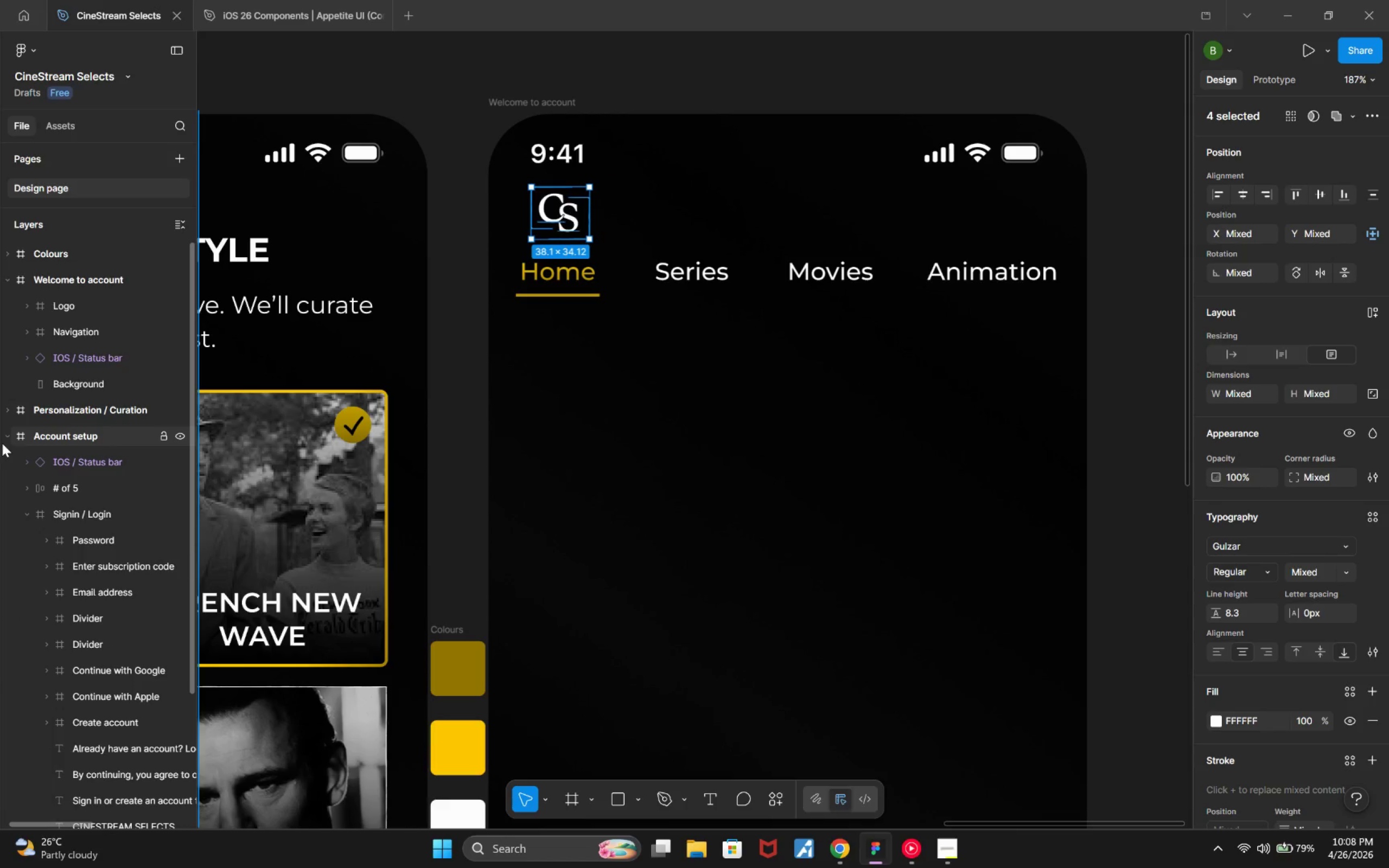 
left_click([14, 434])
 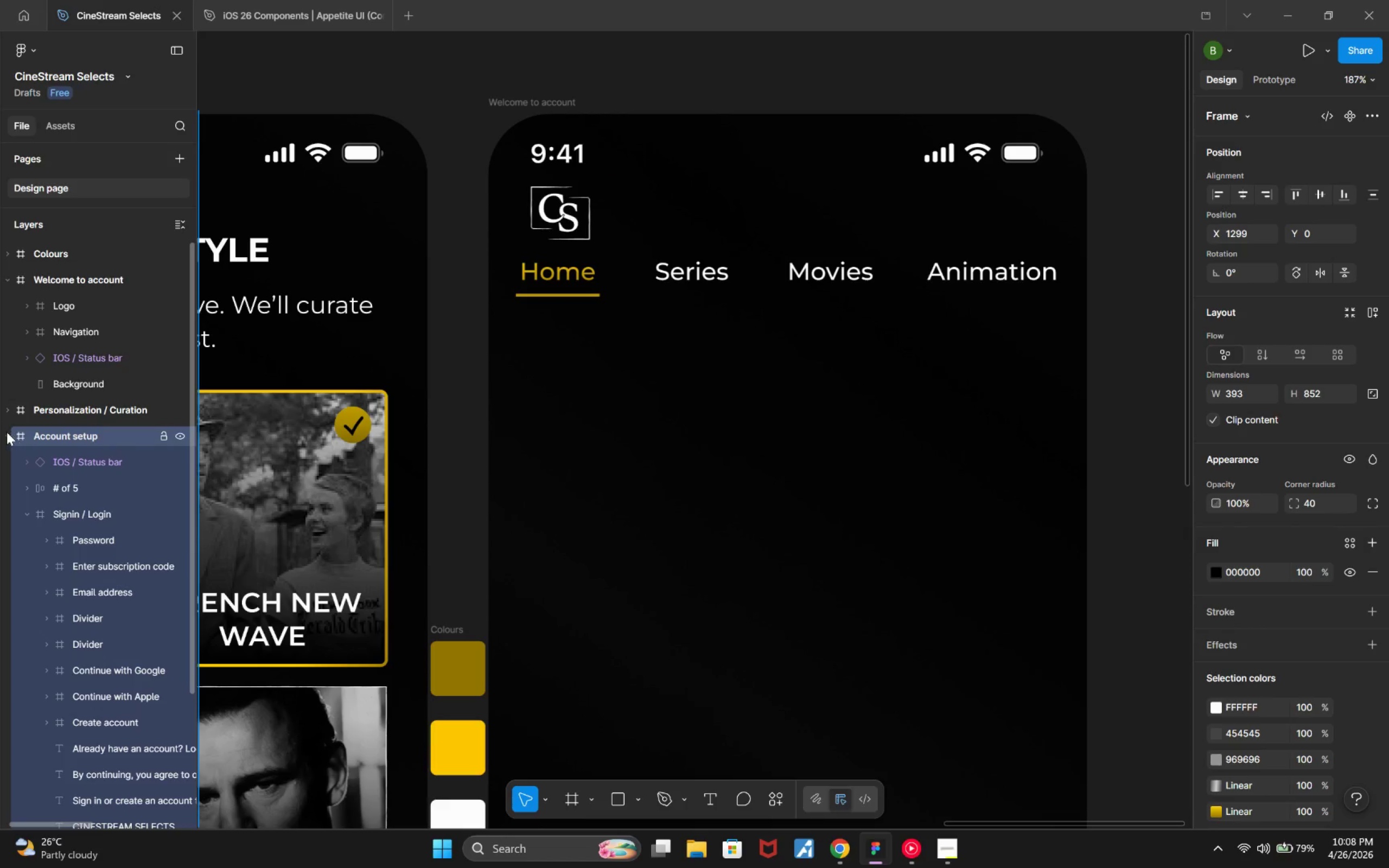 
left_click([4, 430])
 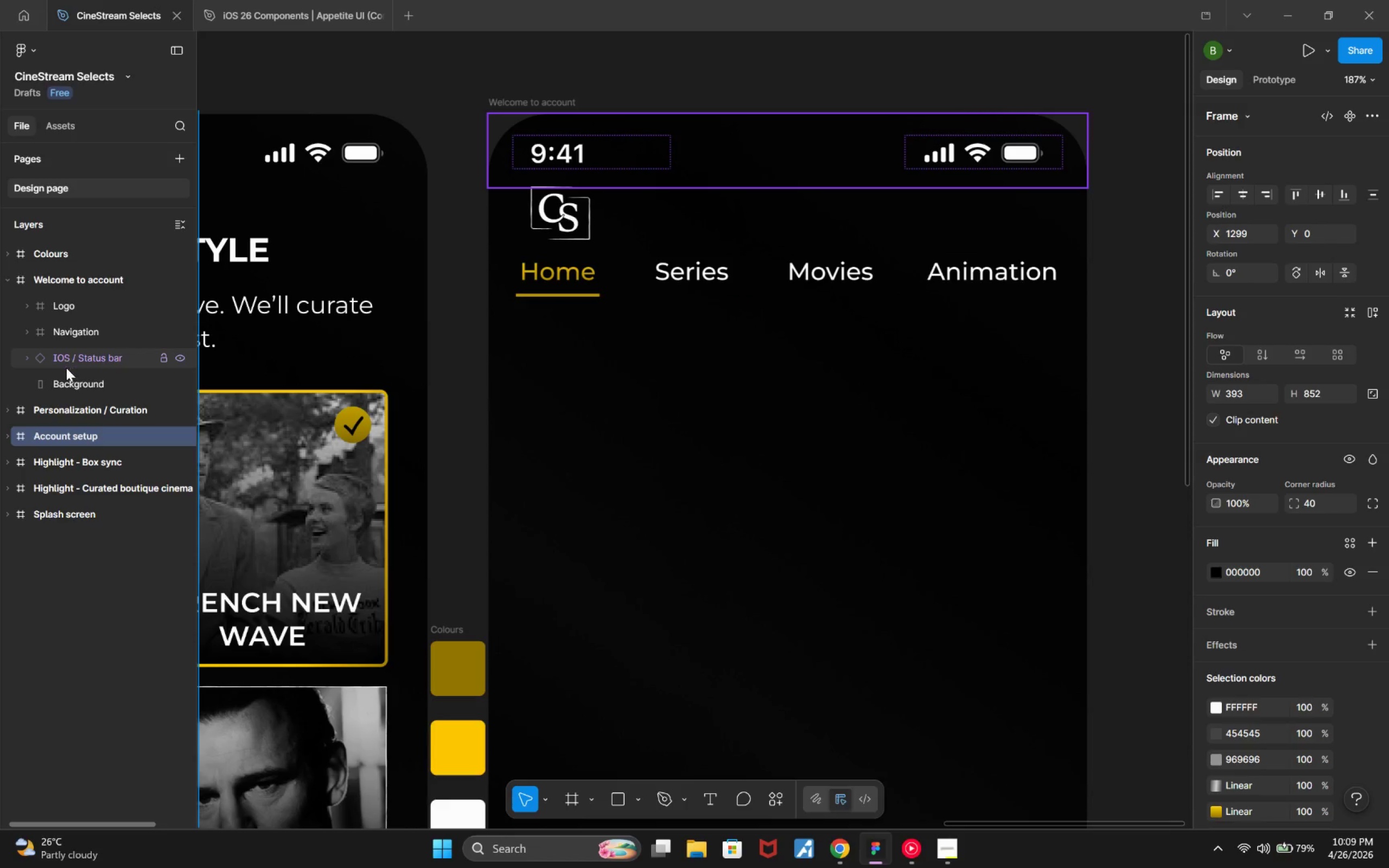 
wait(7.65)
 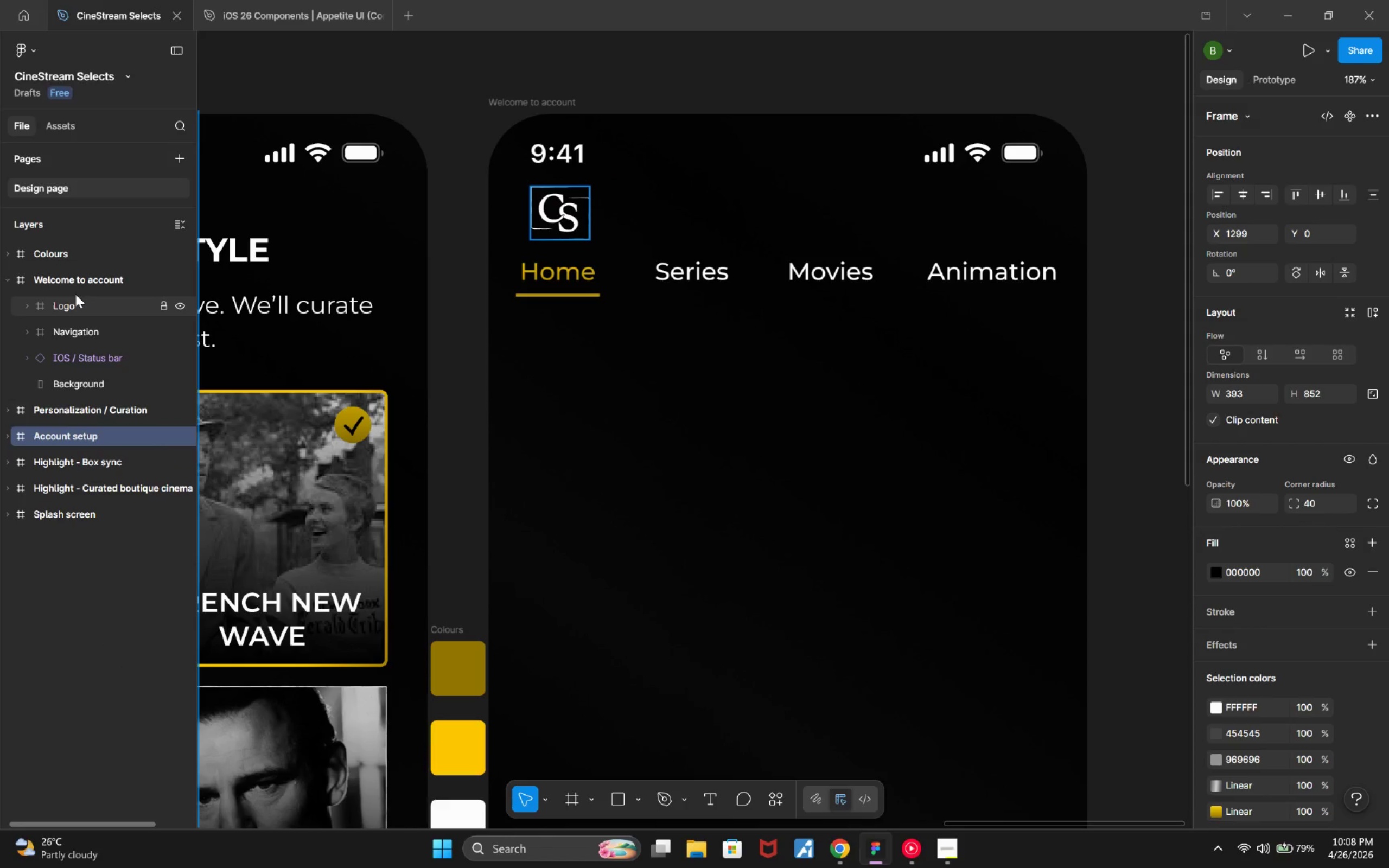 
left_click([63, 386])
 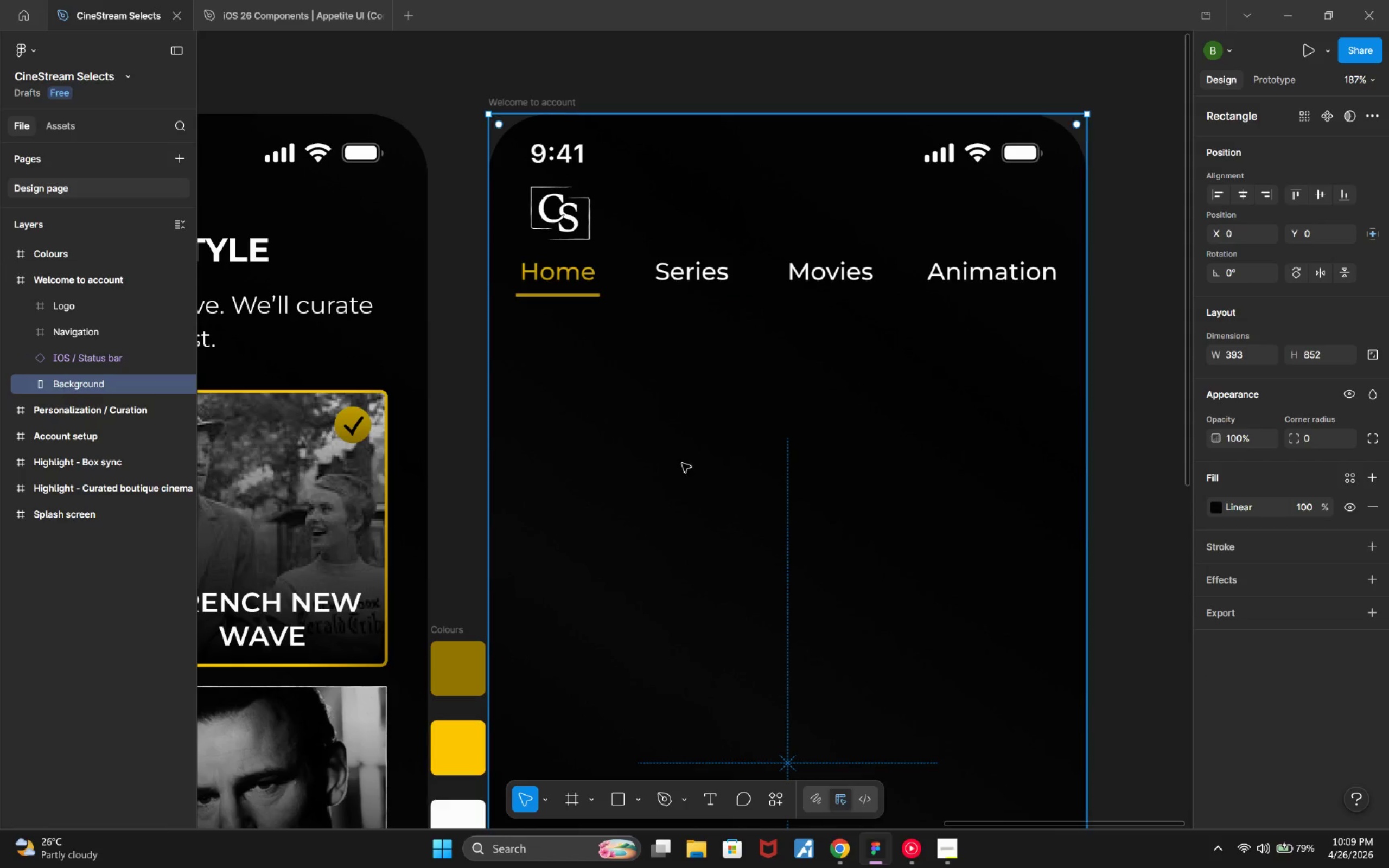 
hold_key(key=ControlLeft, duration=0.51)
scroll: coordinate [734, 468], scroll_direction: down, amount: 5.0
 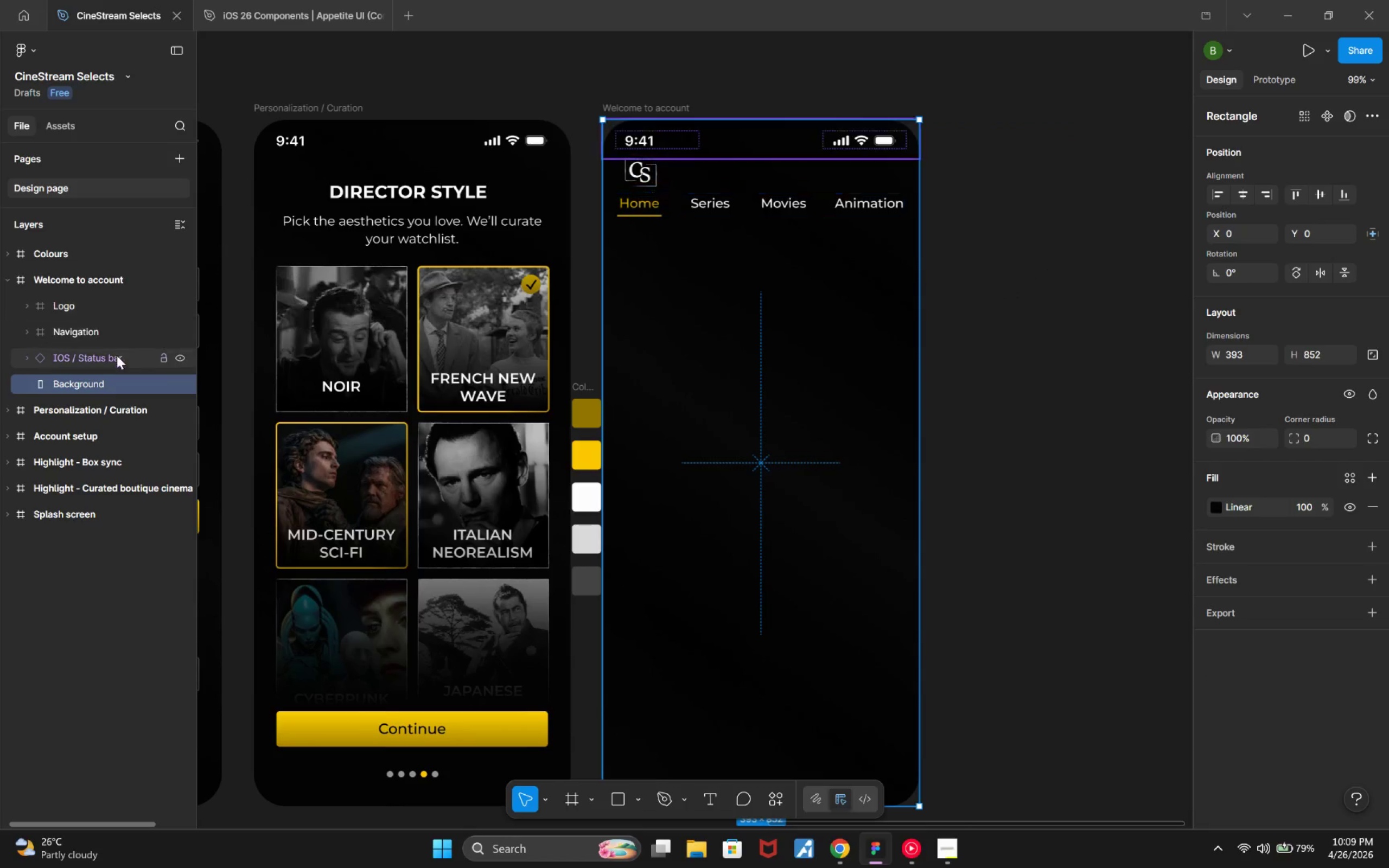 
wait(5.04)
 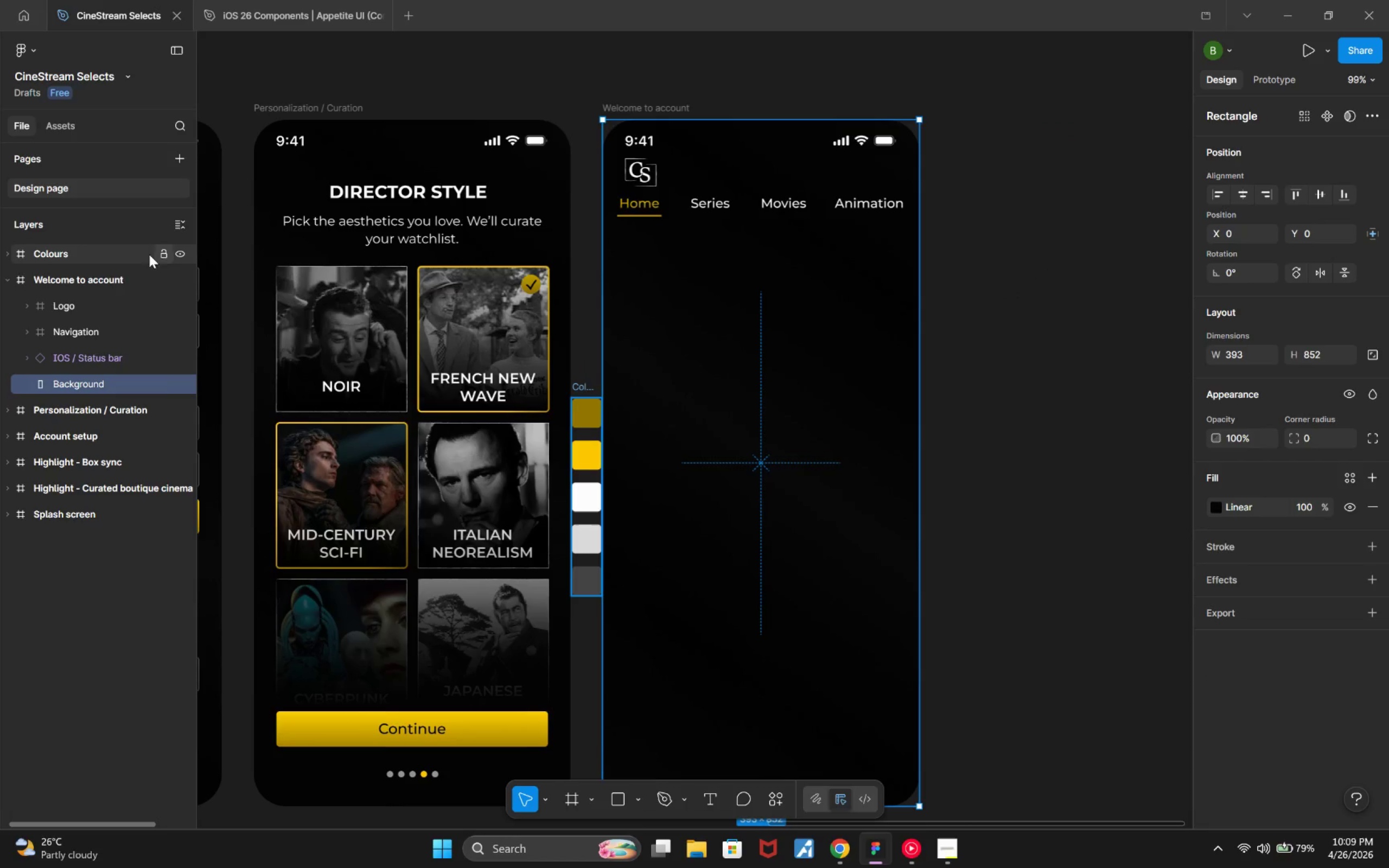 
scroll: coordinate [827, 473], scroll_direction: down, amount: 3.0
 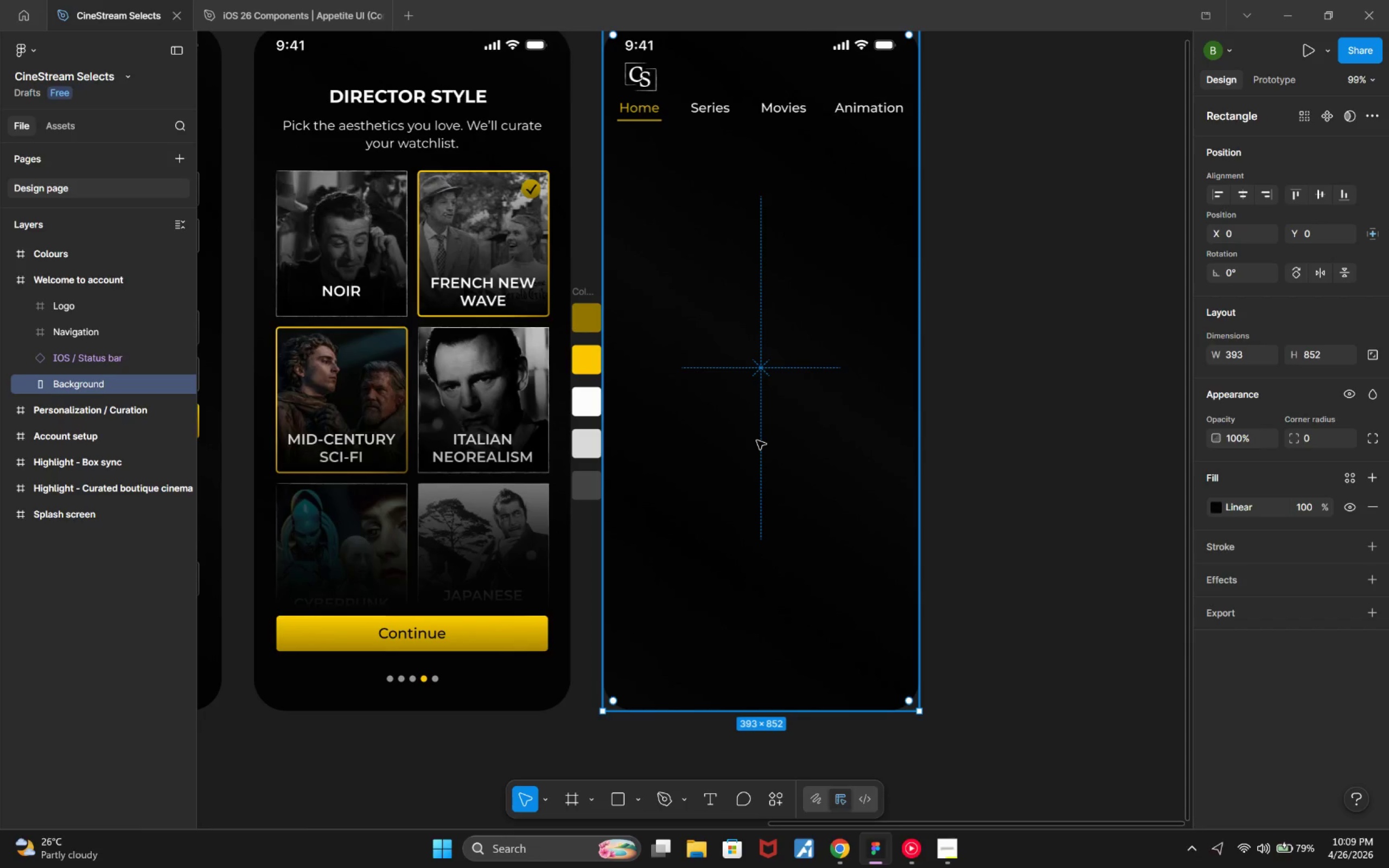 
hold_key(key=AltLeft, duration=3.19)
left_click_drag(start_coordinate=[759, 439], to_coordinate=[759, 435])
 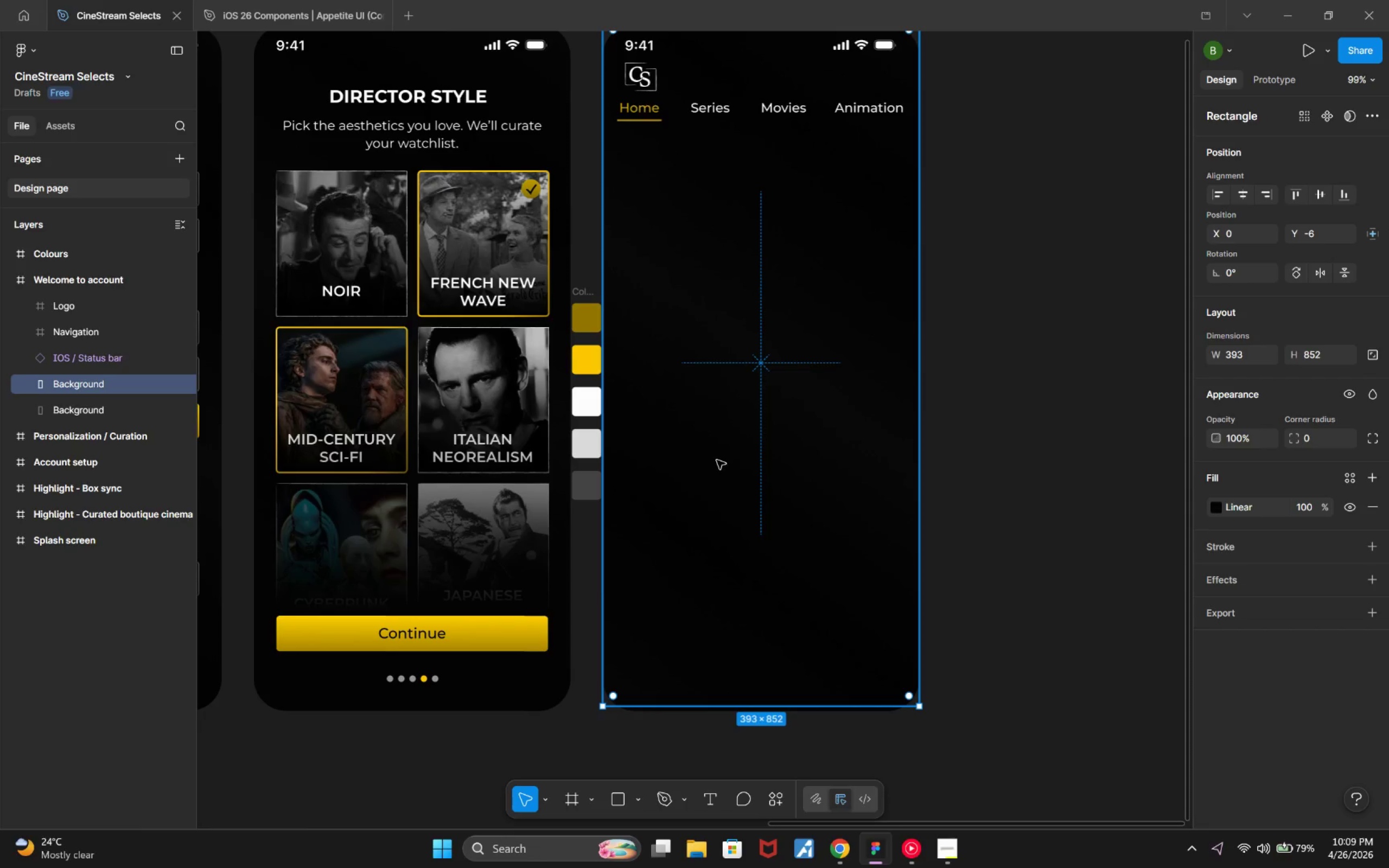 
scroll: coordinate [1110, 340], scroll_direction: up, amount: 3.0
 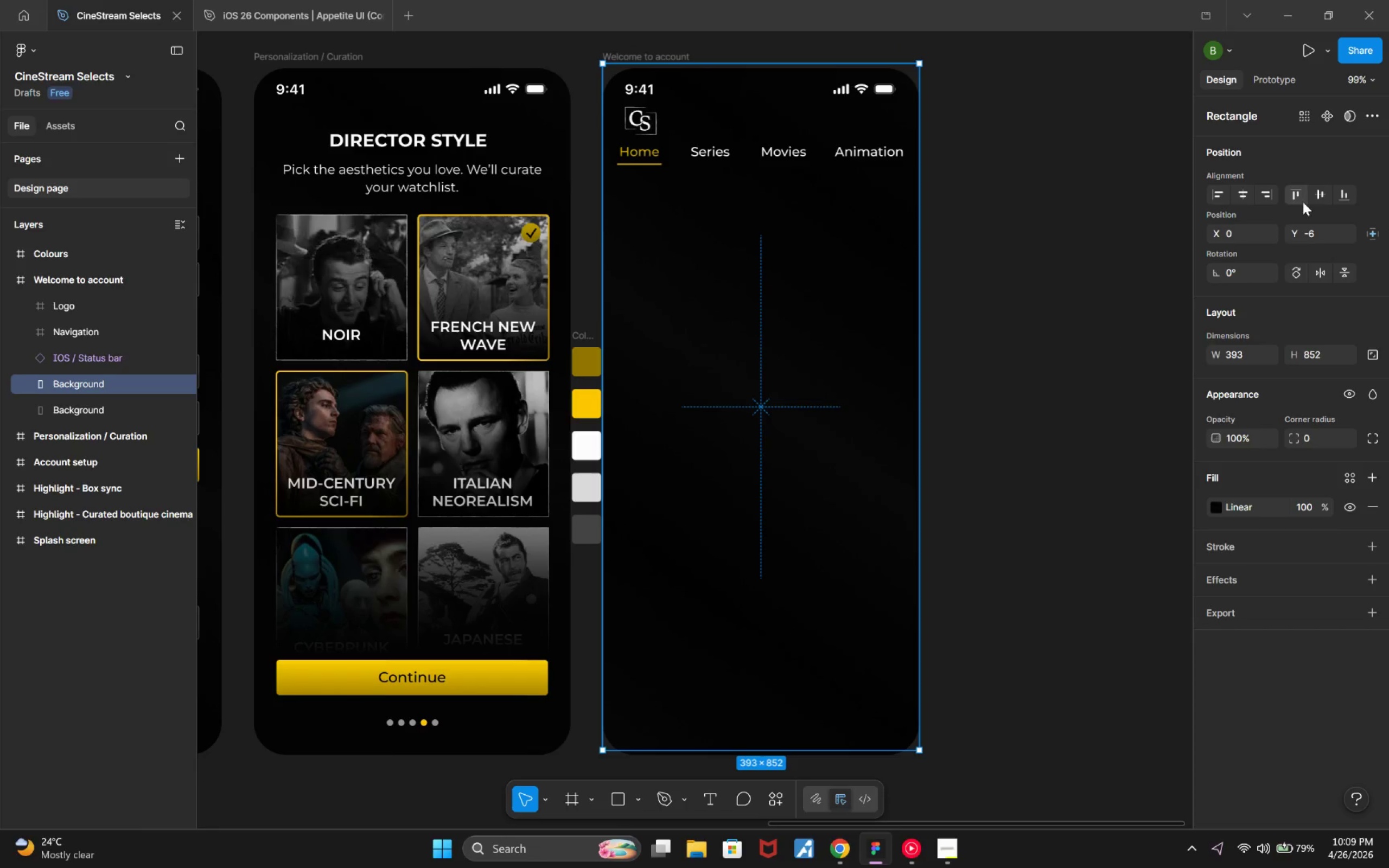 
left_click([1317, 201])
 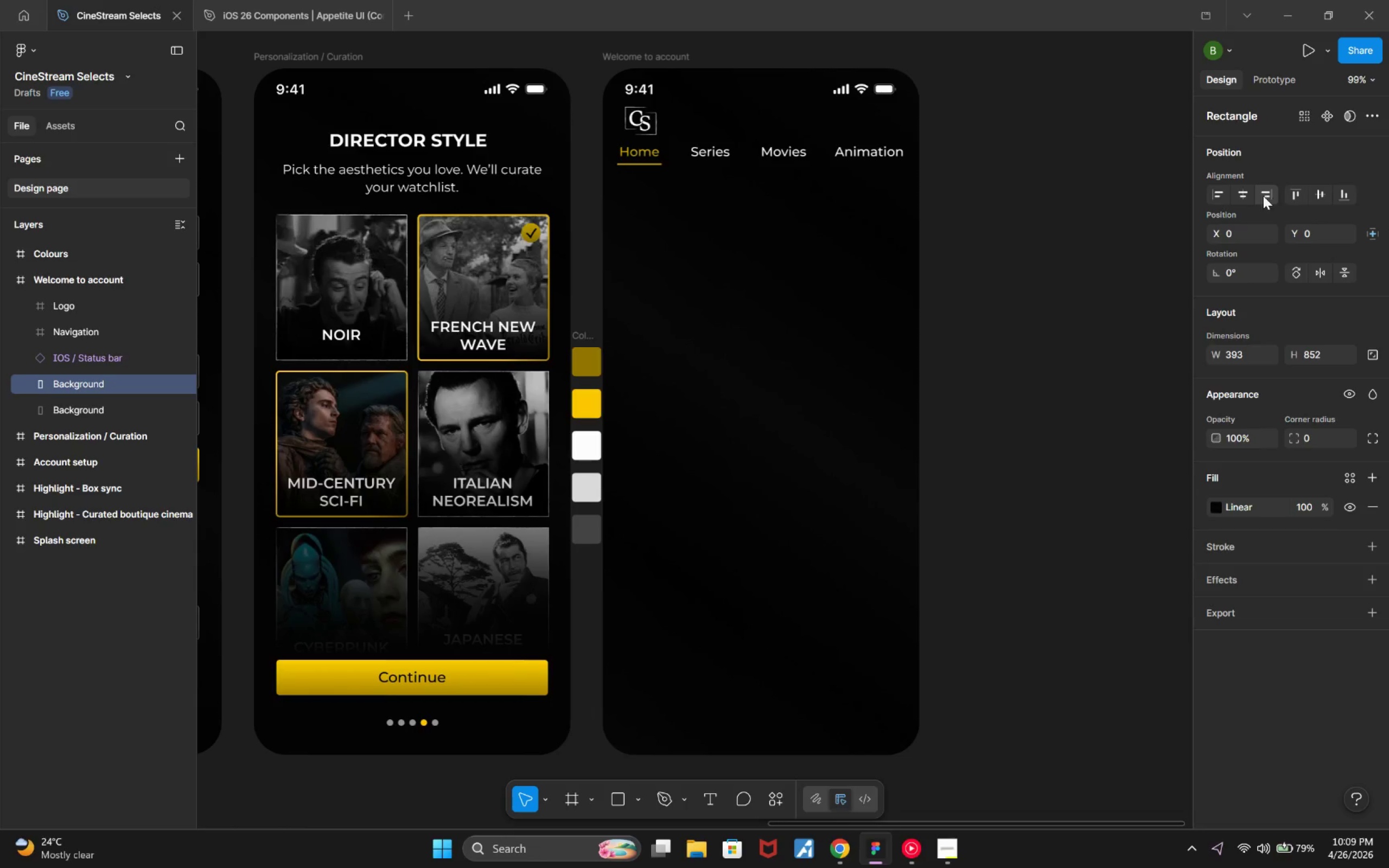 
left_click([1244, 193])
 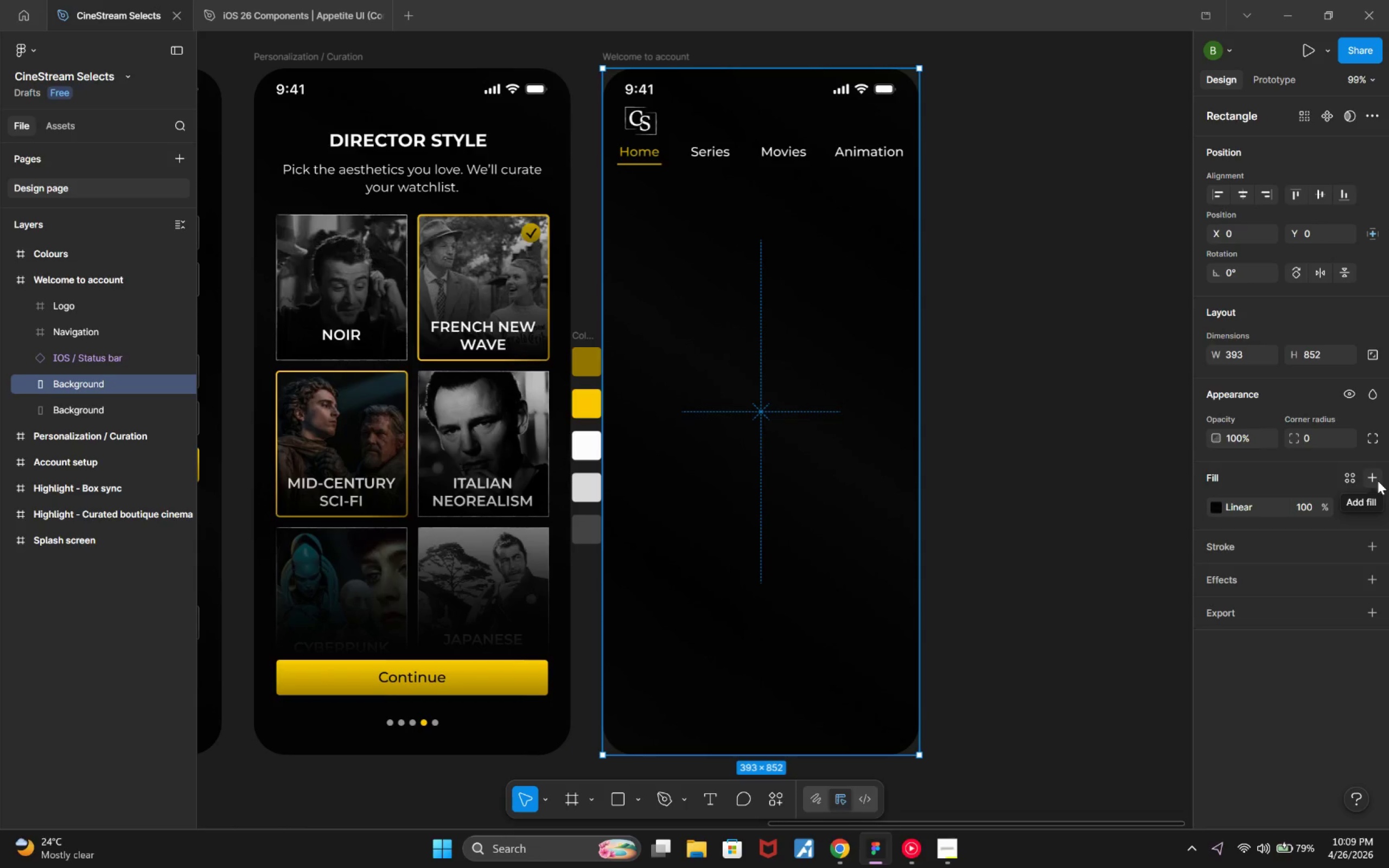 
wait(6.26)
 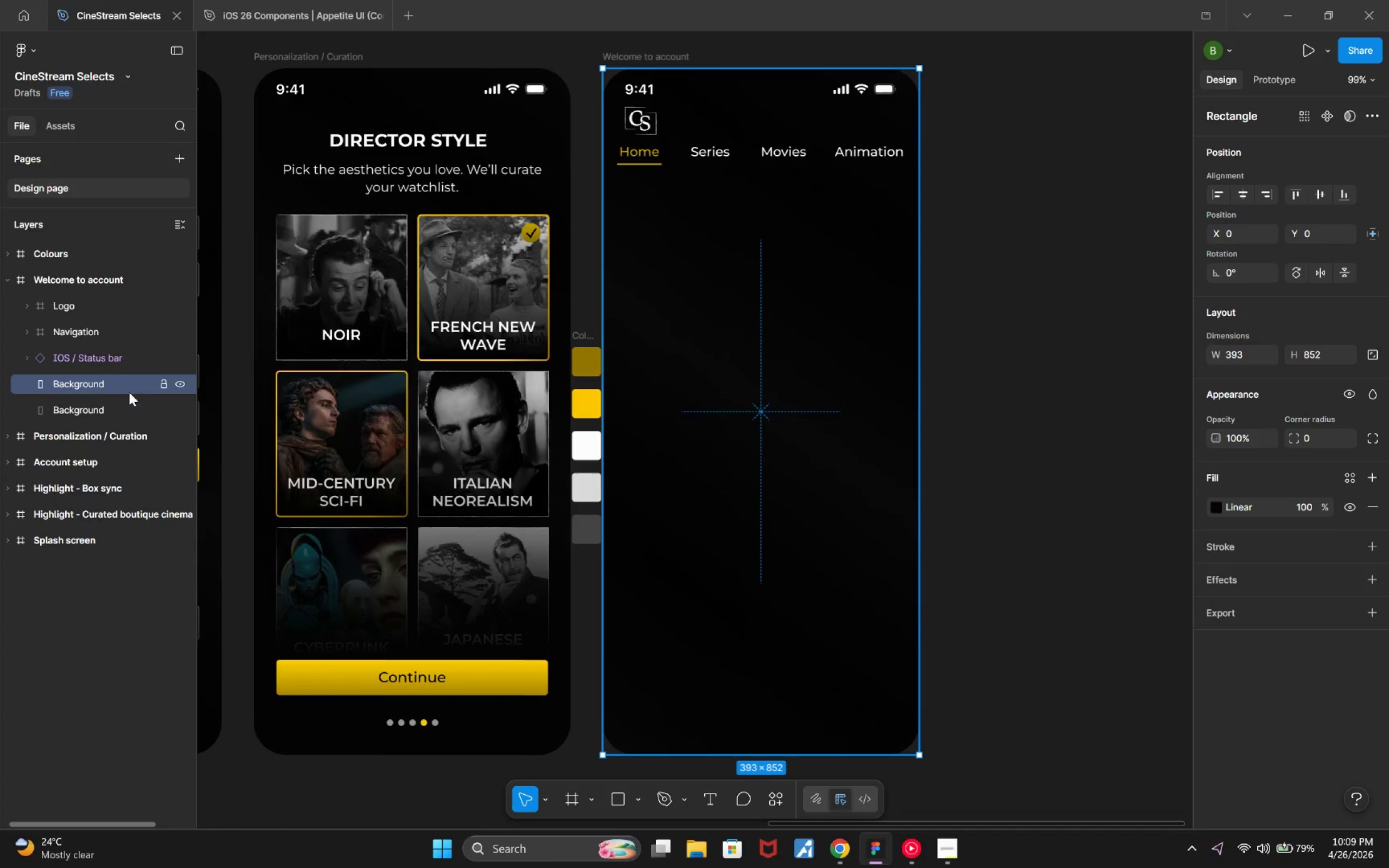 
left_click_drag(start_coordinate=[1301, 505], to_coordinate=[1304, 505])
 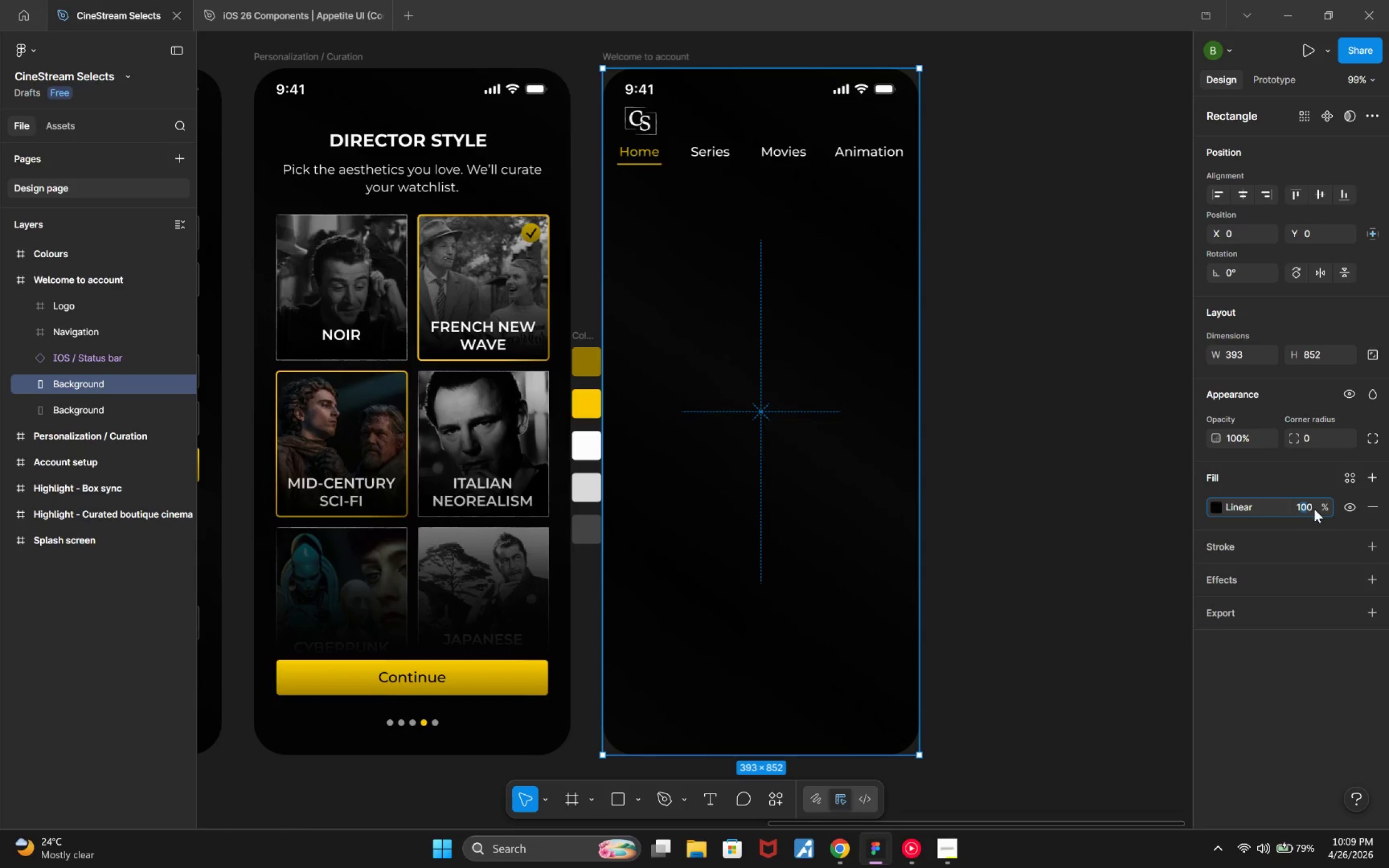 
mouse_move([1363, 498])
 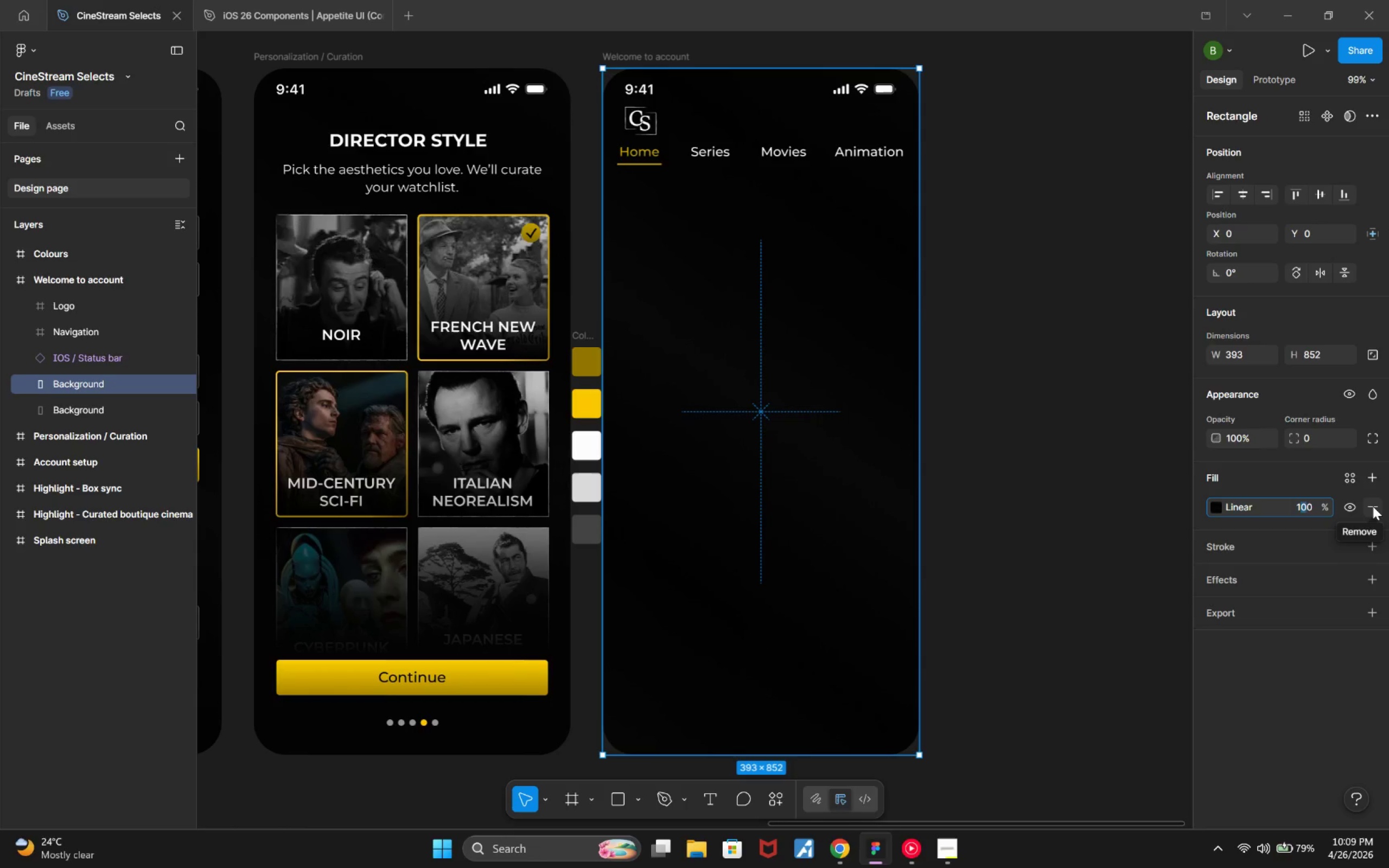 
left_click([1373, 506])
 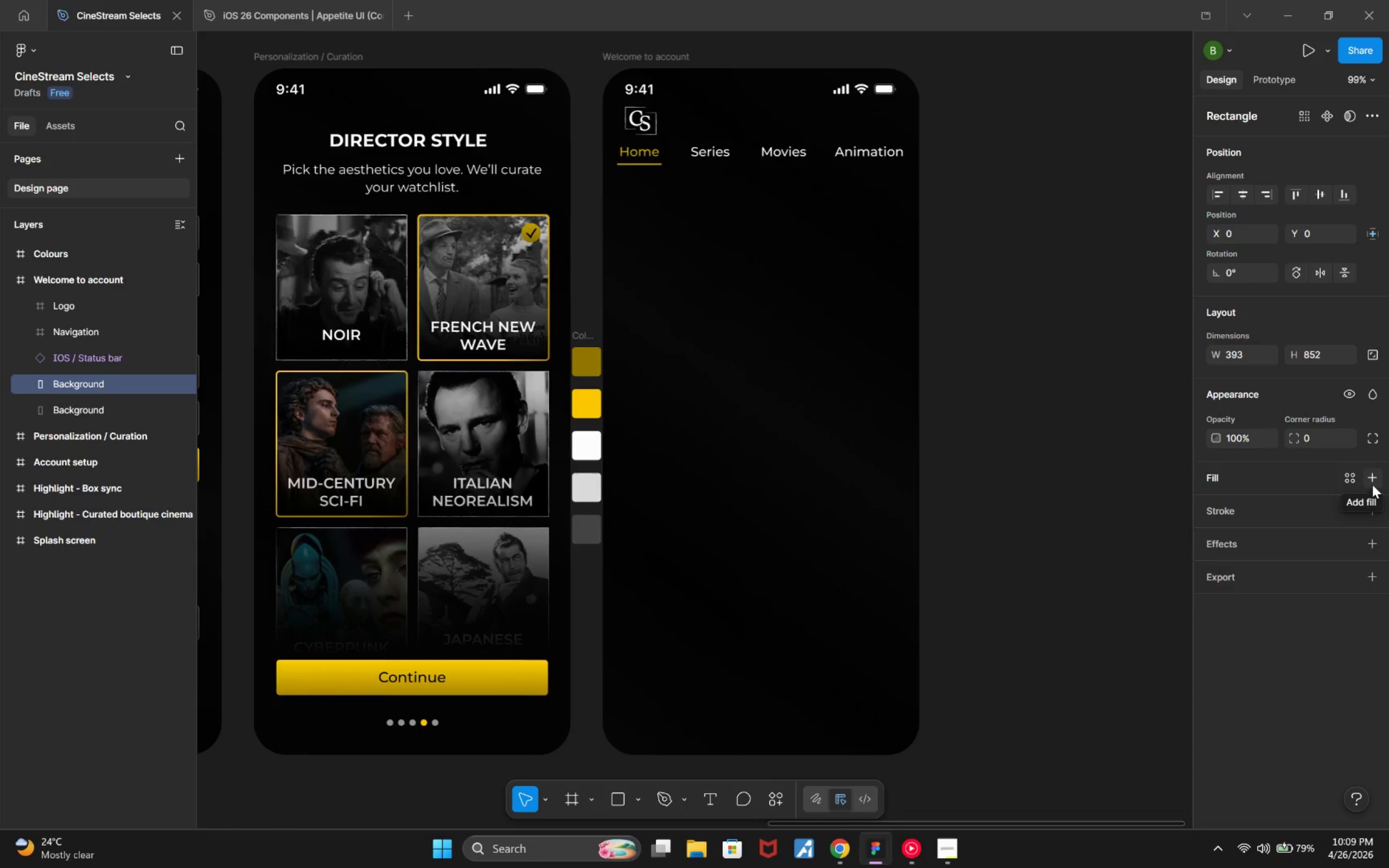 
left_click([1372, 484])
 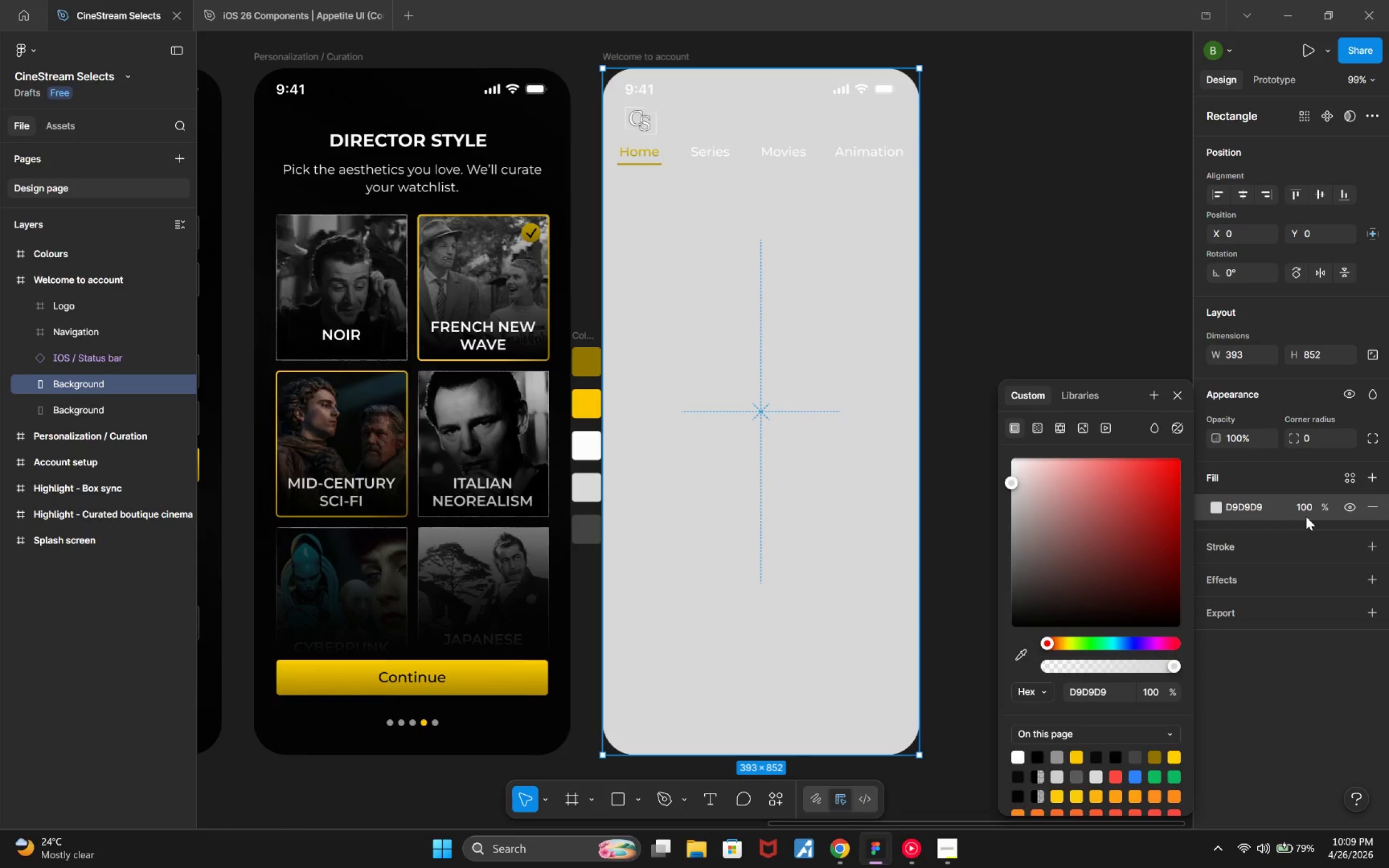 
left_click([1372, 507])
 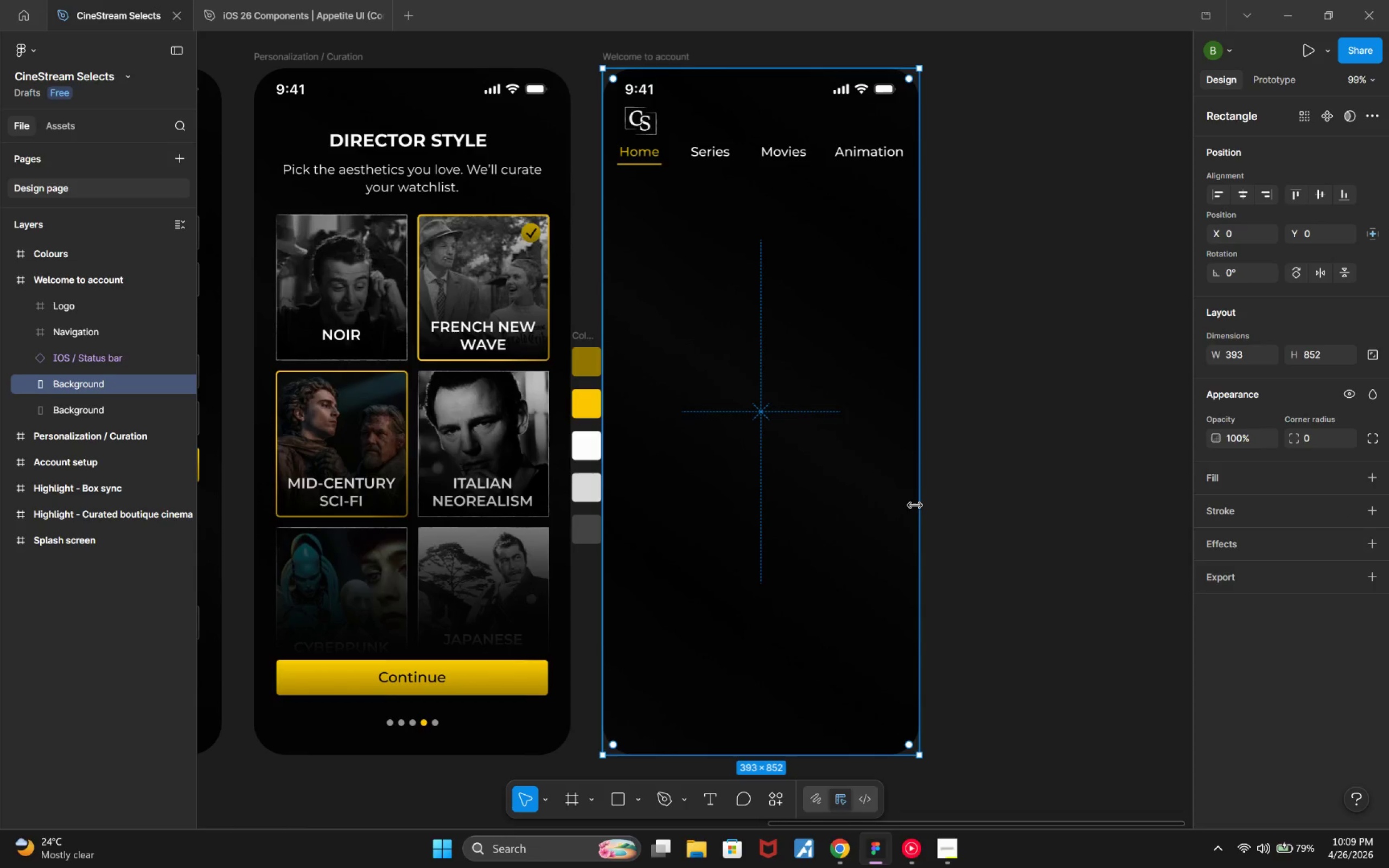 
key(Control+V)
 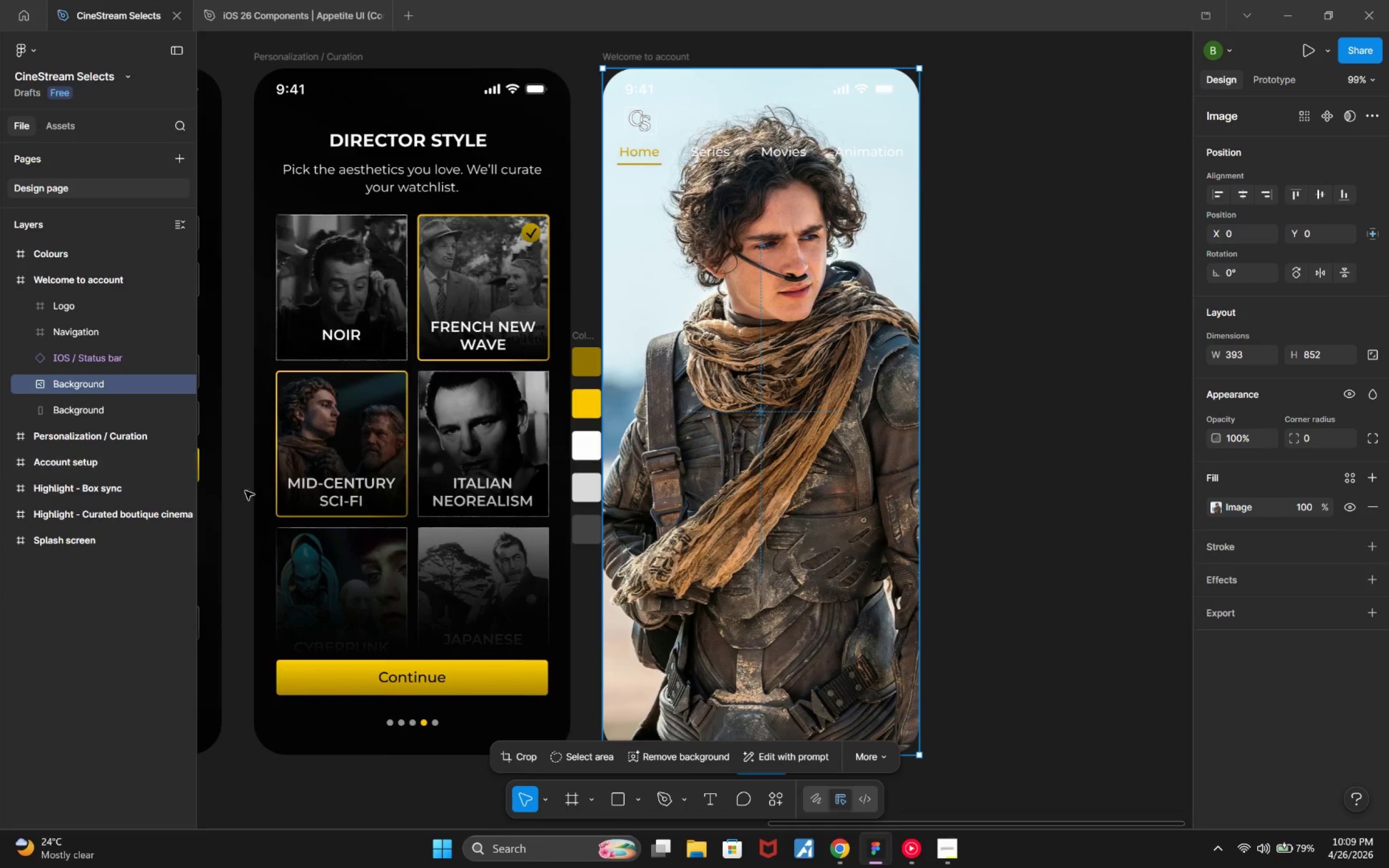 
wait(7.95)
 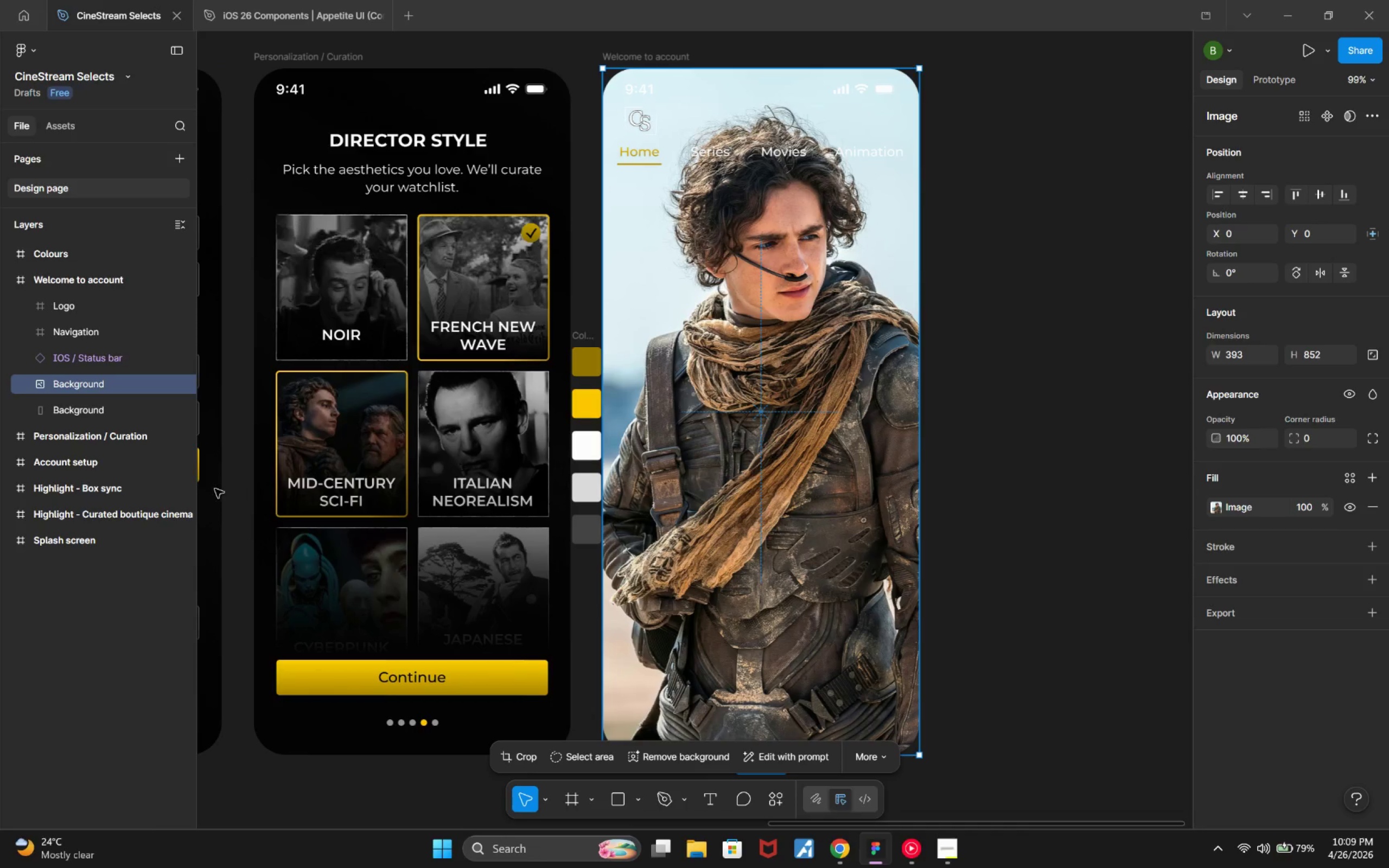 
double_click([791, 465])
 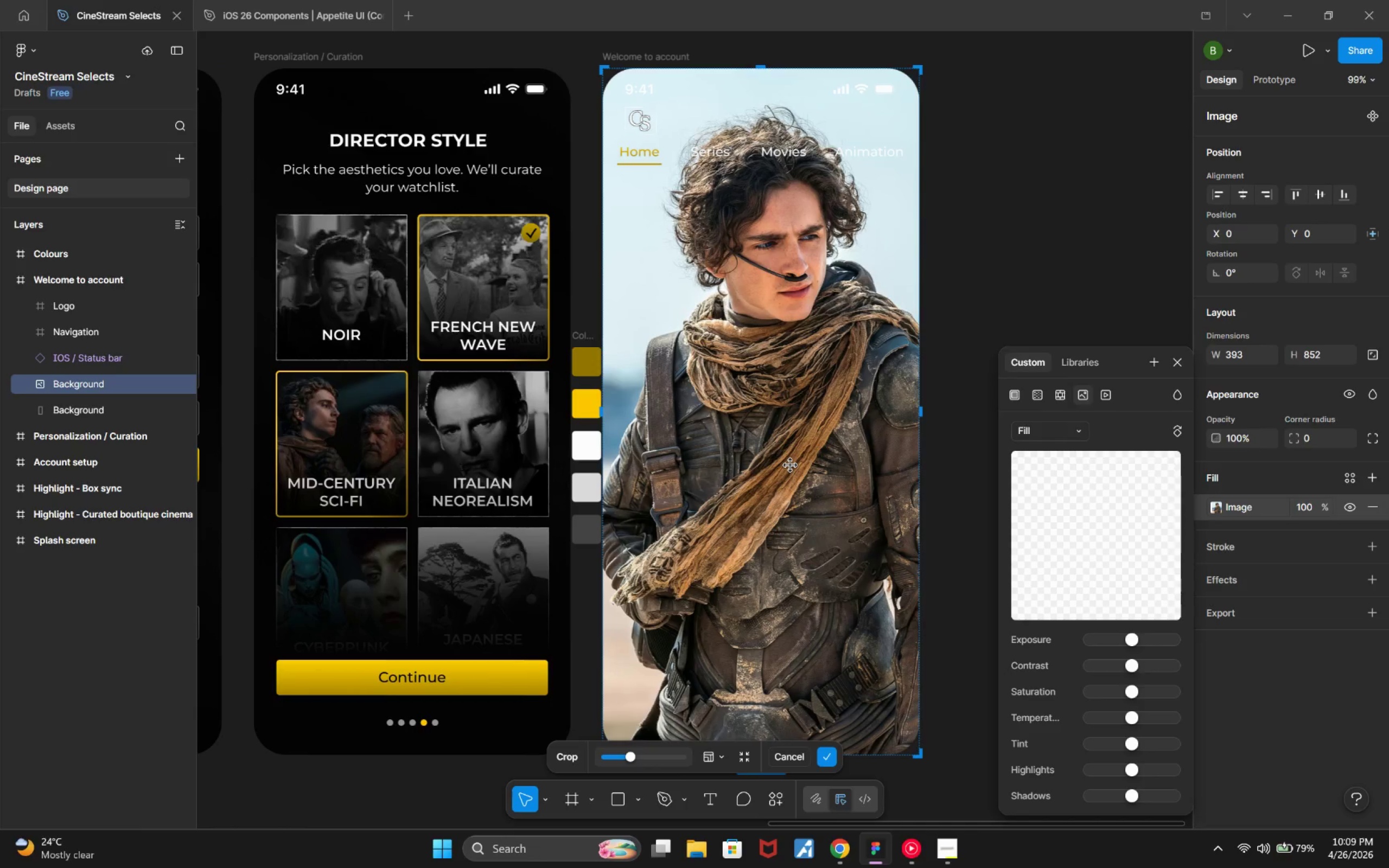 
left_click_drag(start_coordinate=[791, 465], to_coordinate=[767, 467])
 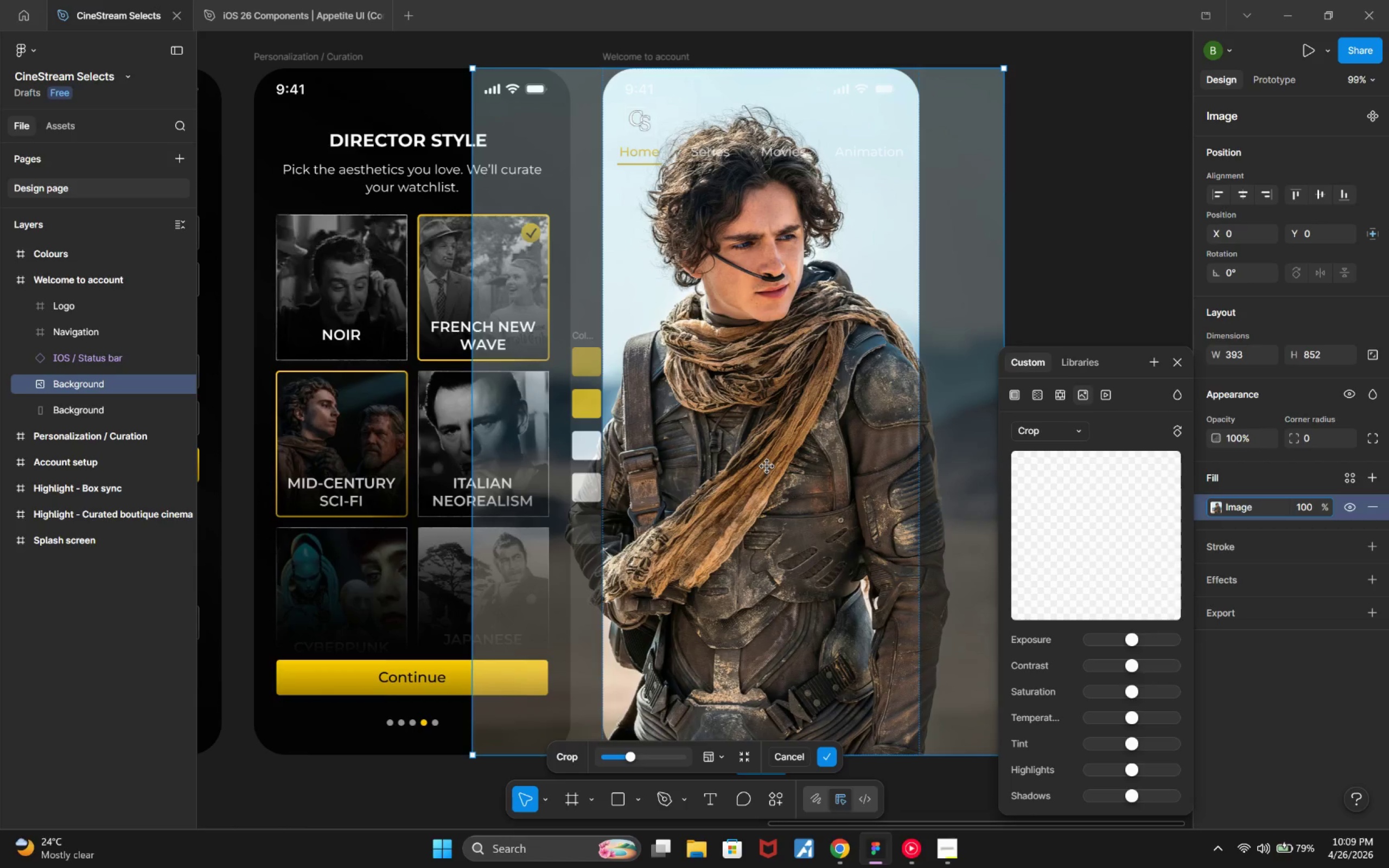 
left_click_drag(start_coordinate=[767, 467], to_coordinate=[772, 467])
 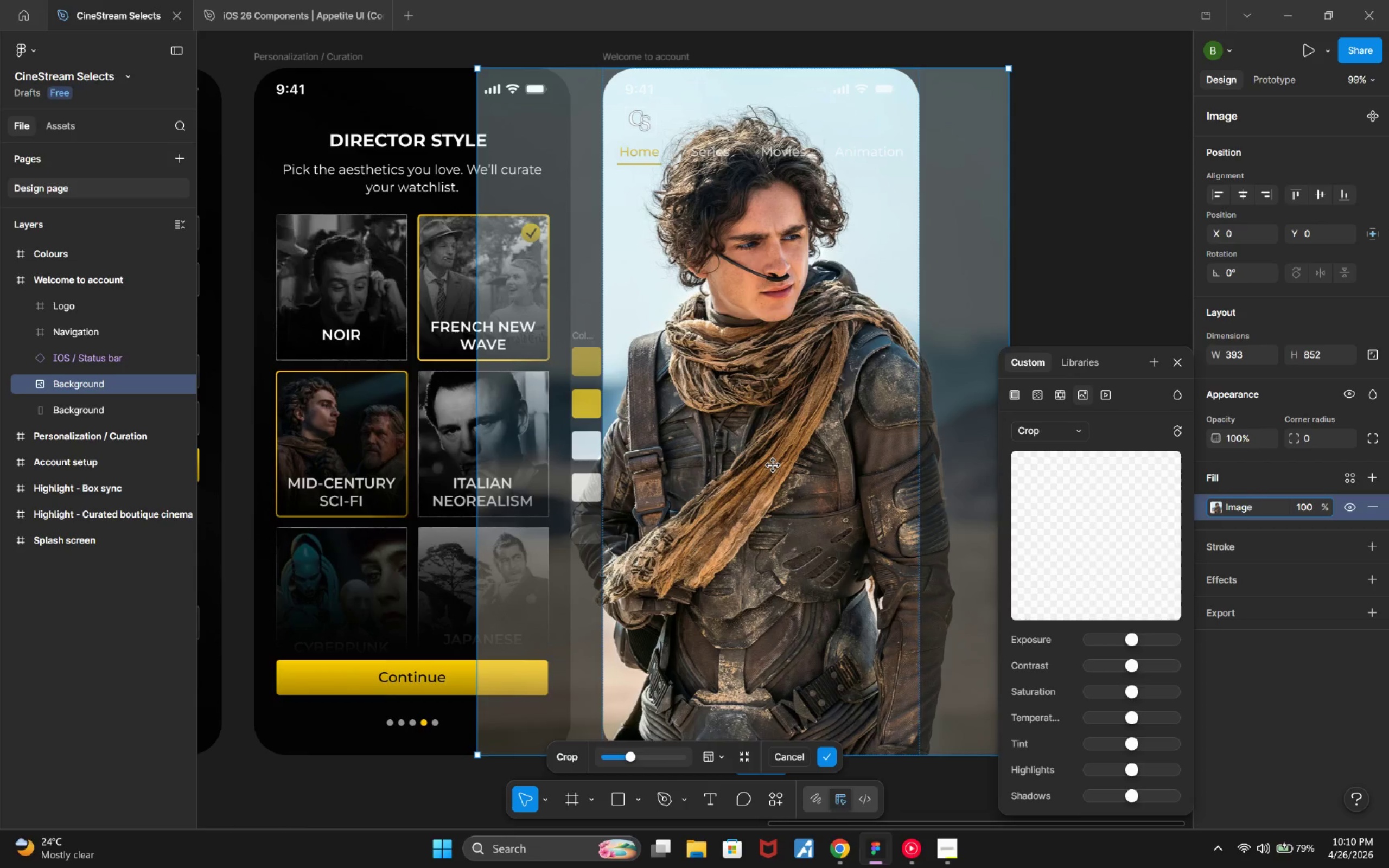 
wait(18.49)
 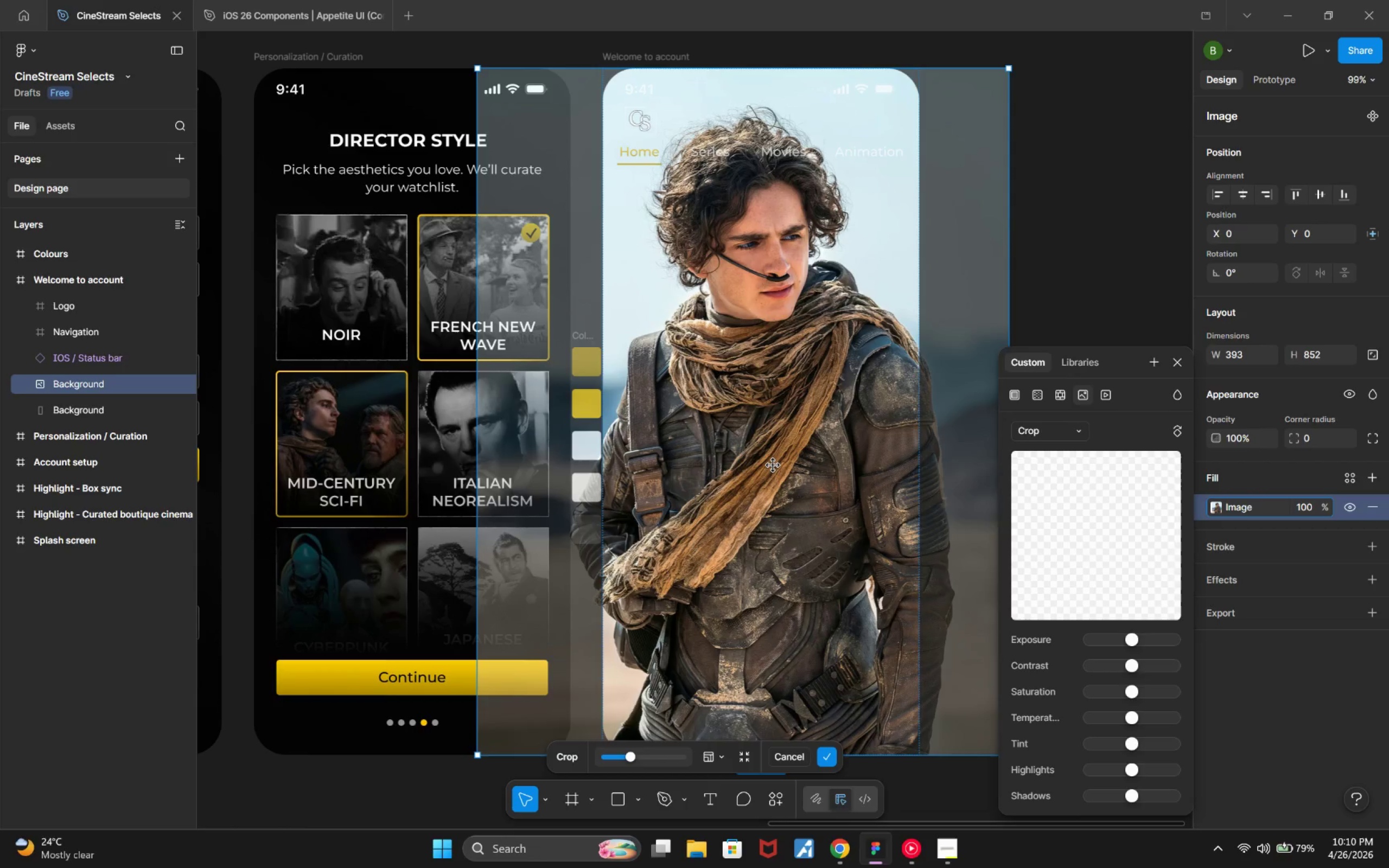 
left_click([844, 854])
 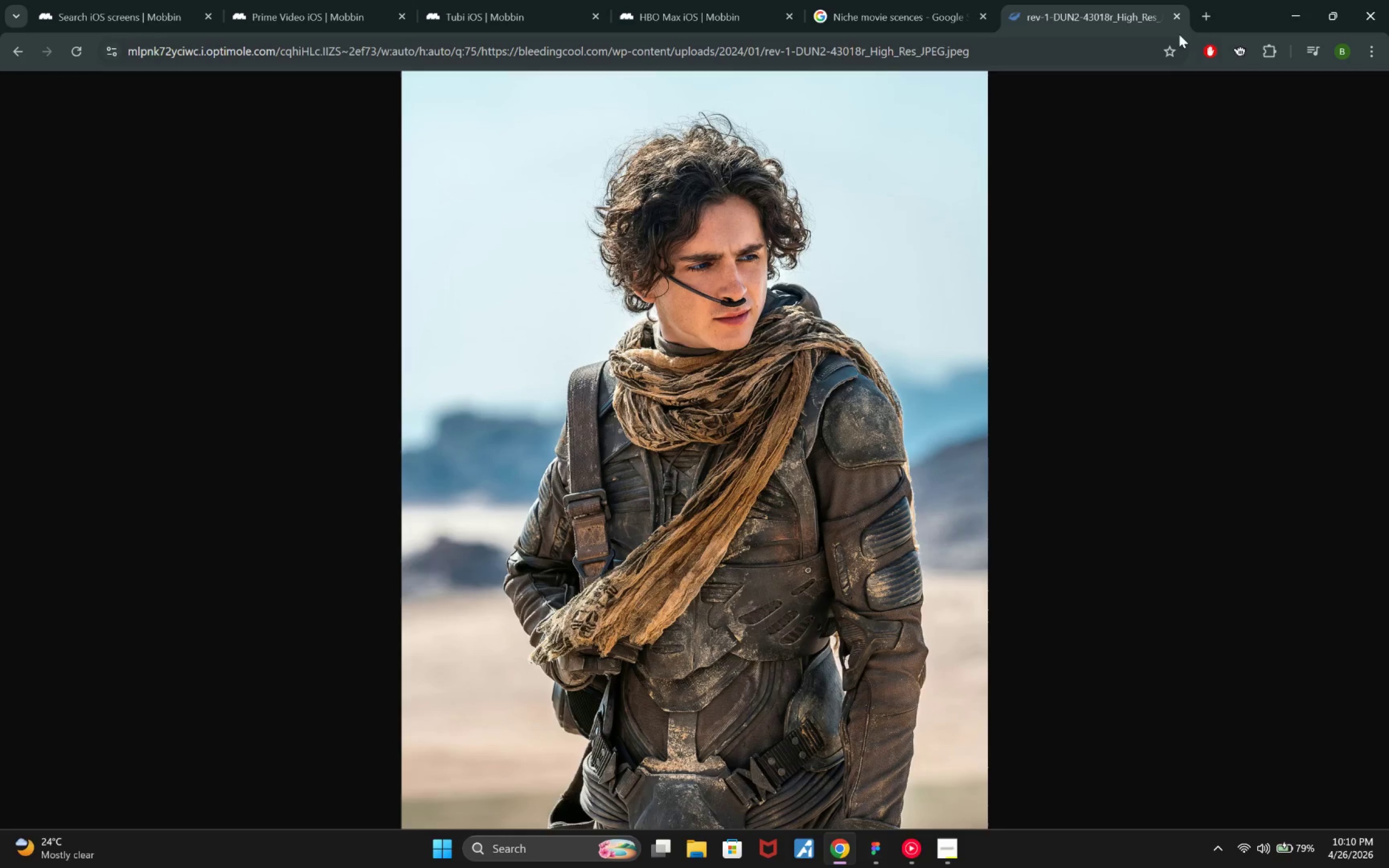 
left_click([1179, 20])
 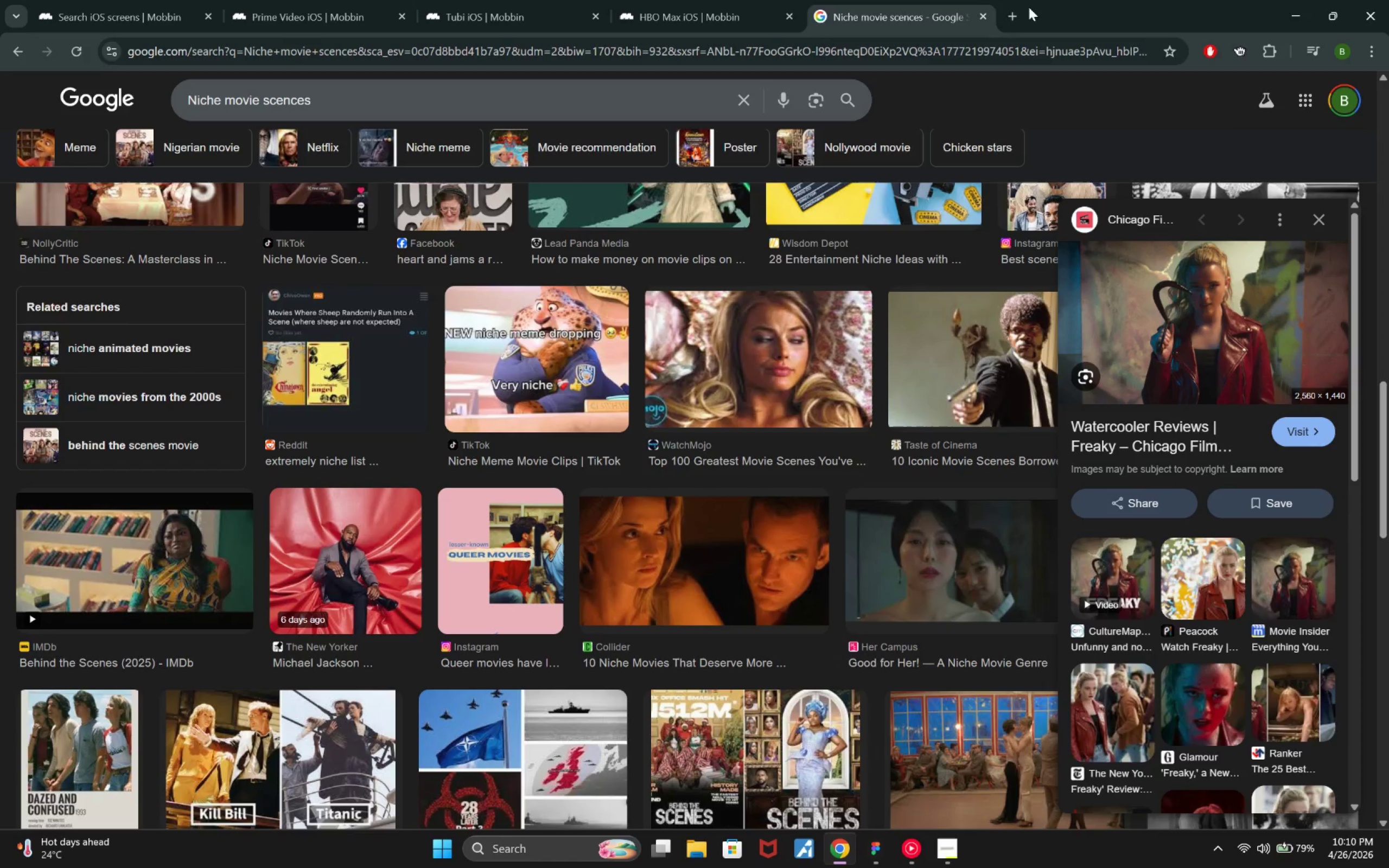 
left_click([1017, 16])
 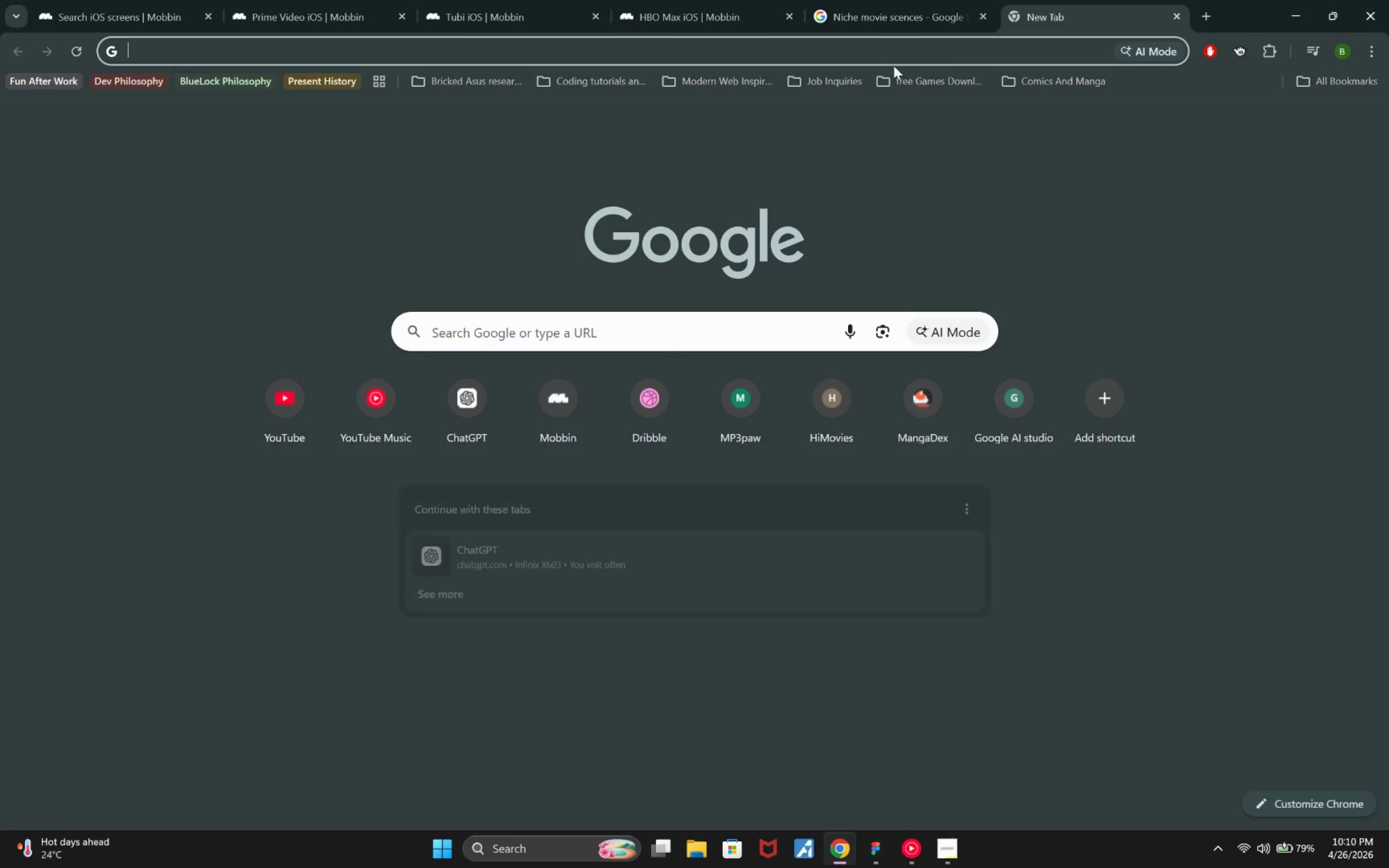 
type(Dune - High resolution movie cover)
 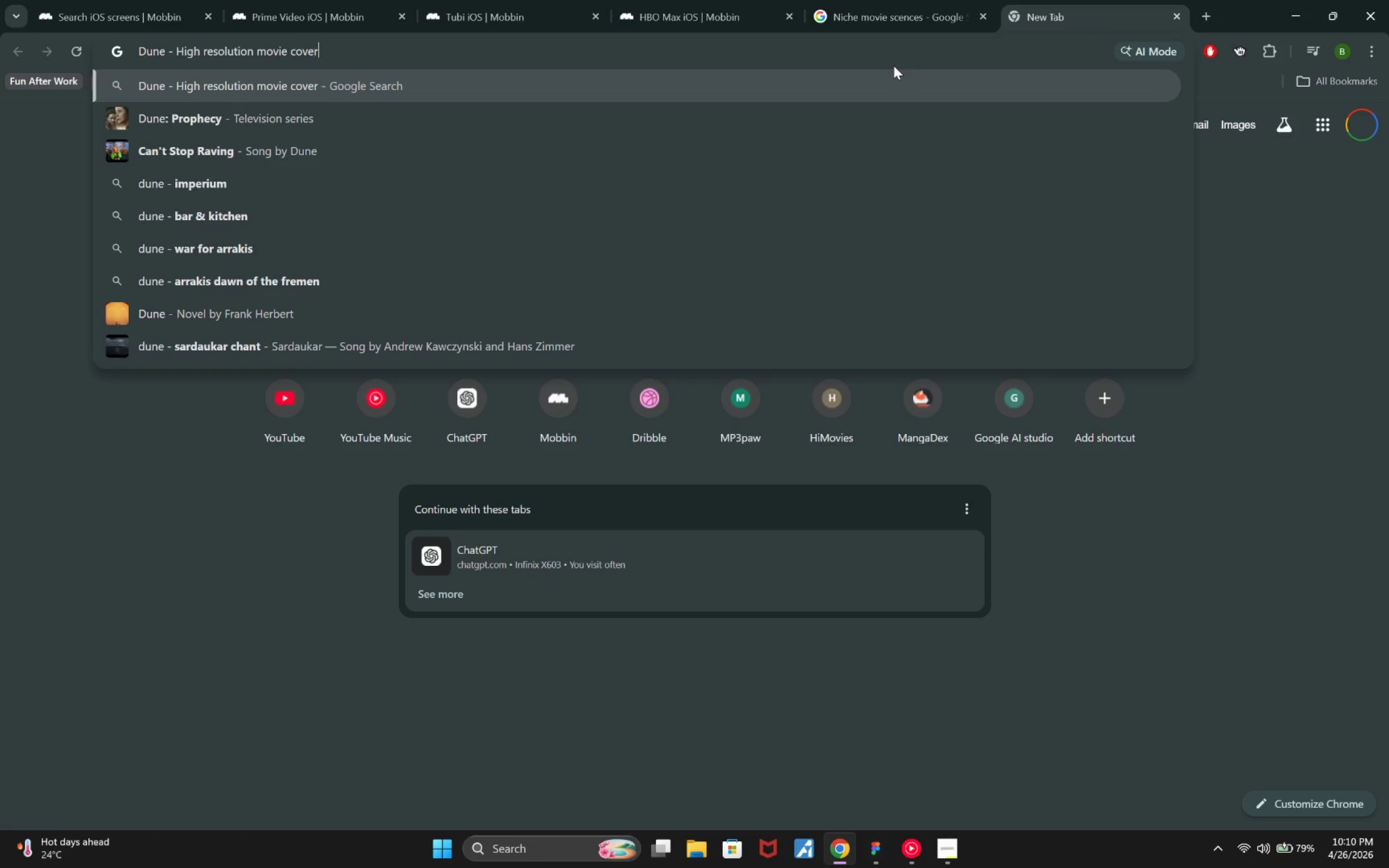 
key(Enter)
 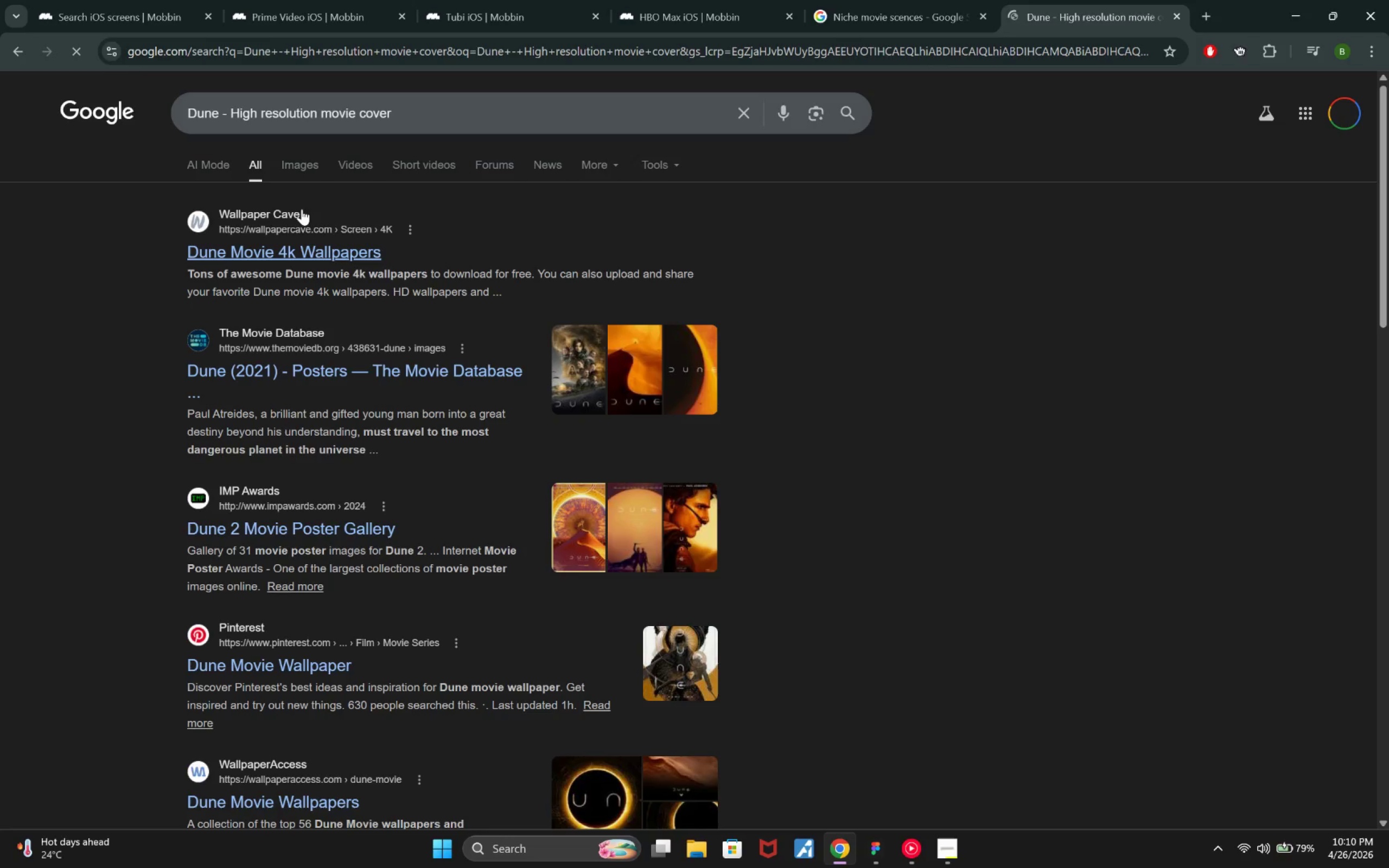 
left_click([300, 164])
 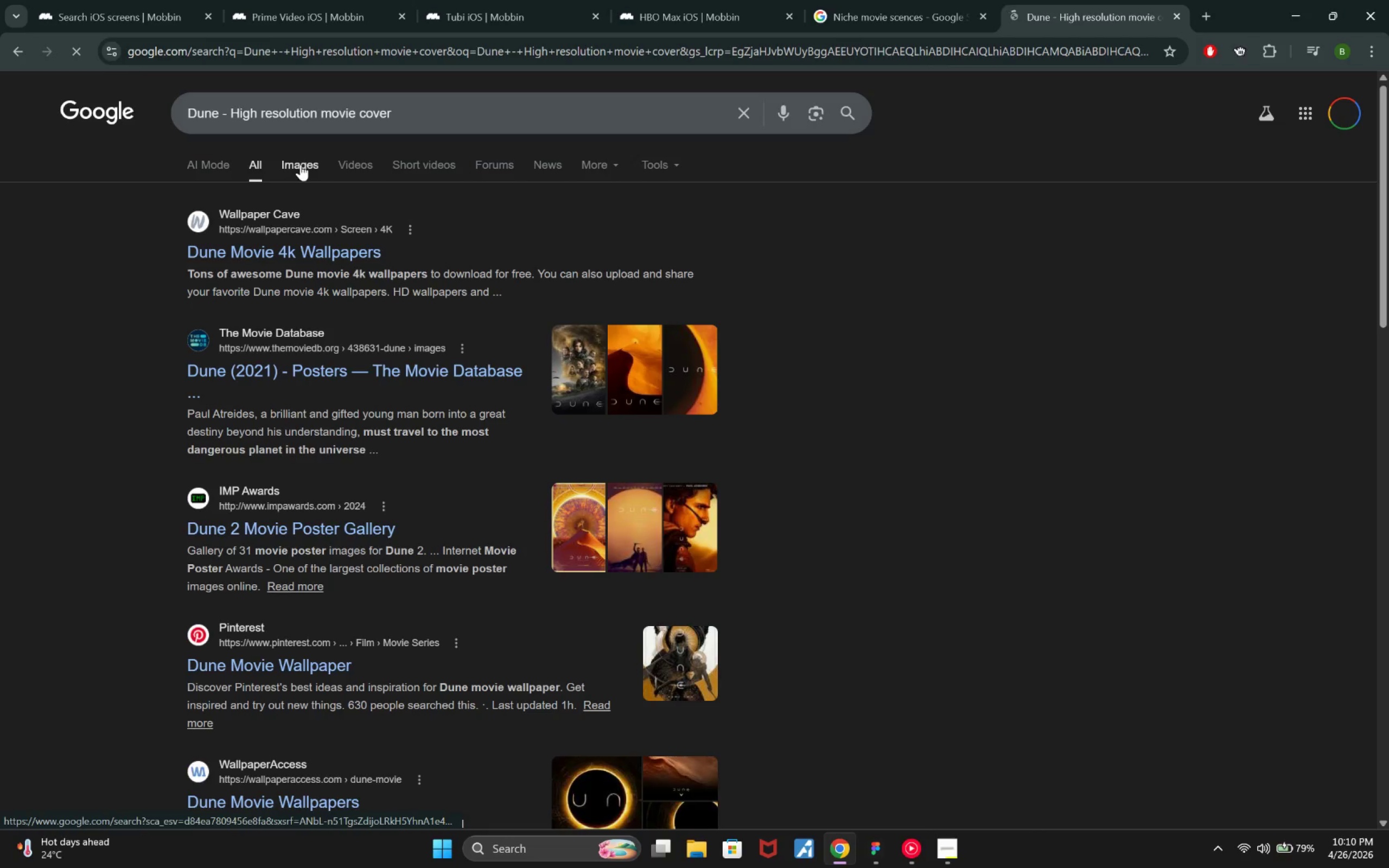 
mouse_move([328, 161])
 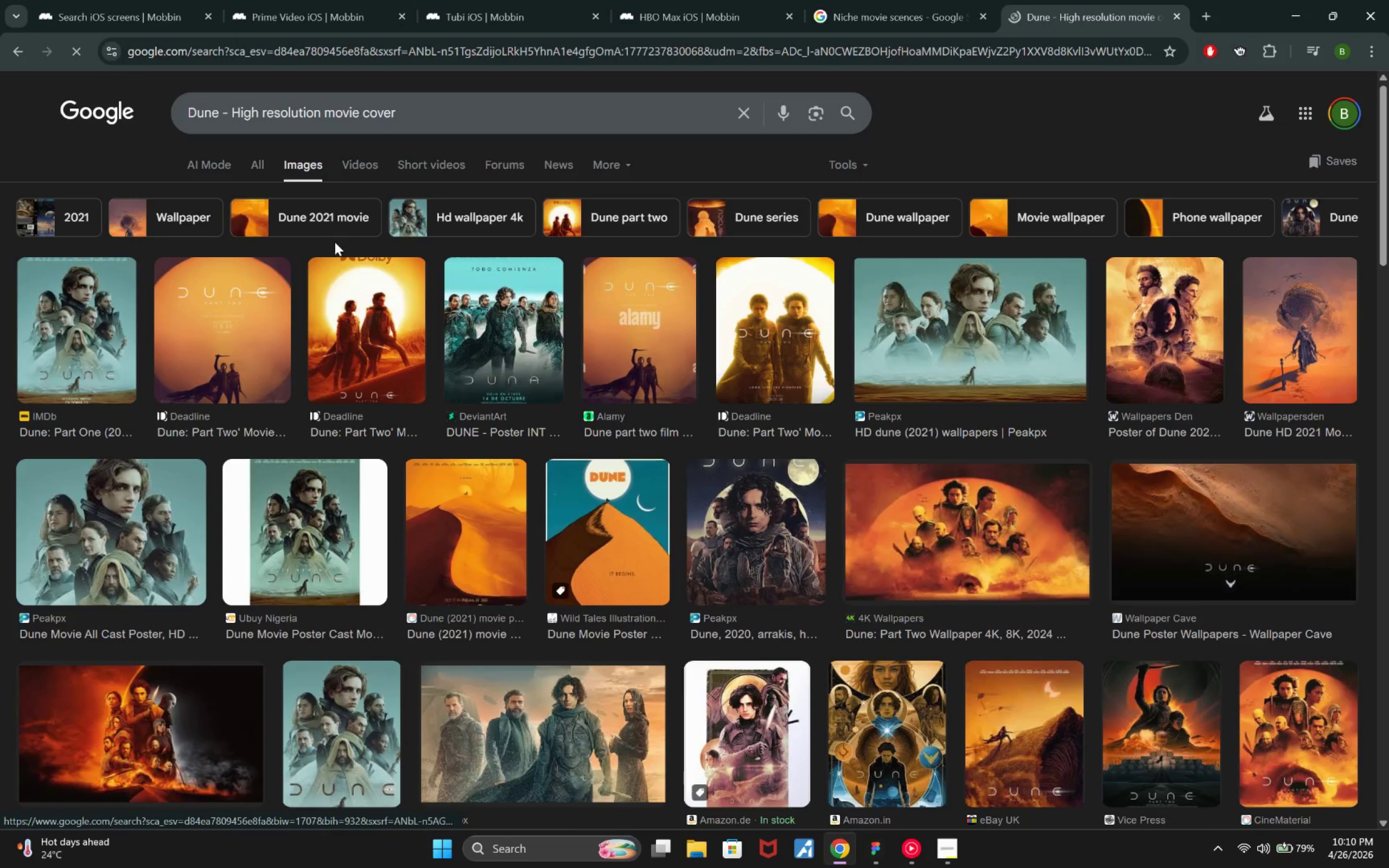 
scroll: coordinate [961, 423], scroll_direction: down, amount: 3.0
 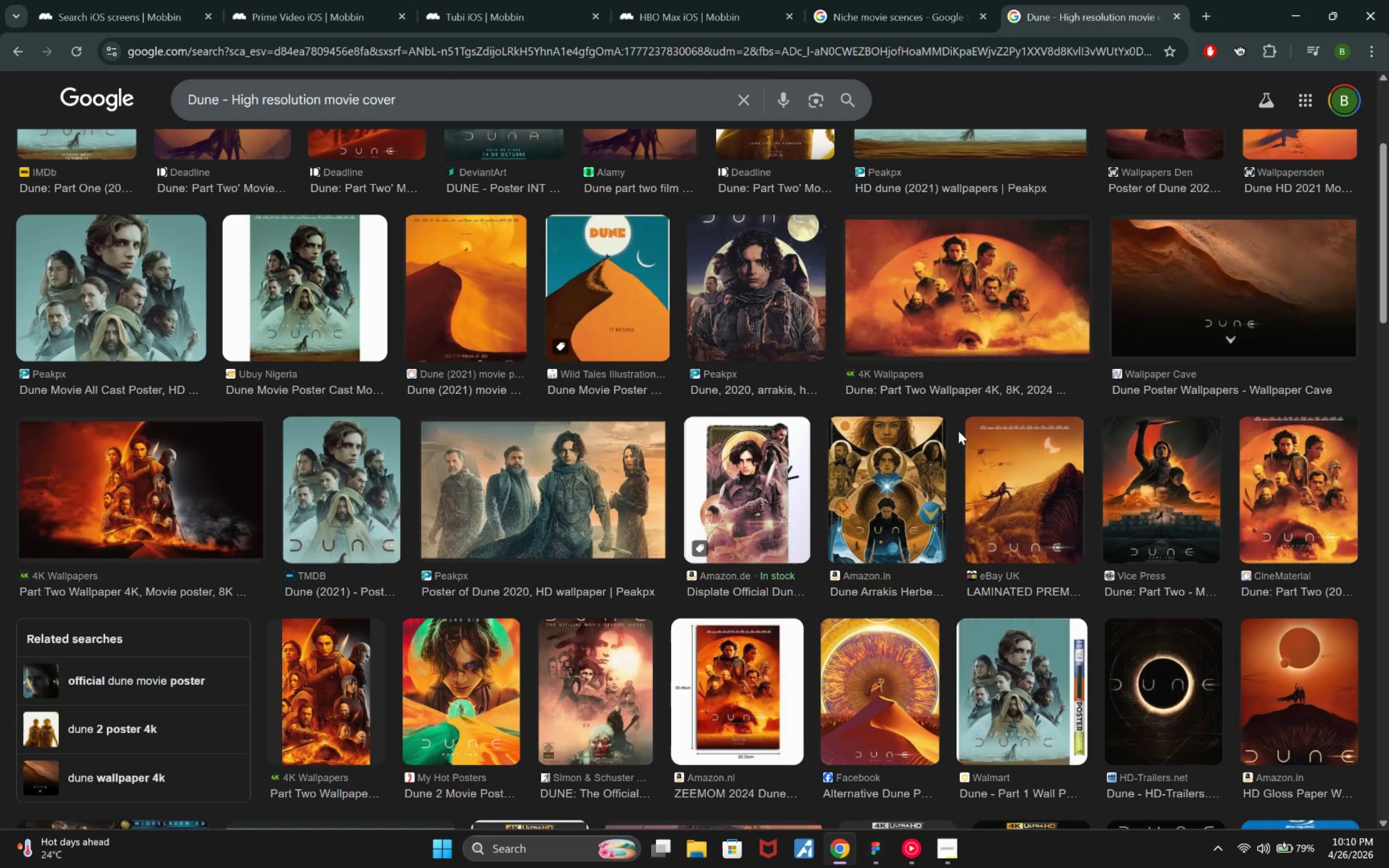 
scroll: coordinate [961, 439], scroll_direction: up, amount: 4.0
 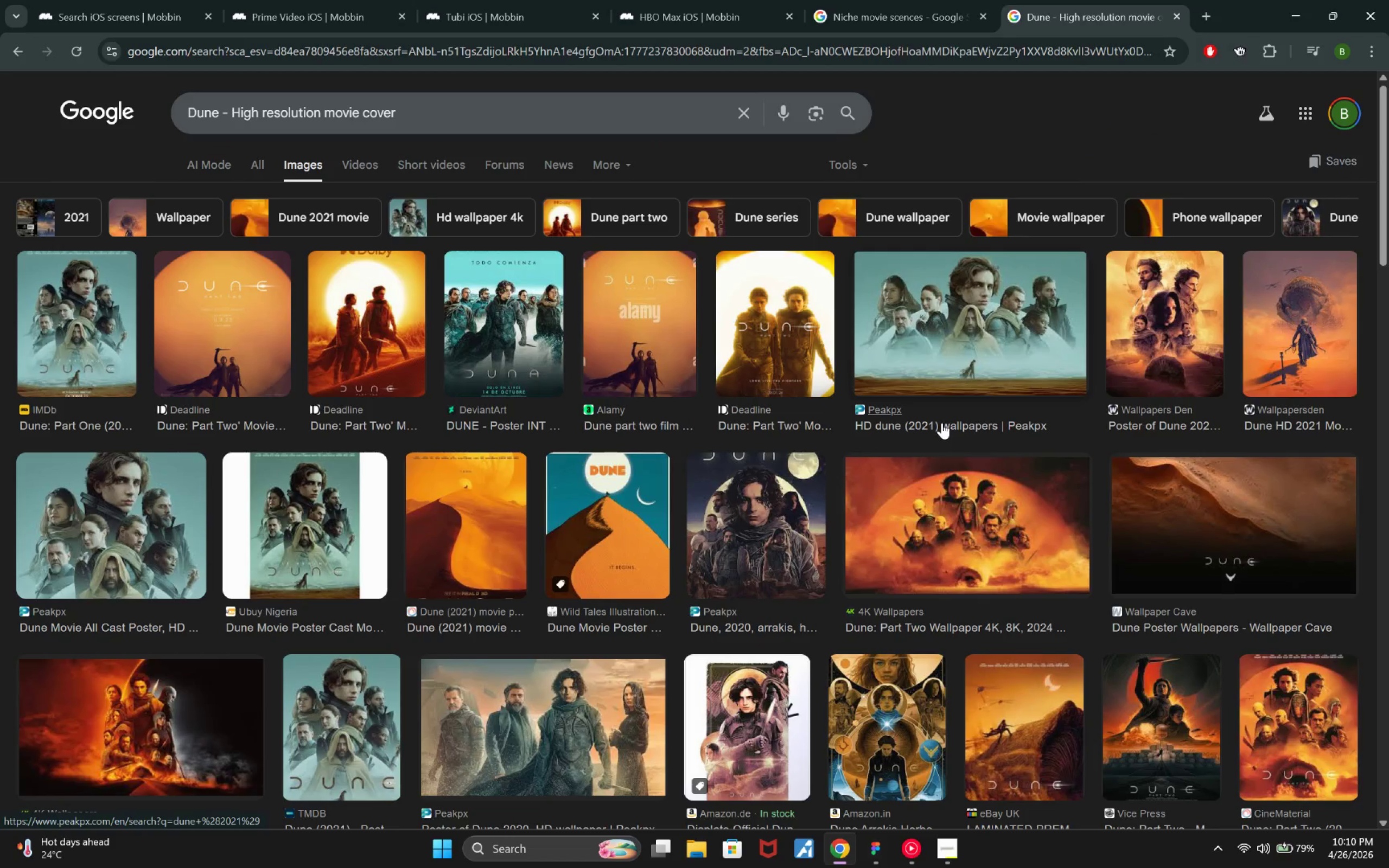 
scroll: coordinate [956, 521], scroll_direction: down, amount: 2.0